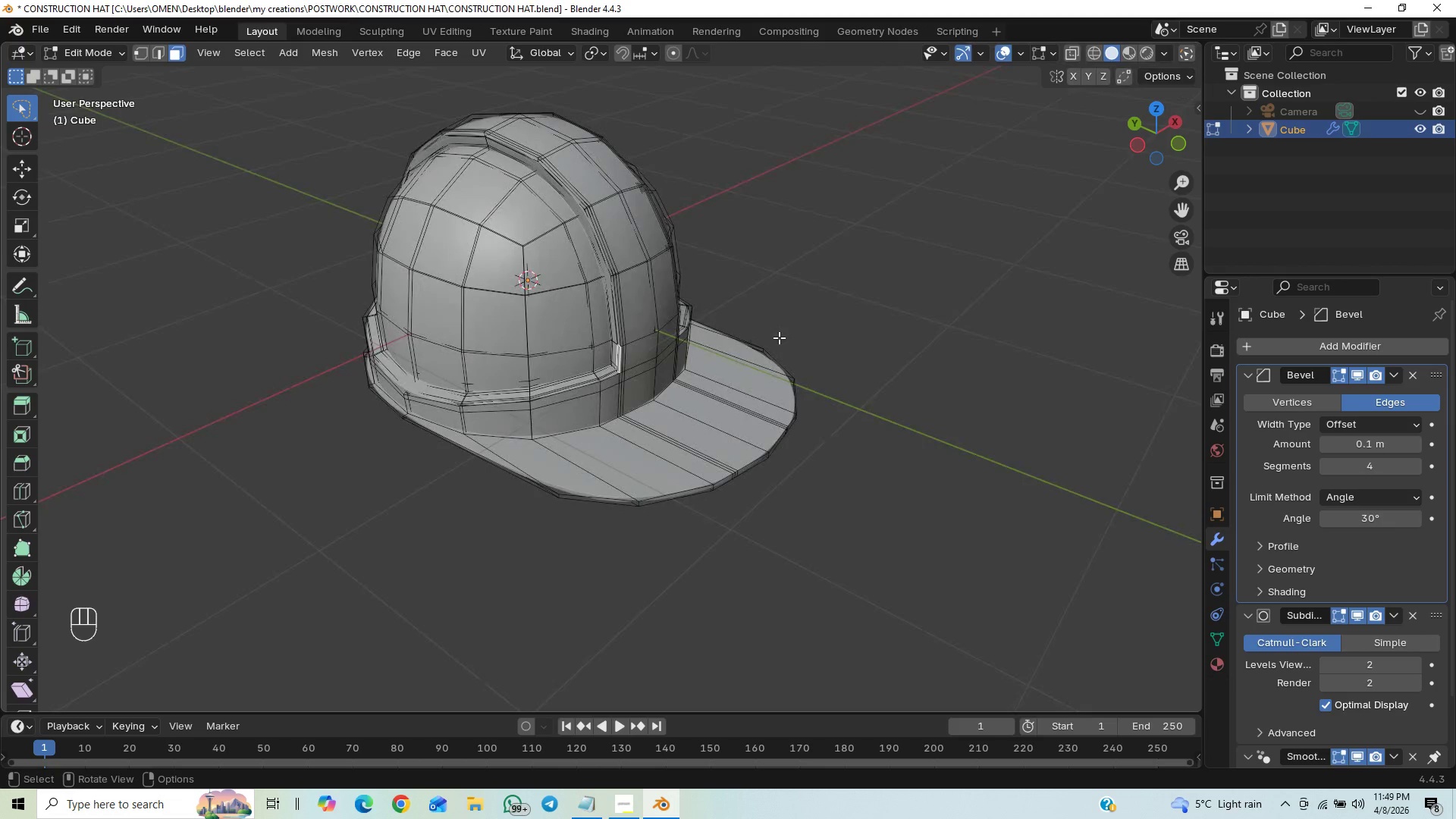 
scroll: coordinate [771, 339], scroll_direction: up, amount: 7.0
 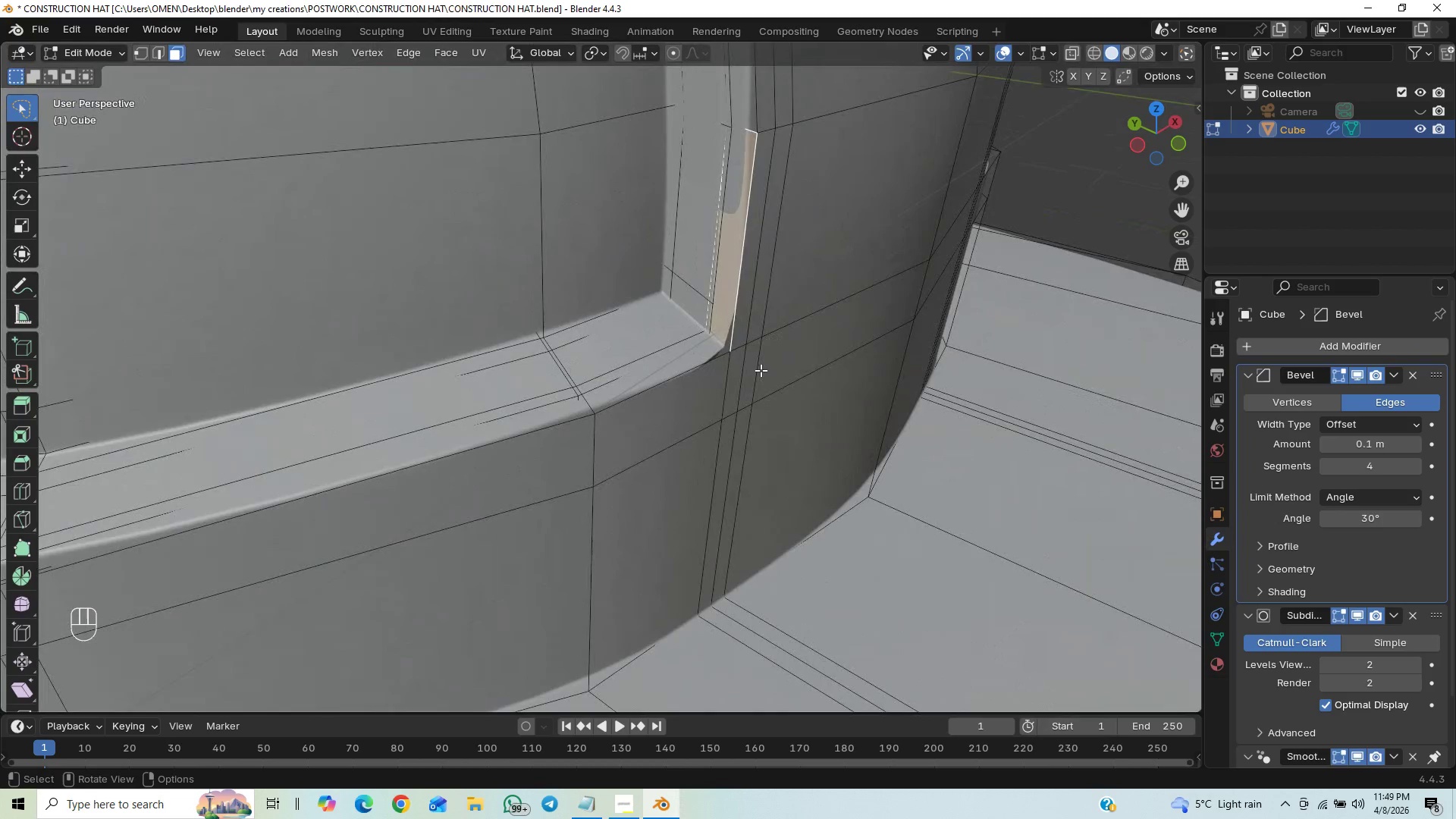 
key(Tab)
 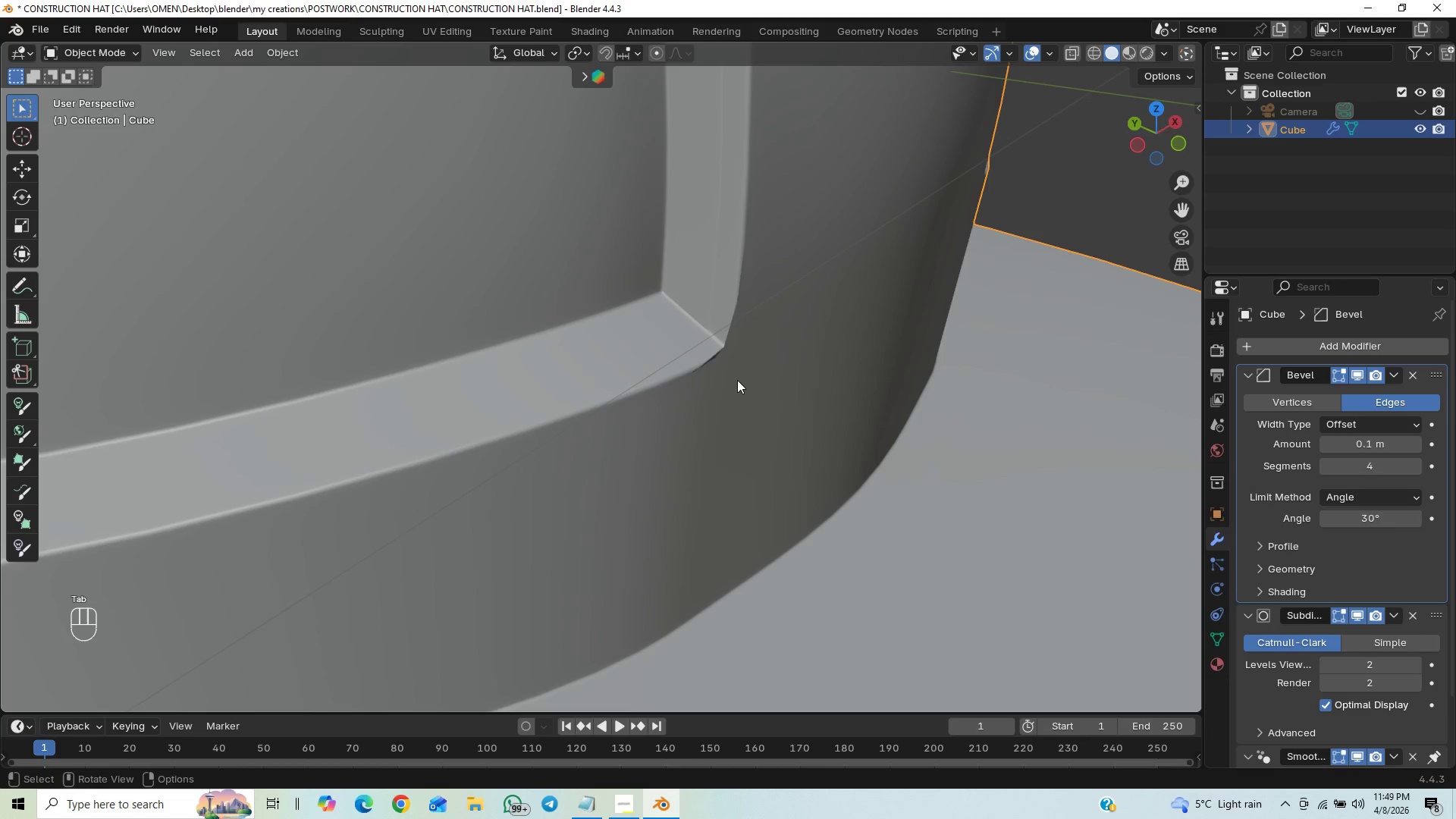 
hold_key(key=ControlLeft, duration=0.52)
 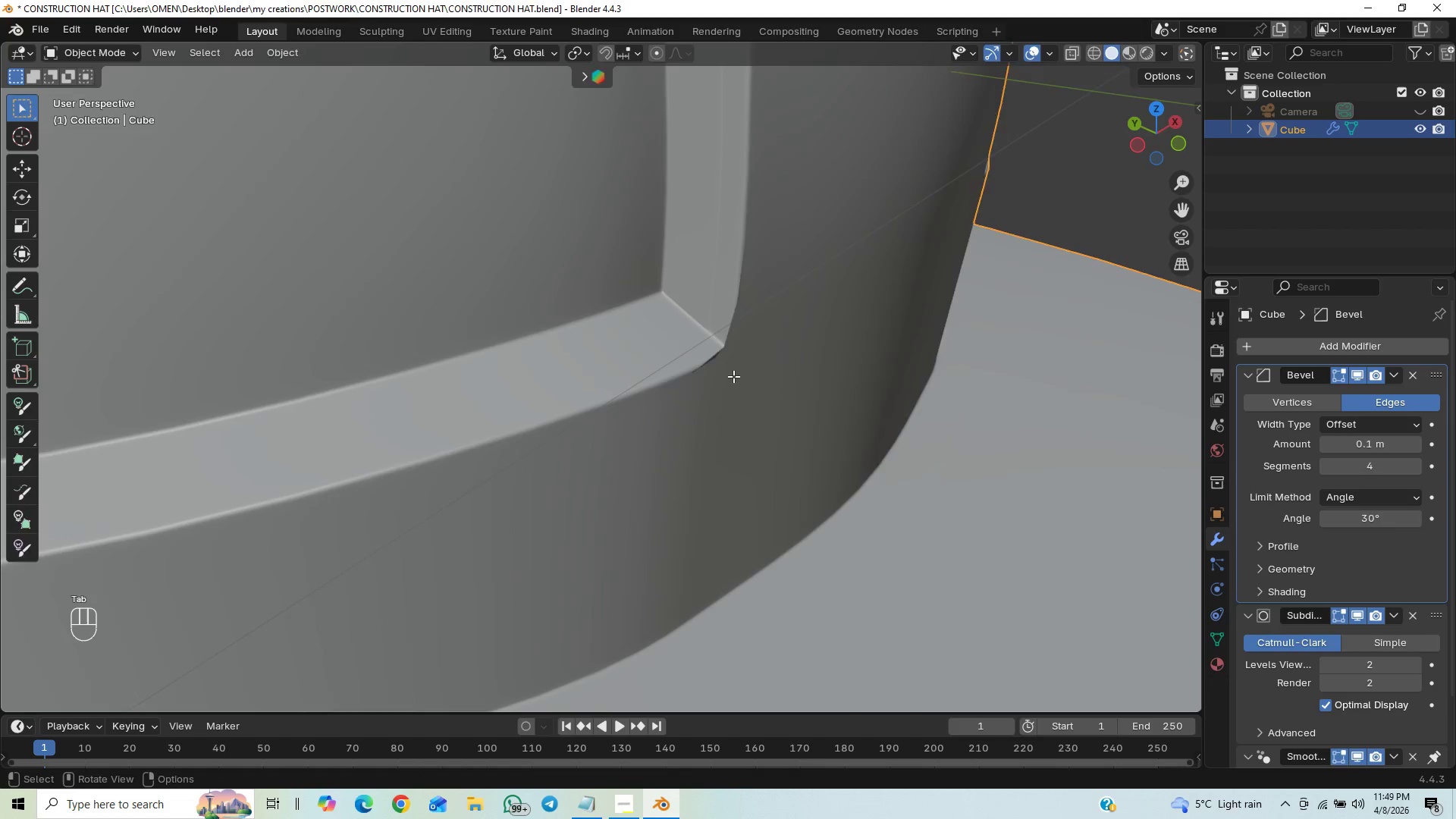 
key(Tab)
 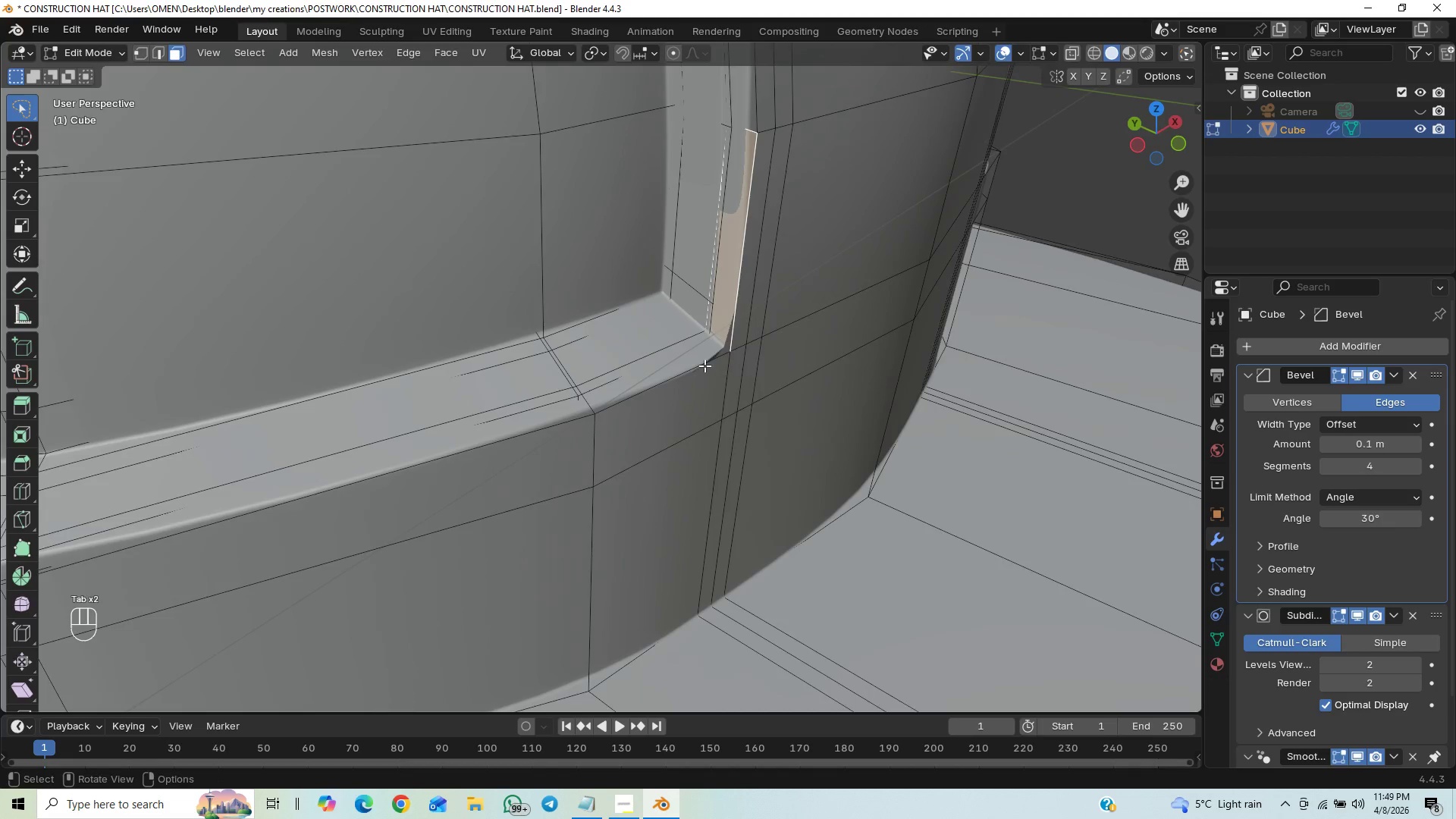 
left_click([704, 366])
 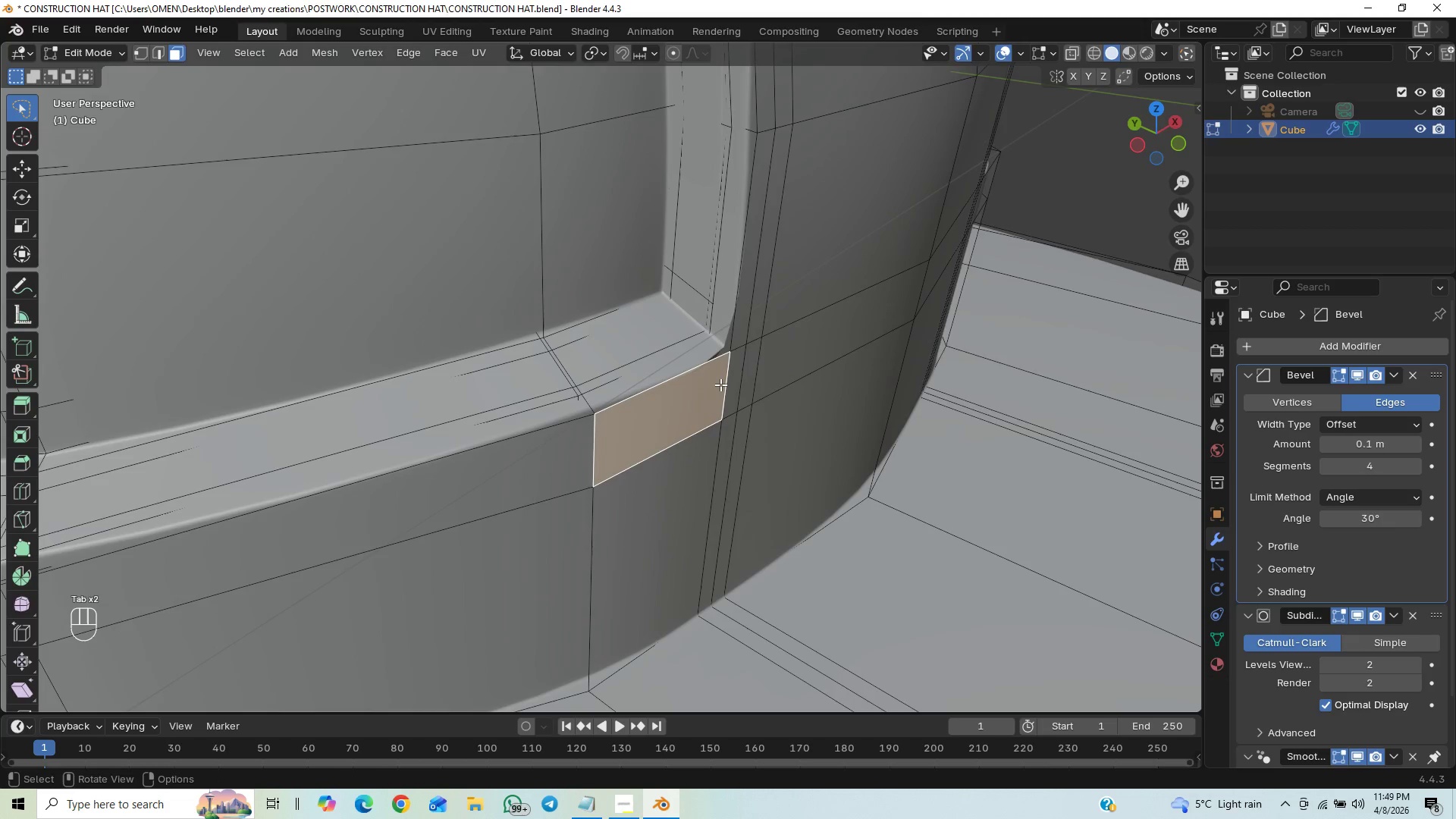 
key(2)
 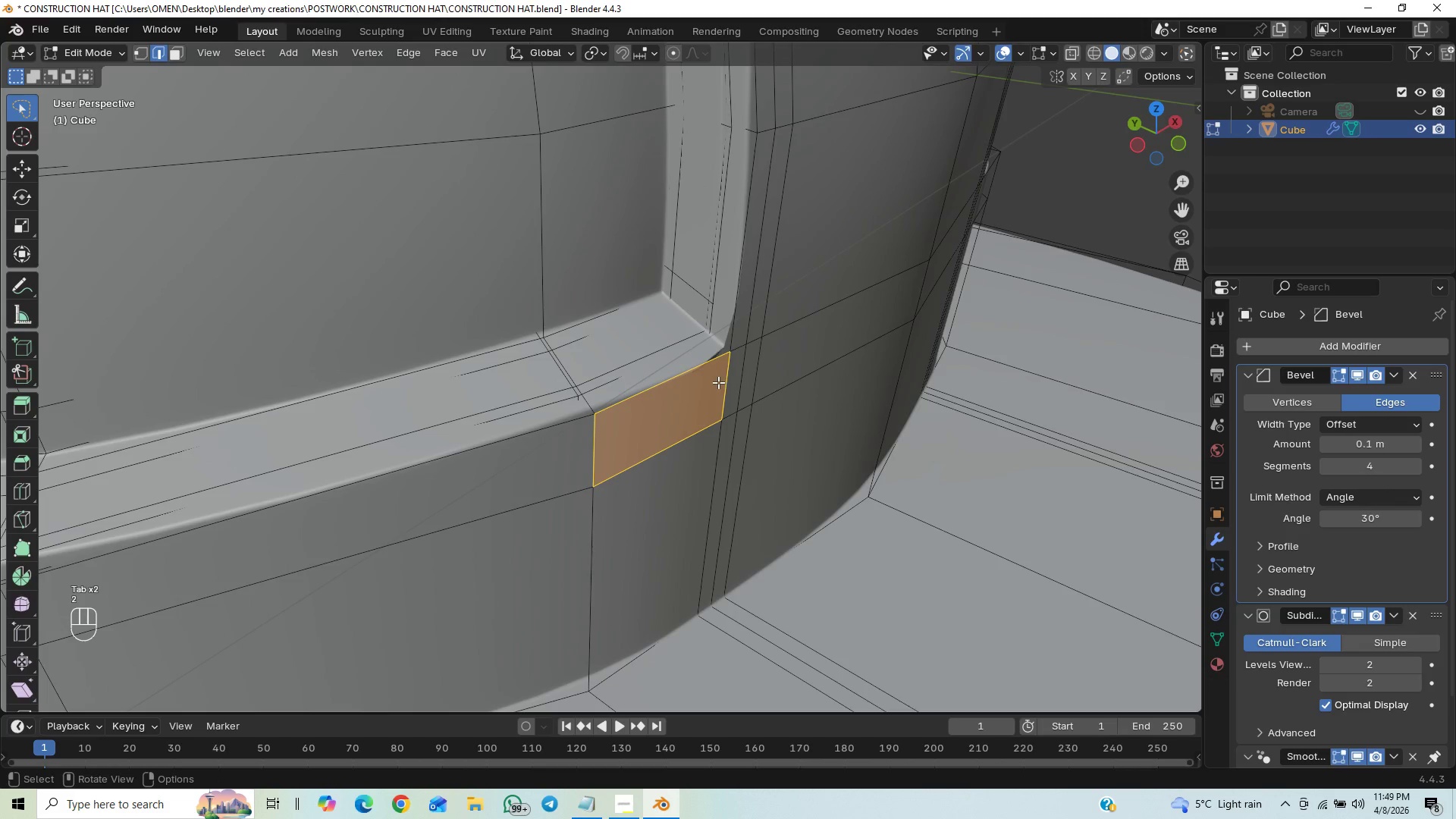 
left_click([717, 382])
 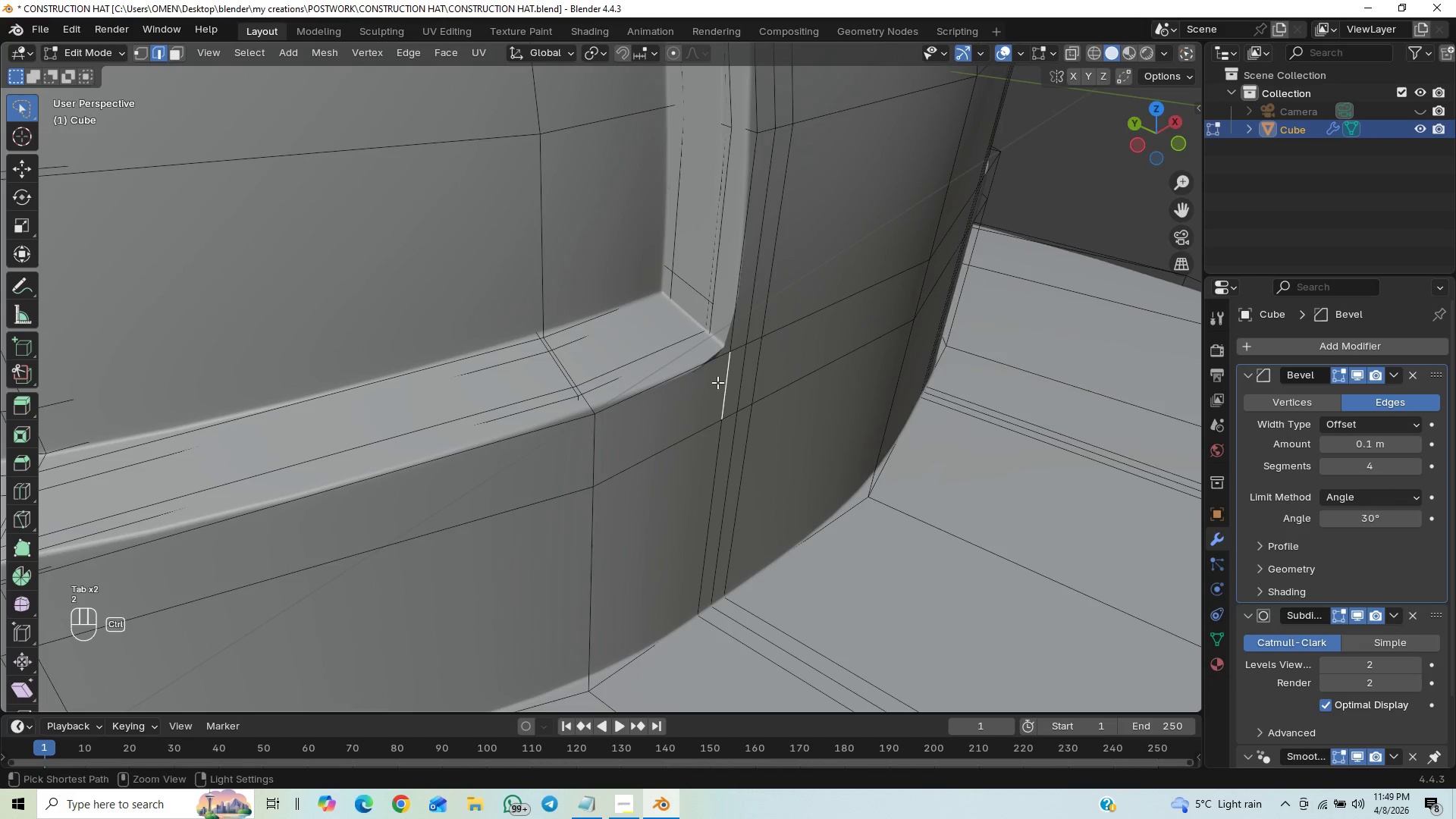 
key(Control+R)
 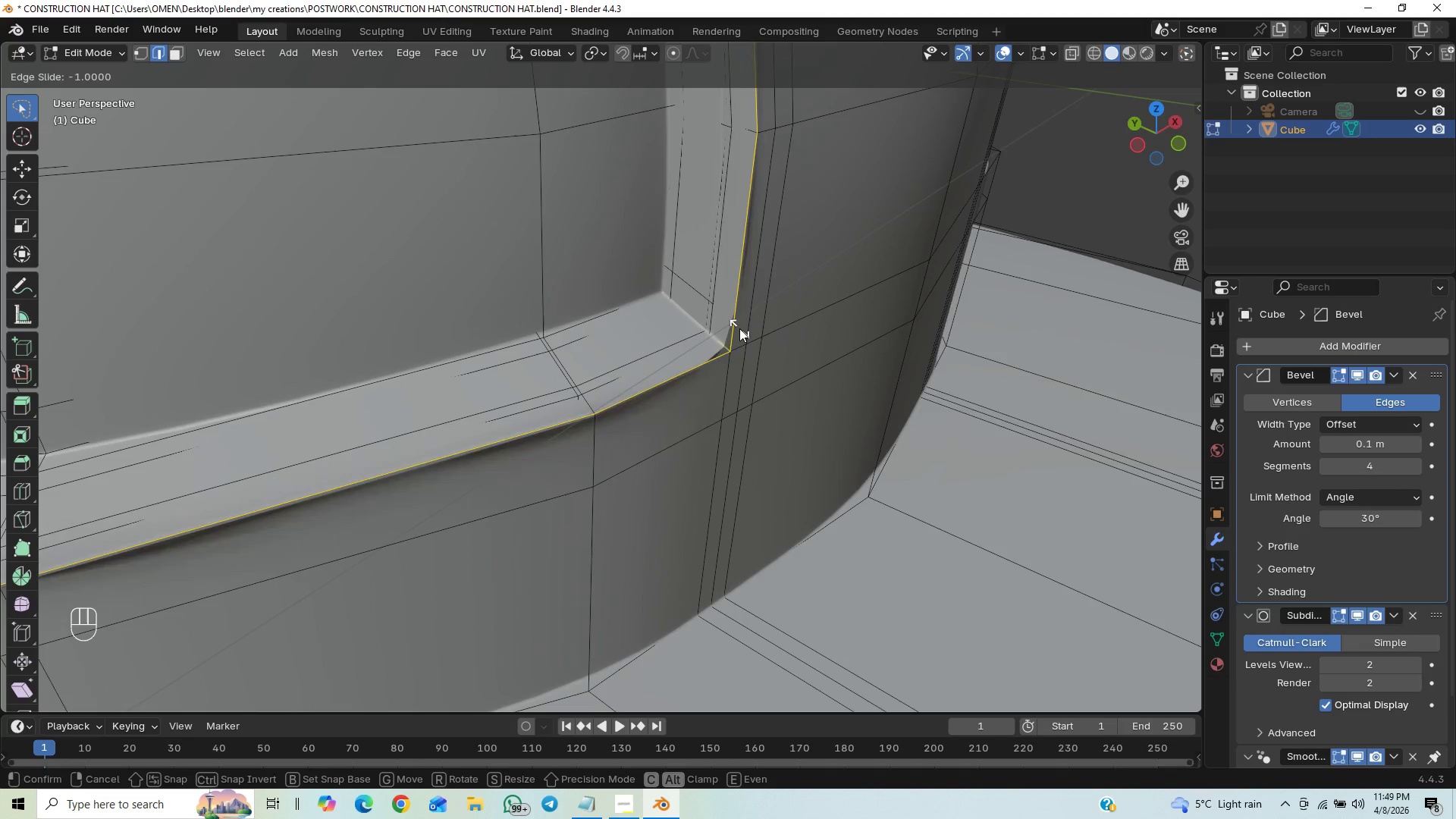 
wait(6.36)
 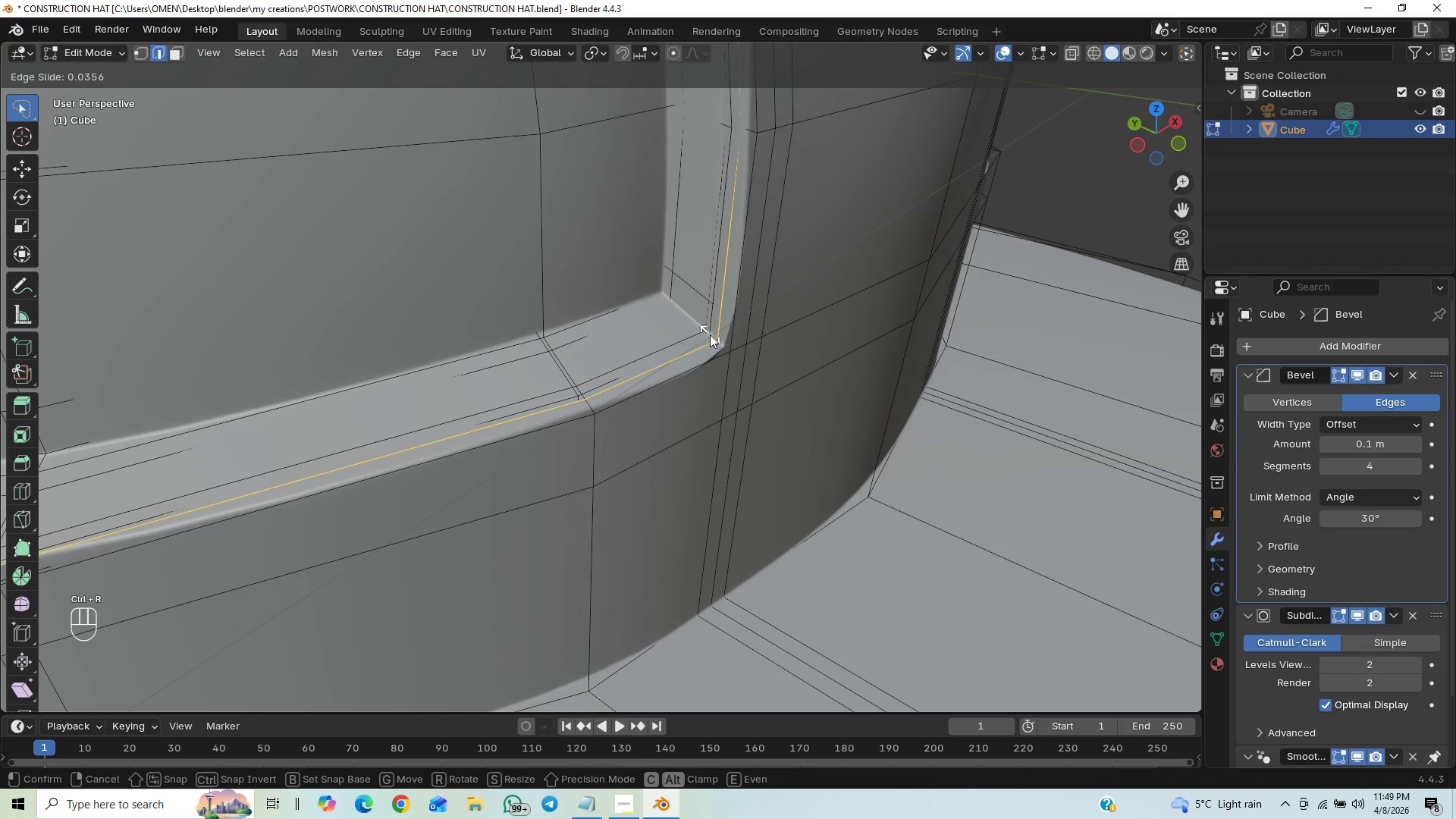 
key(Tab)
 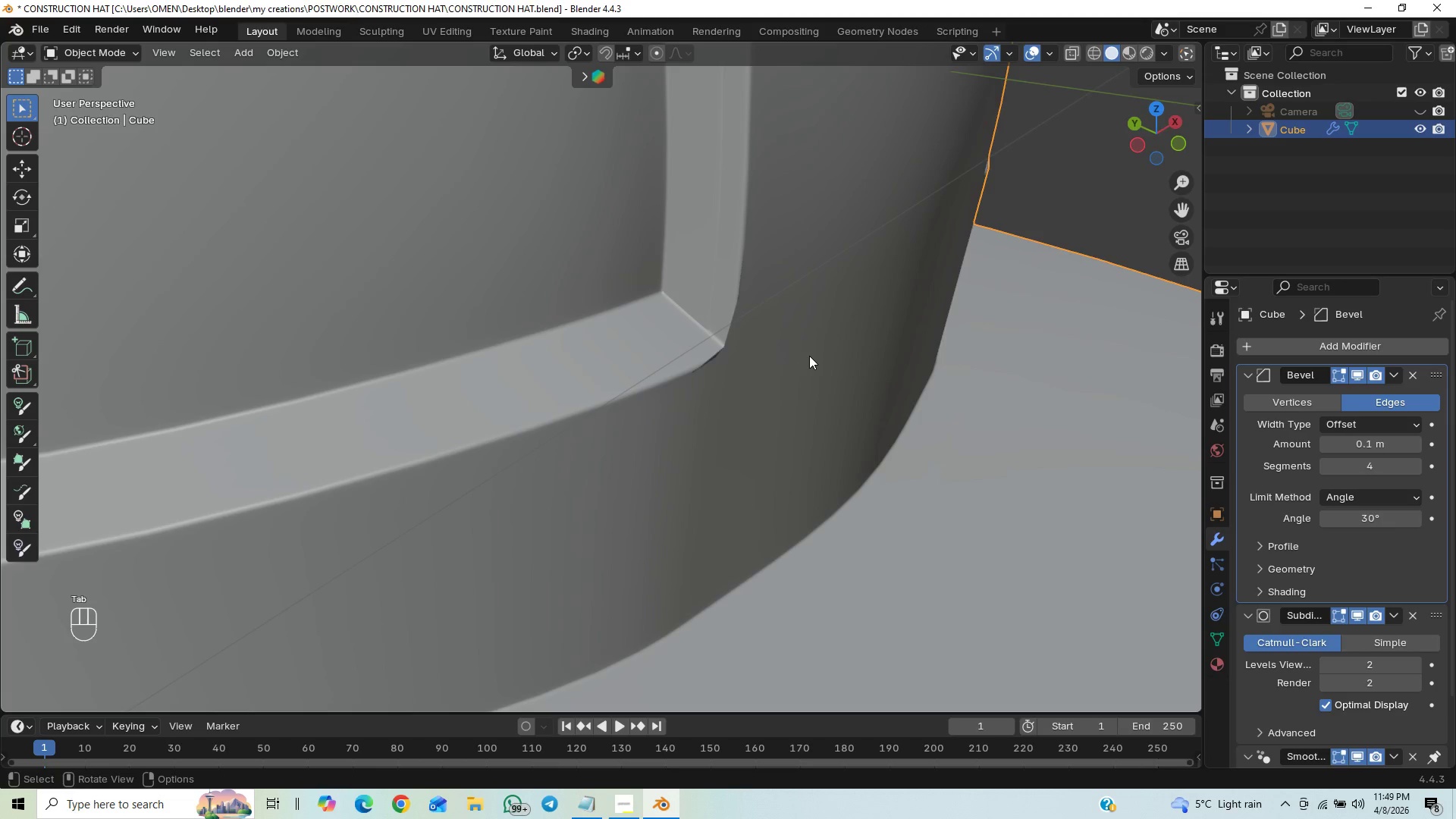 
key(Control+Z)
 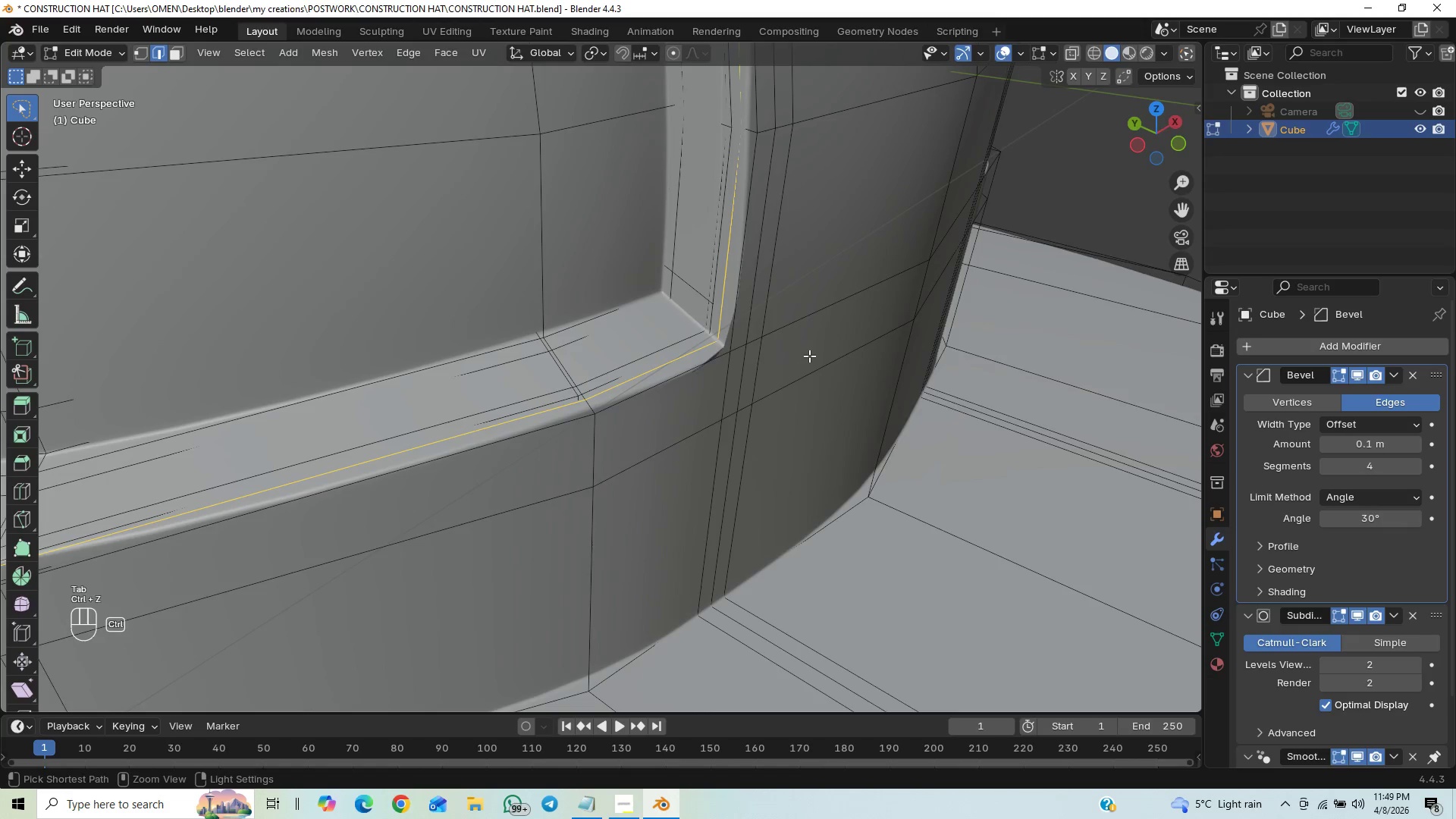 
key(Control+Z)
 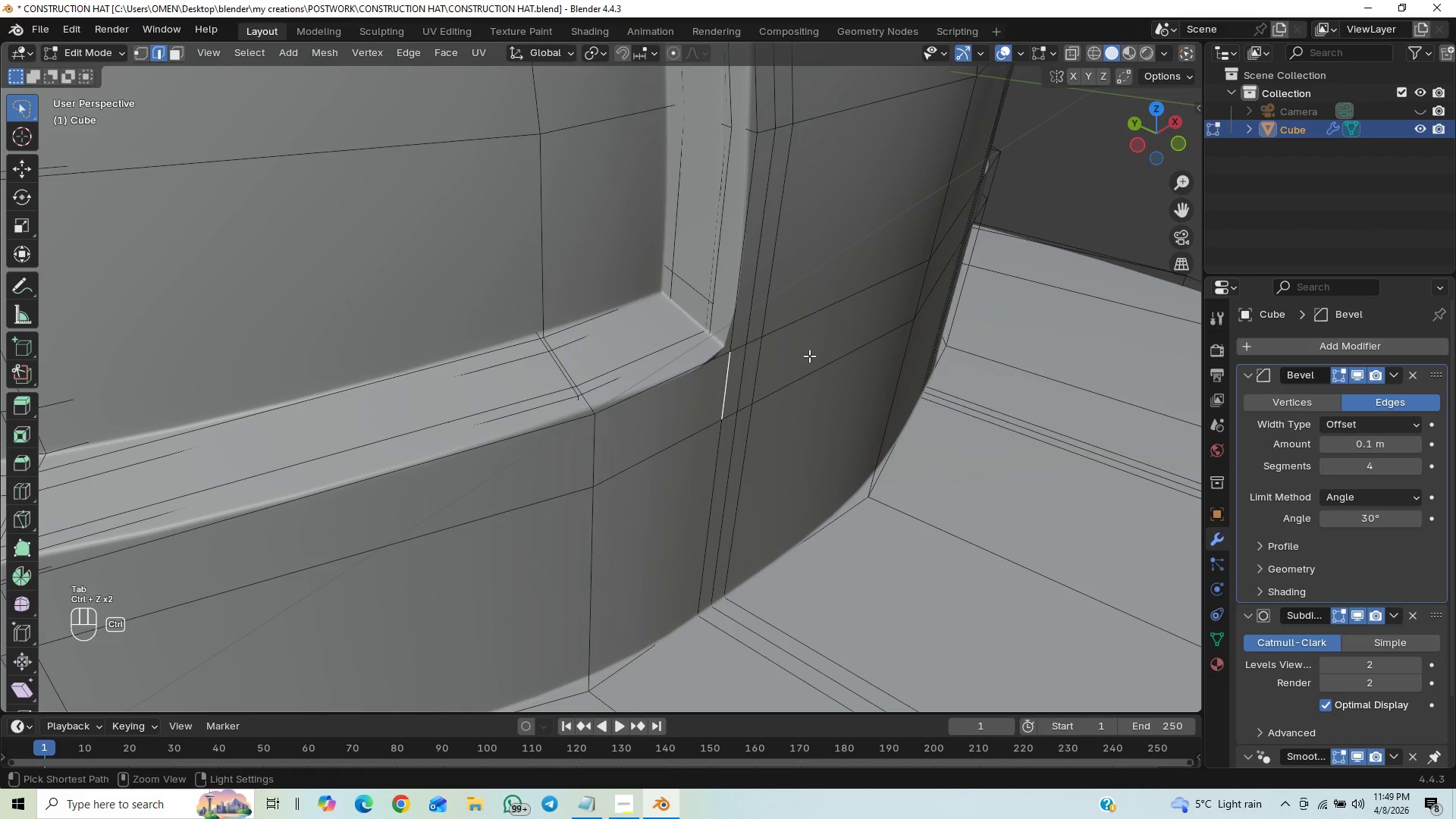 
key(Control+Z)
 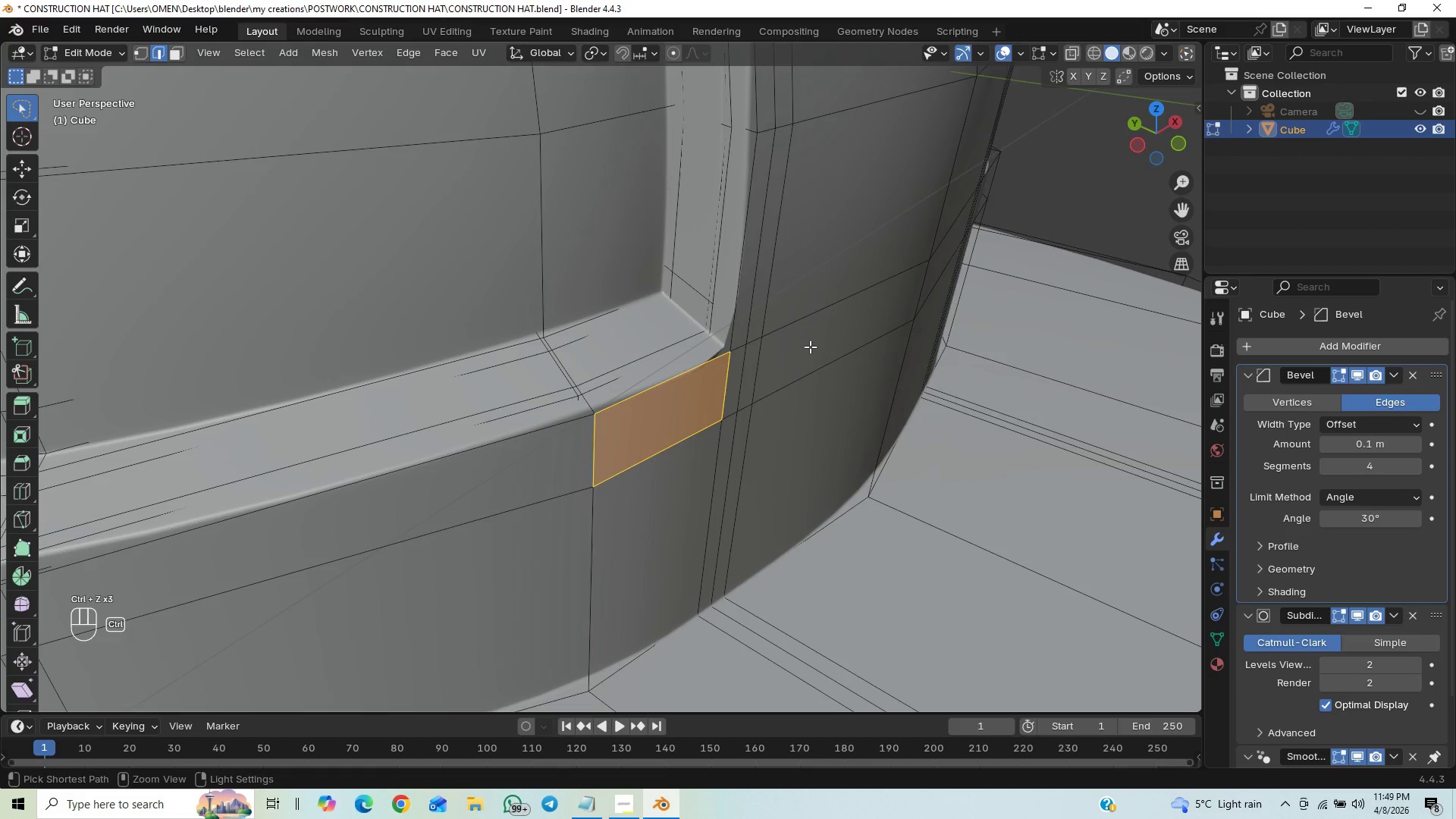 
key(Control+Z)
 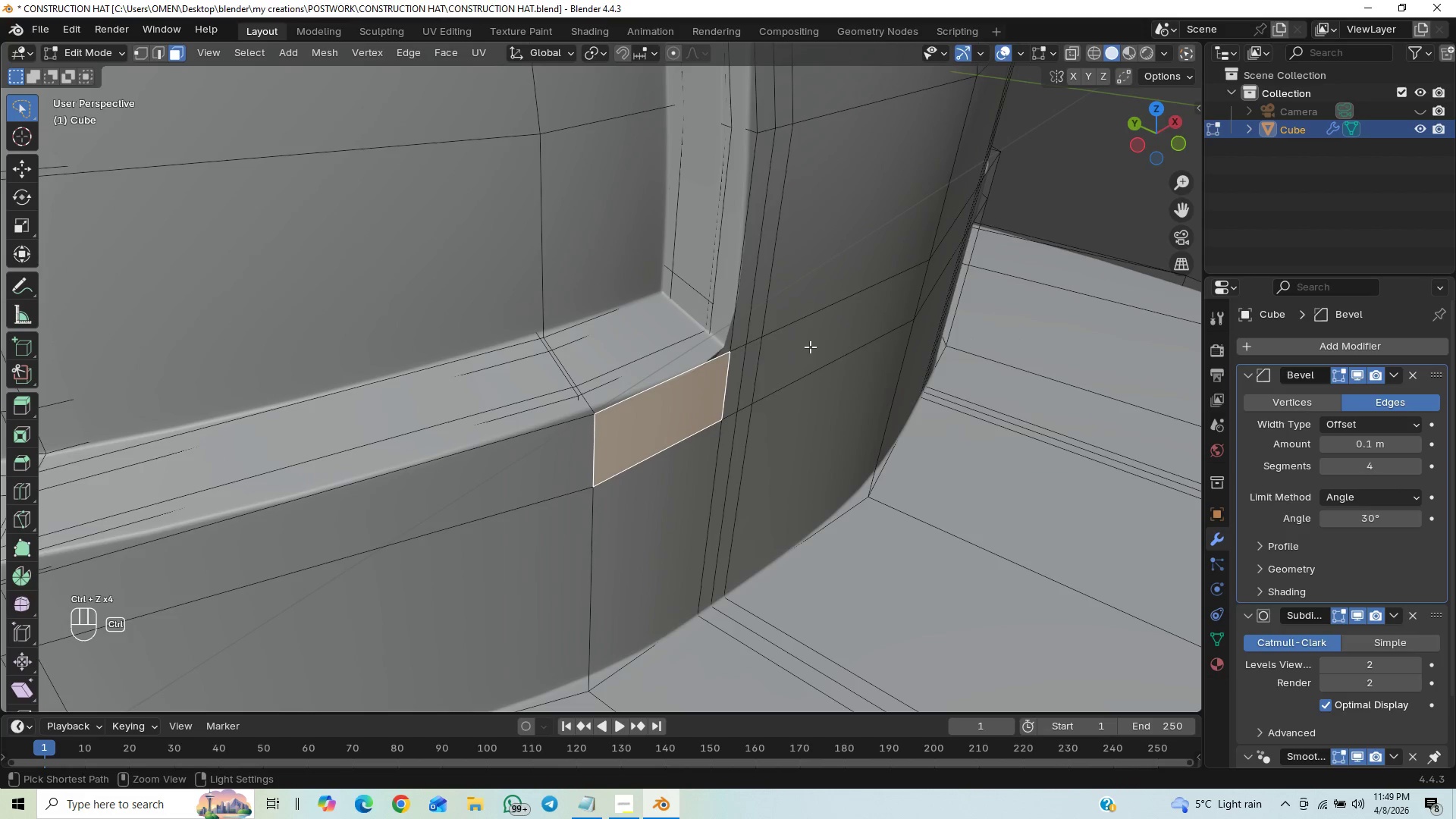 
key(Control+Z)
 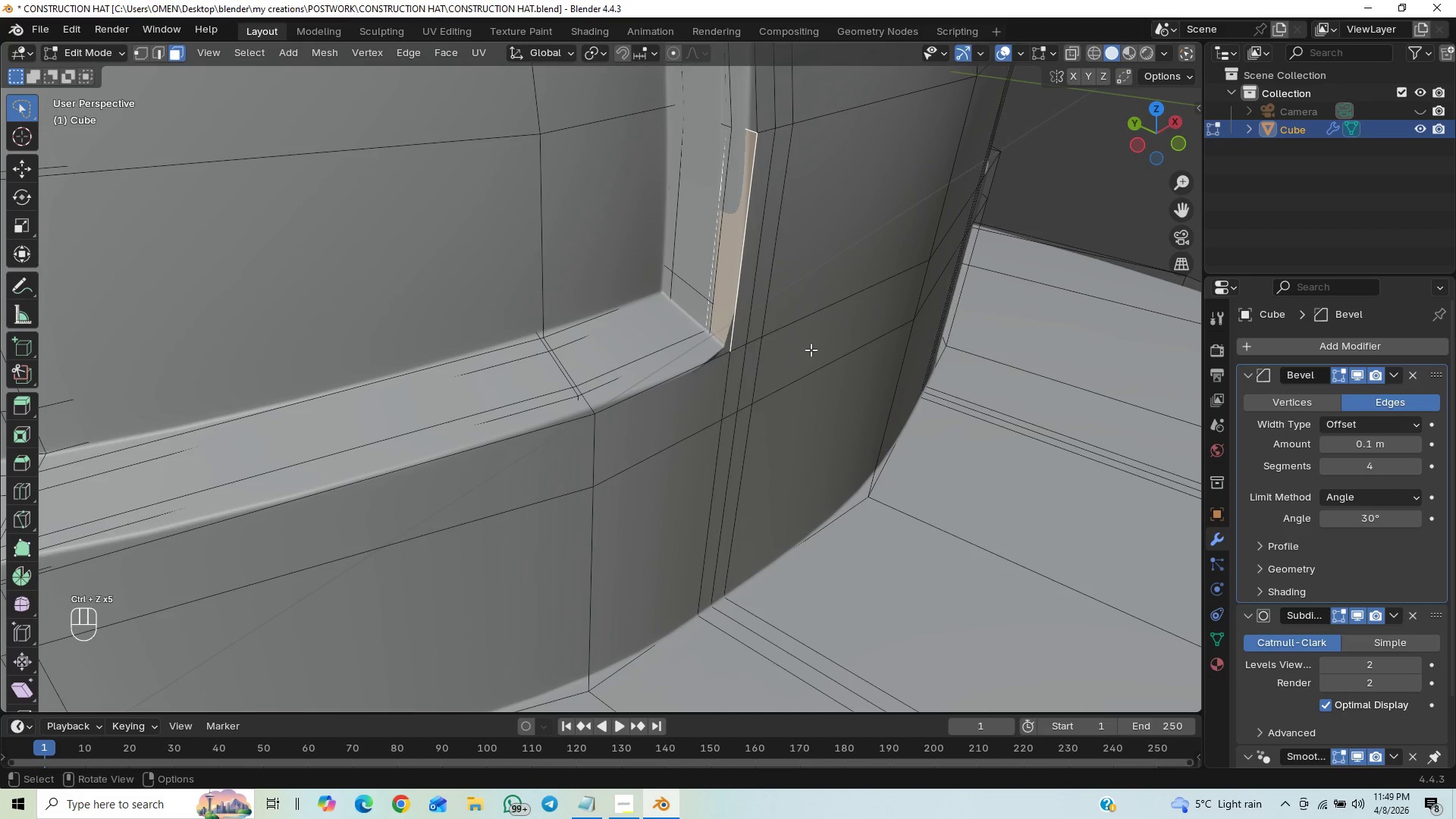 
key(Control+Z)
 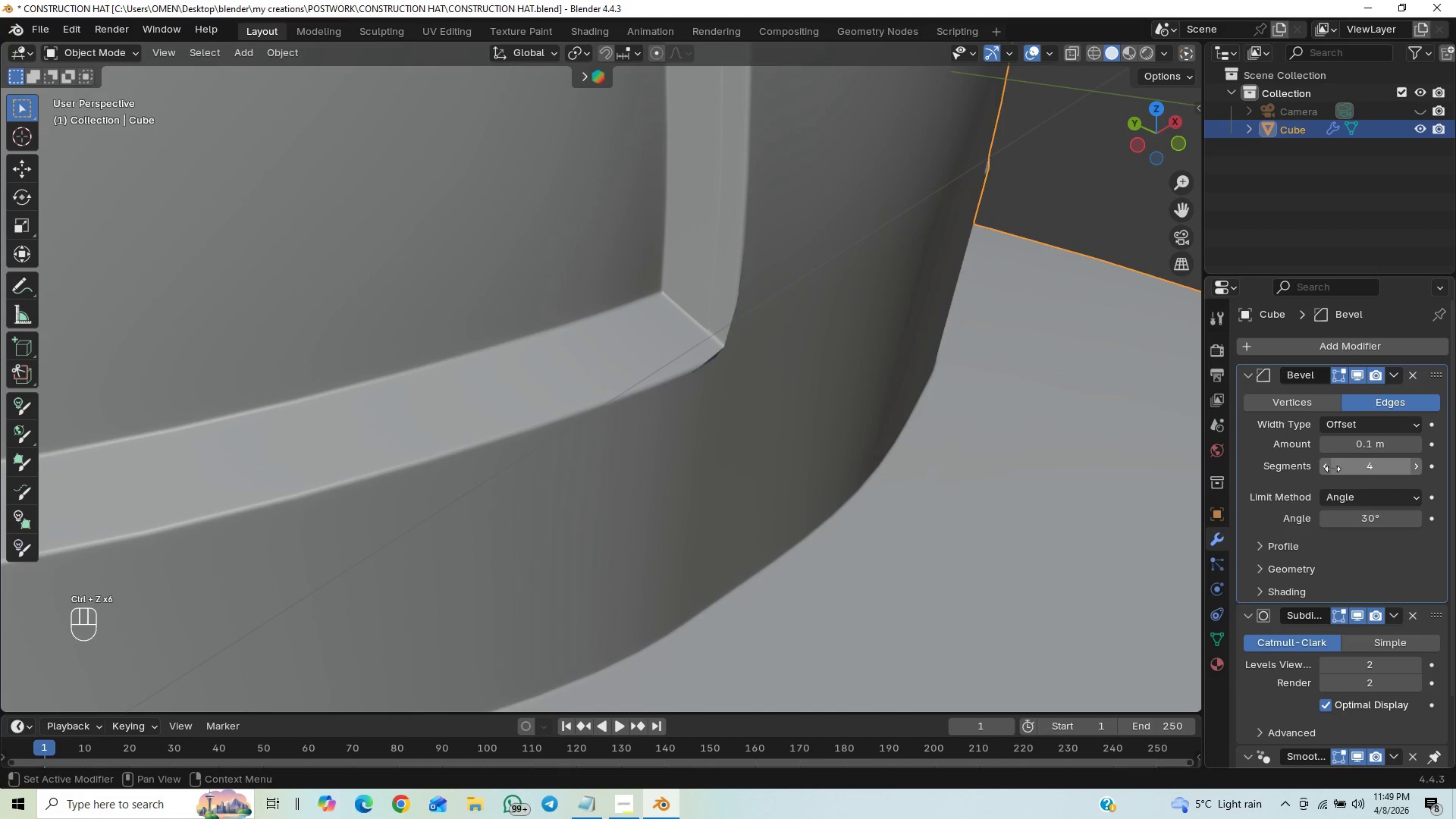 
double_click([1323, 472])
 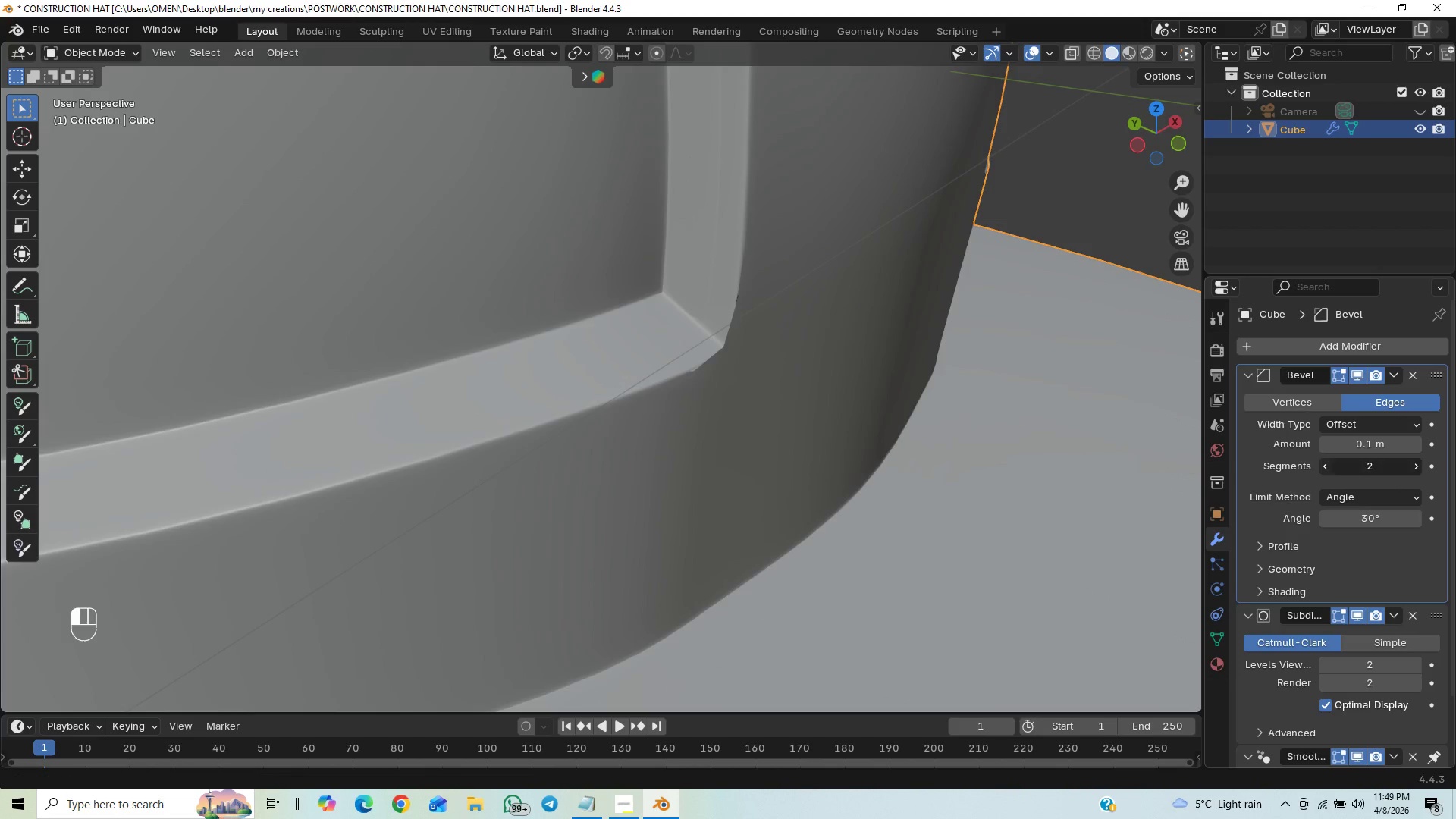 
triple_click([1323, 472])
 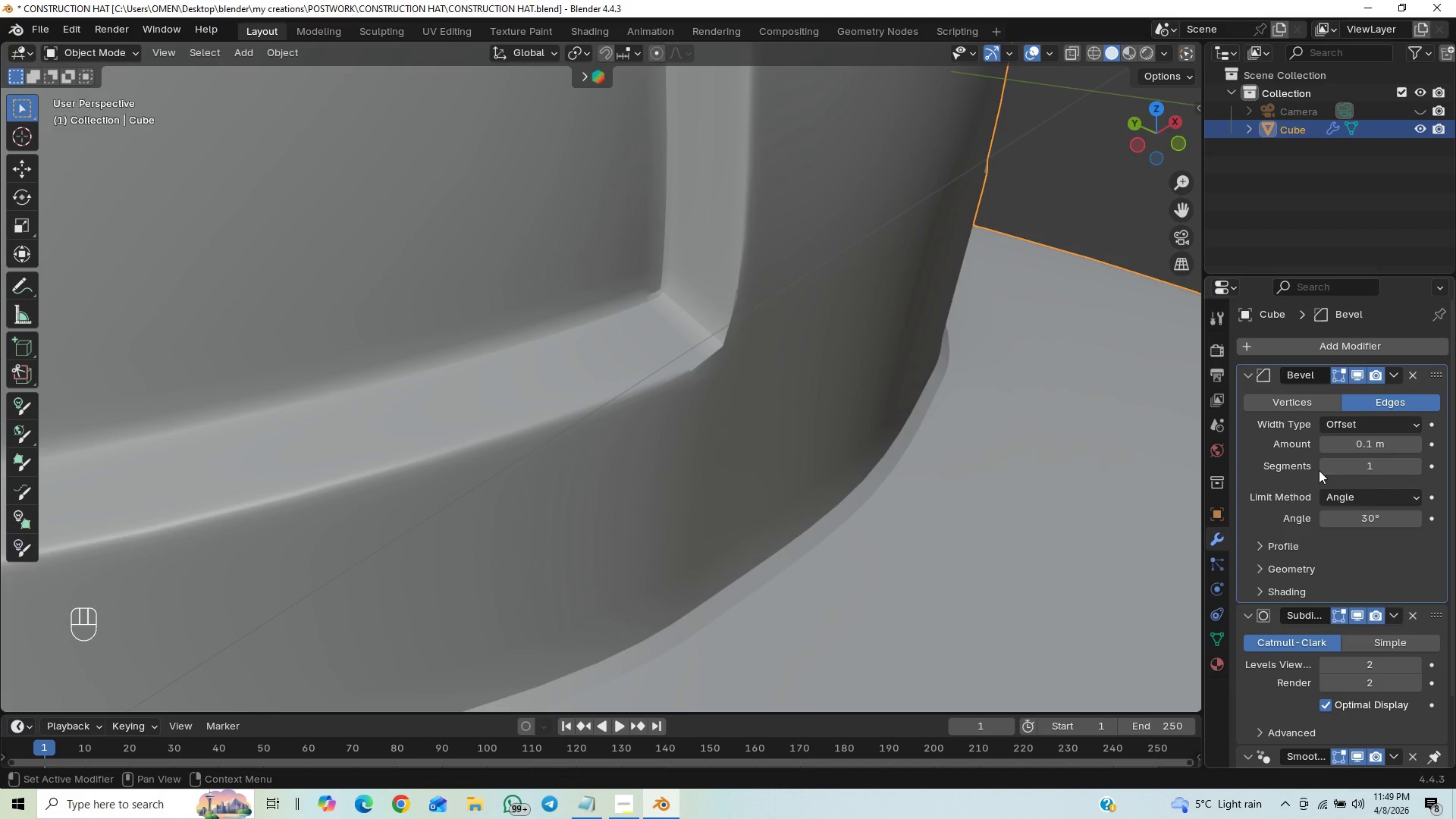 
left_click_drag(start_coordinate=[1326, 468], to_coordinate=[163, 468])
 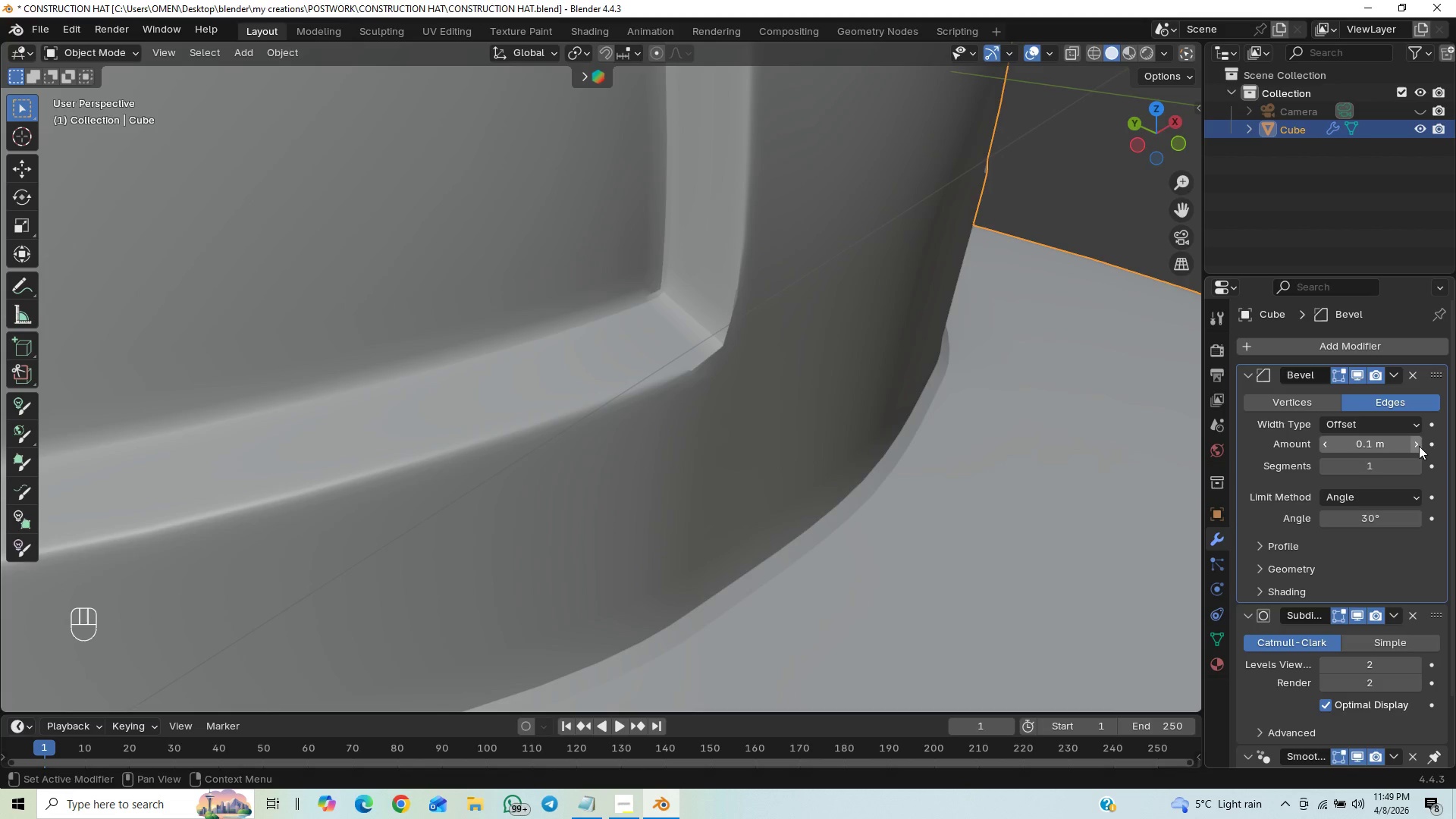 
double_click([1412, 446])
 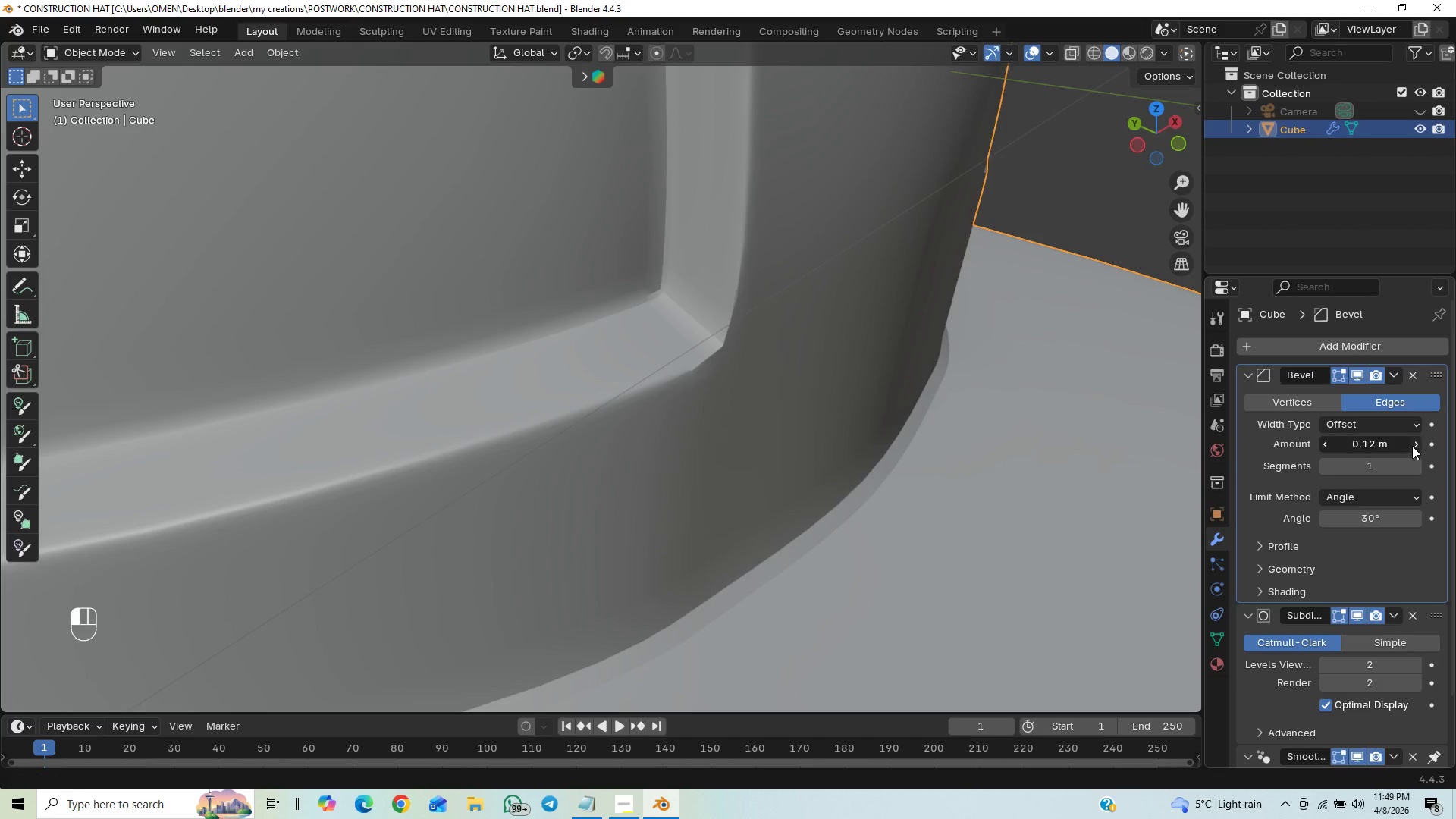 
triple_click([1412, 446])
 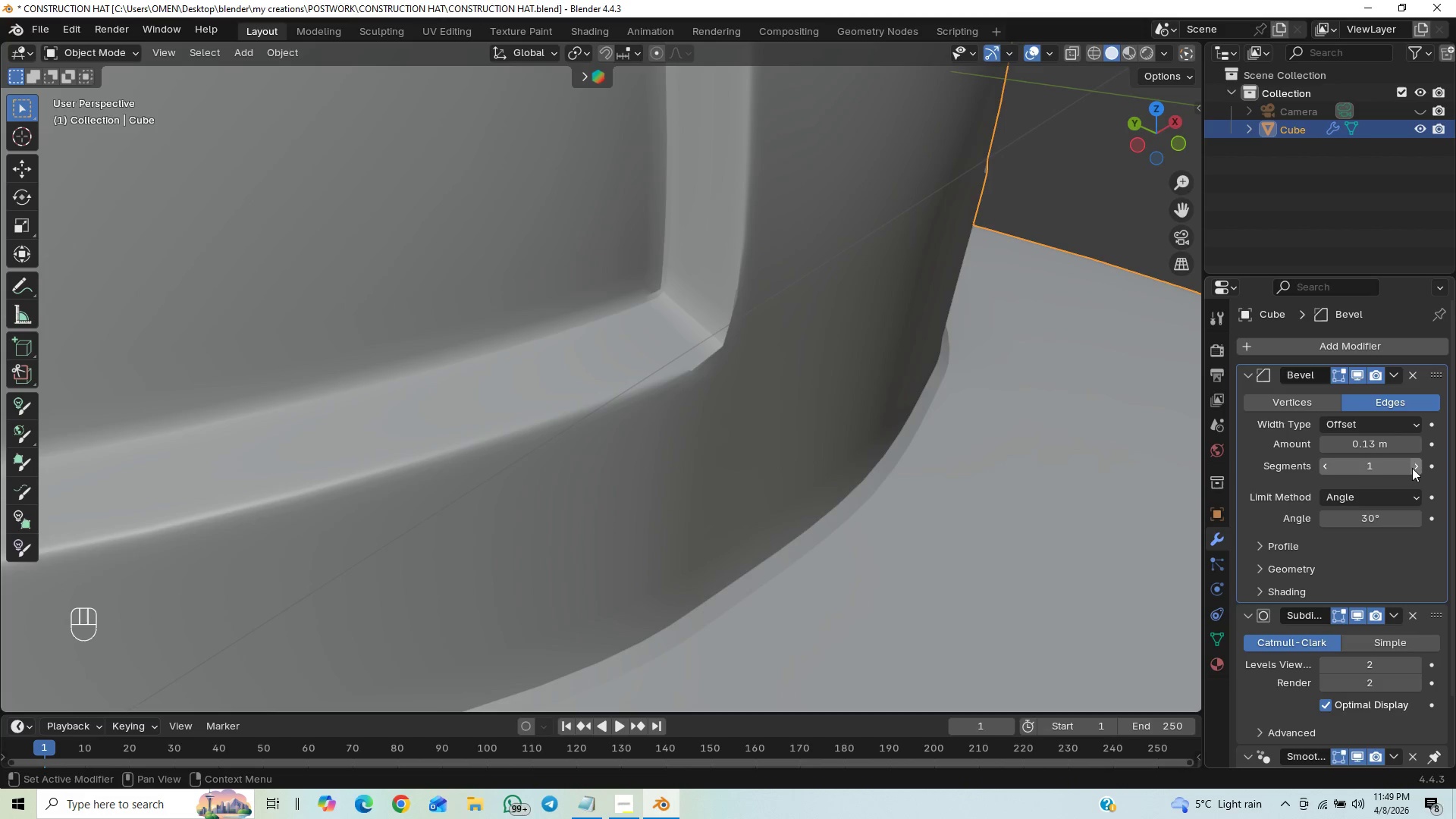 
left_click_drag(start_coordinate=[1412, 468], to_coordinate=[249, 469])
 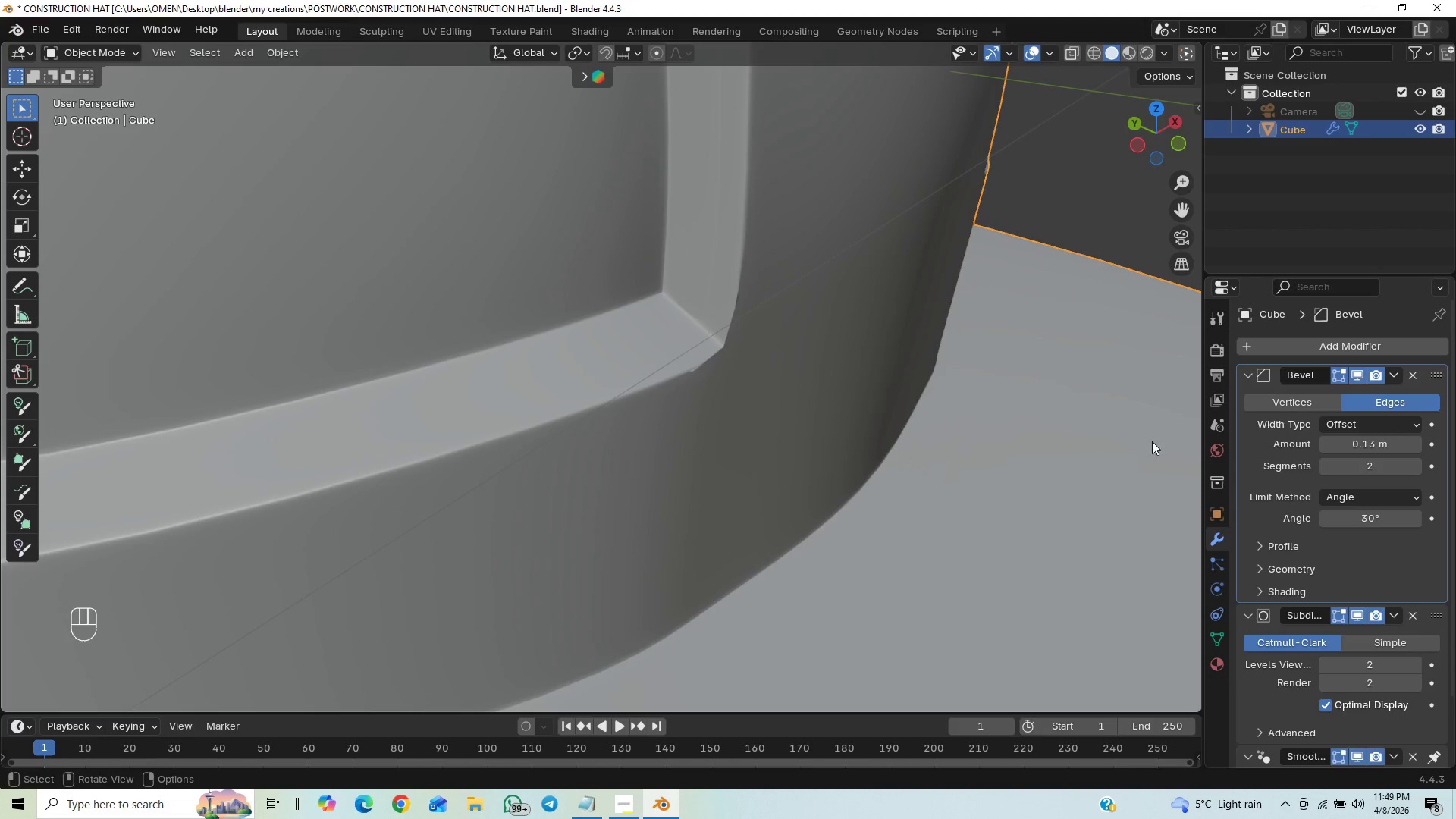 
hold_key(key=ControlLeft, duration=1.5)
 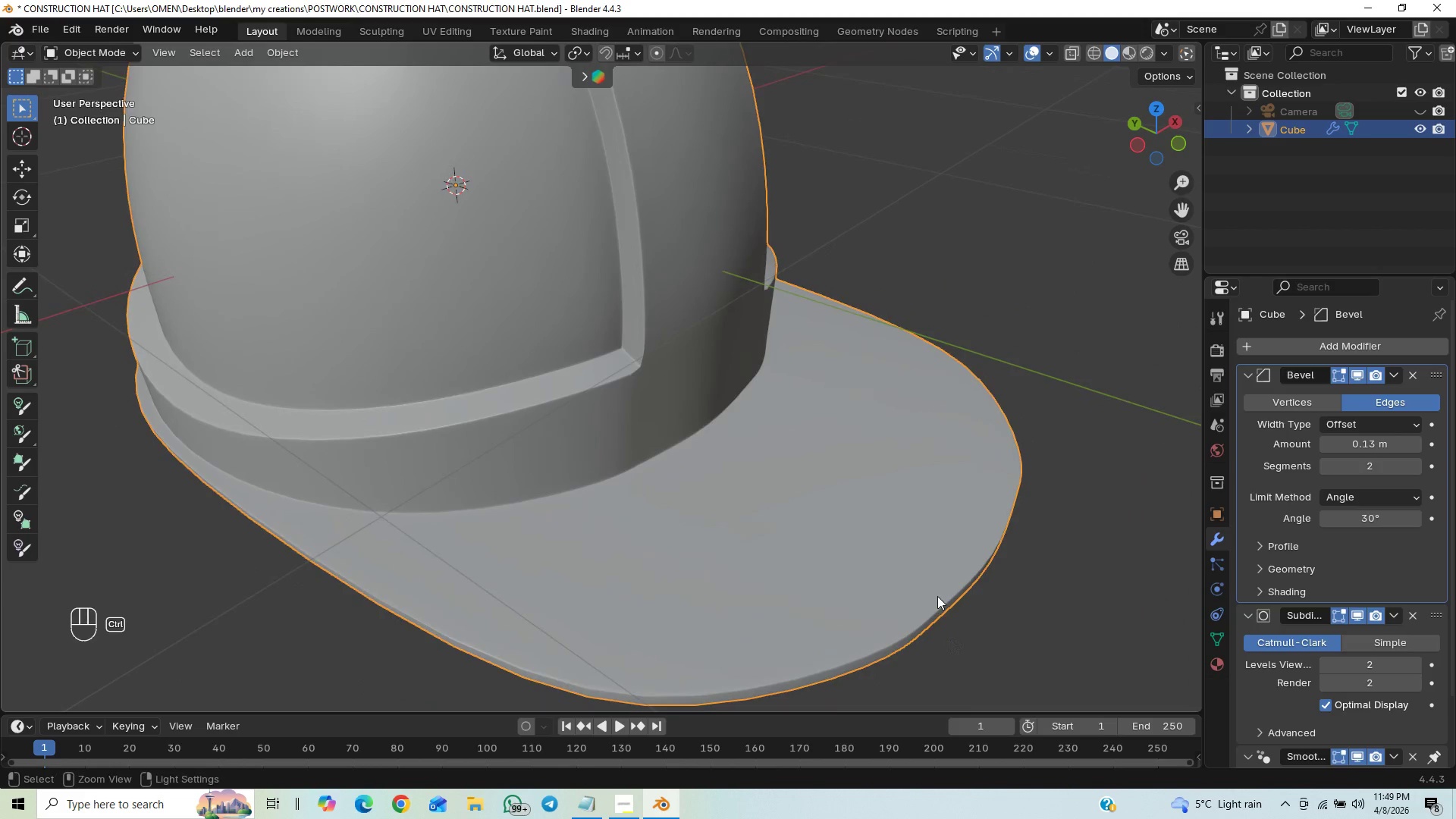 
key(Control+ControlLeft)
 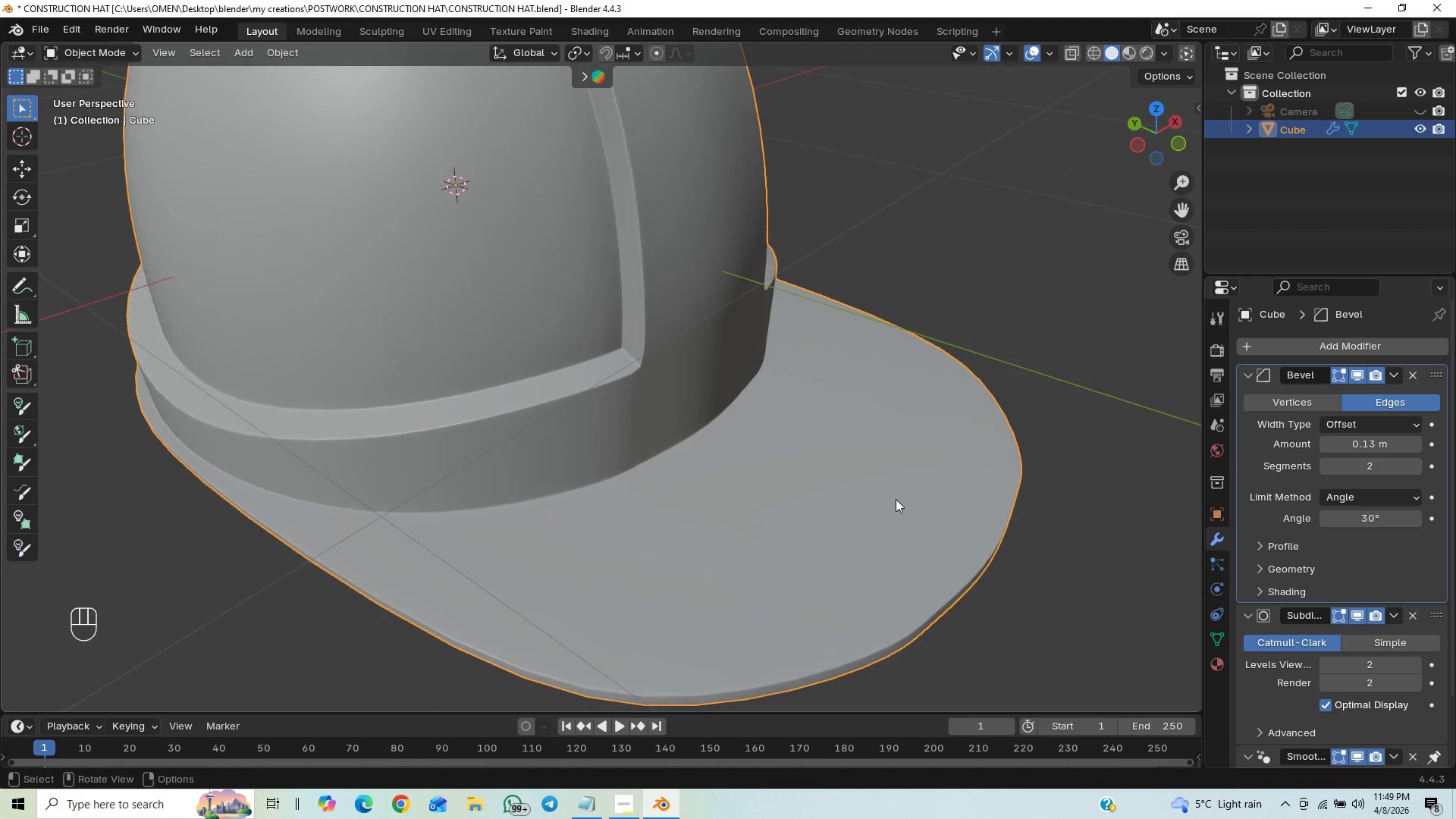 
key(Control+ControlLeft)
 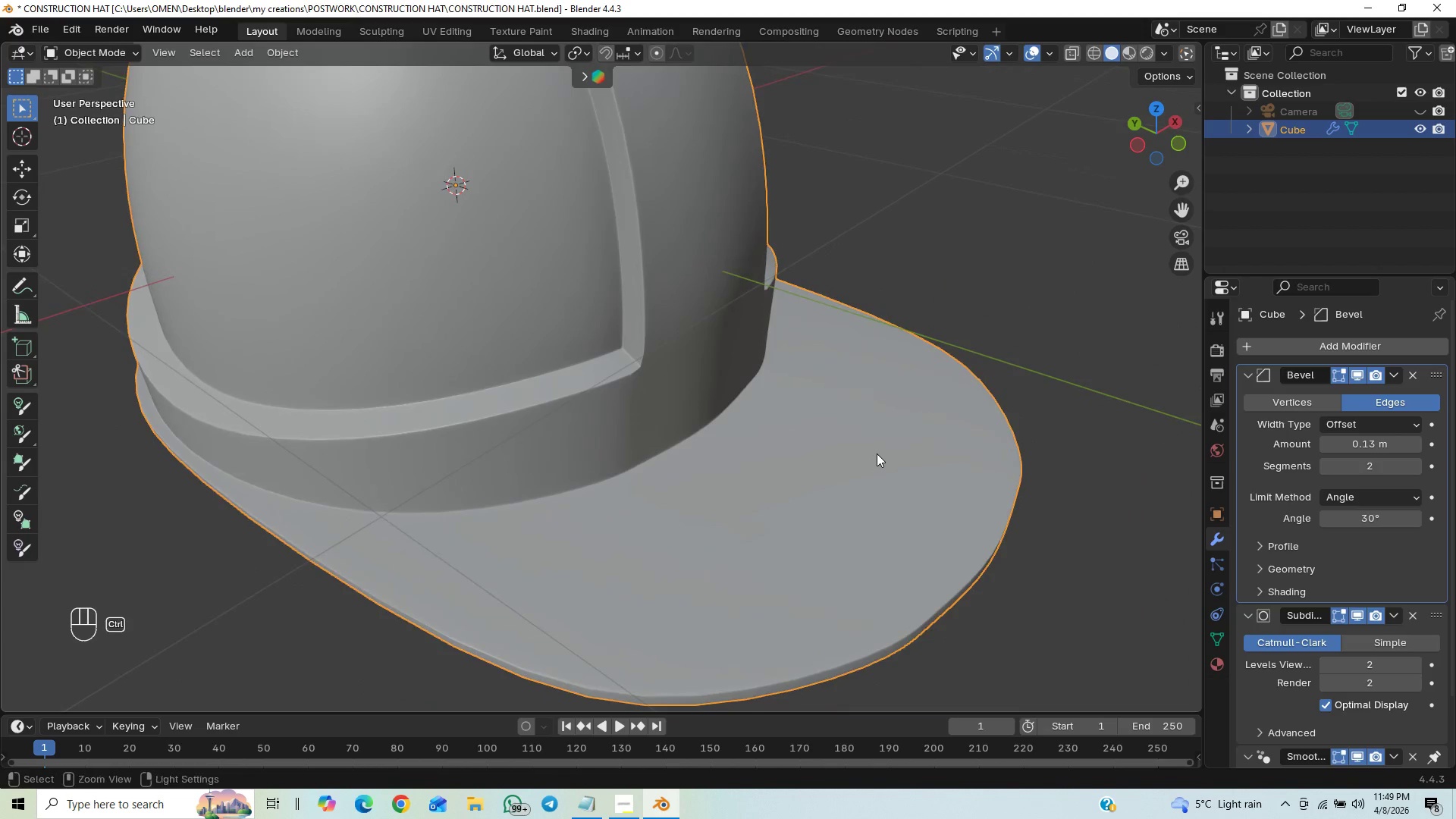 
hold_key(key=ControlLeft, duration=0.61)
 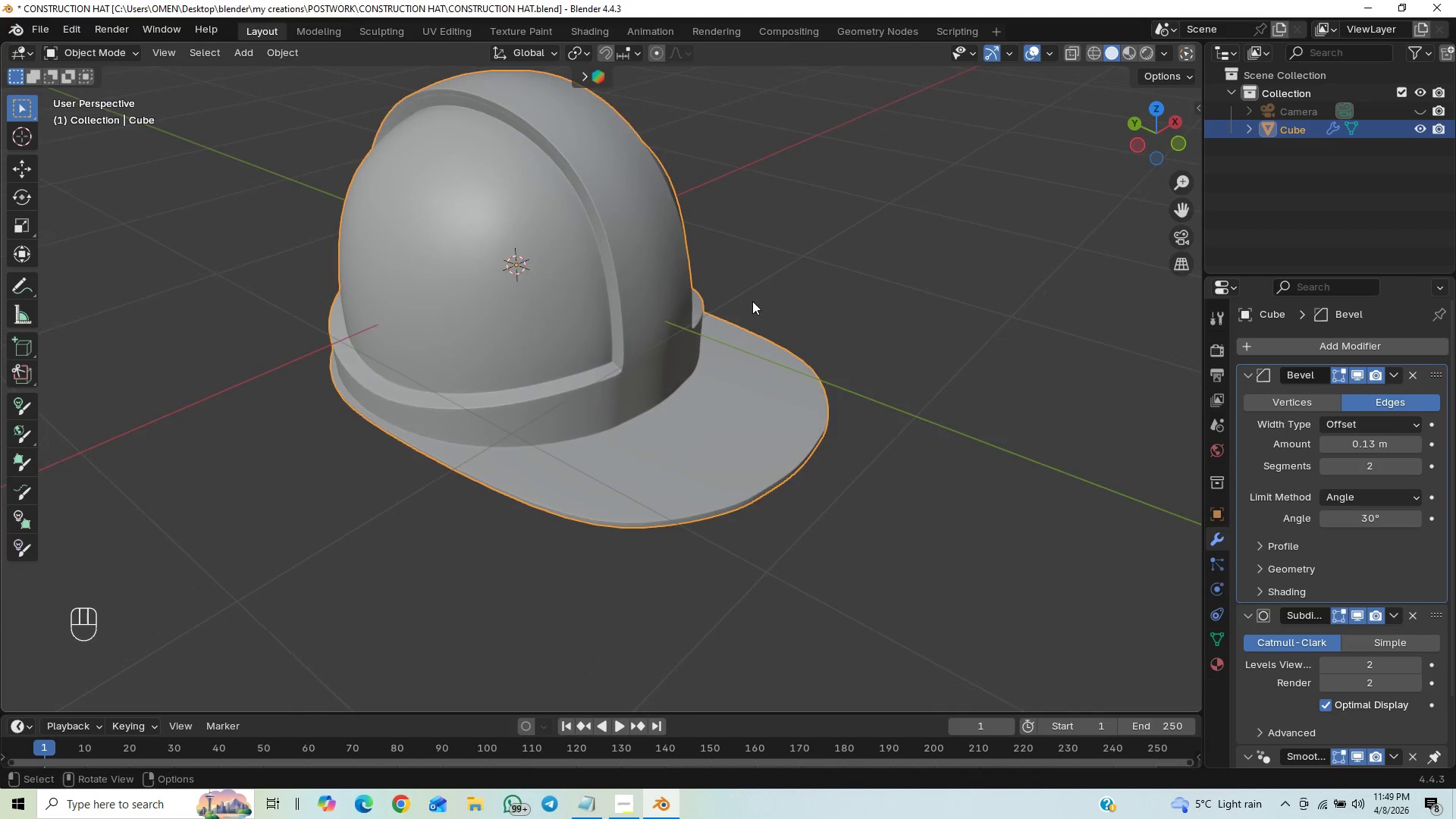 
hold_key(key=ControlLeft, duration=0.77)
 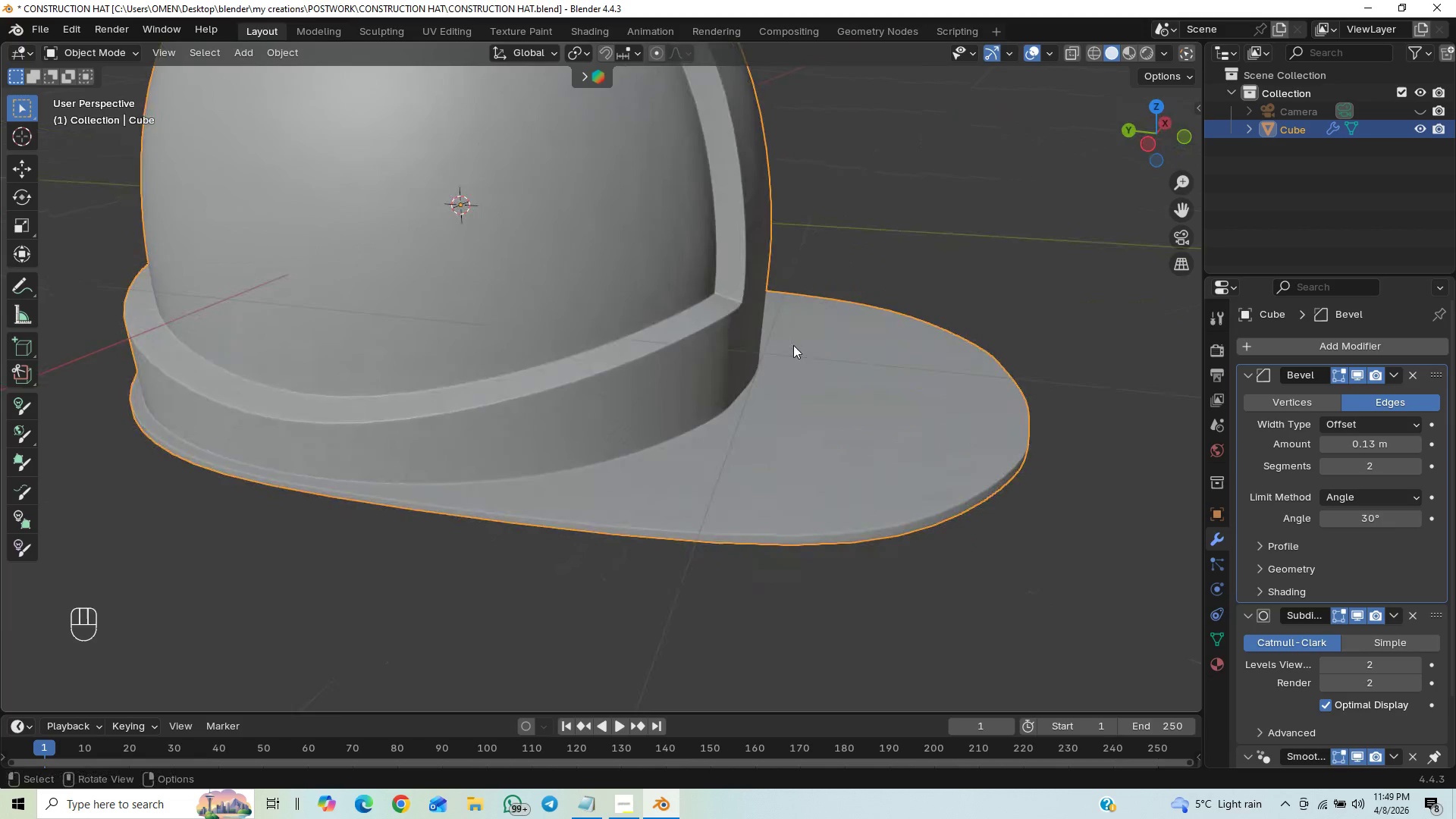 
scroll: coordinate [763, 346], scroll_direction: down, amount: 2.0
 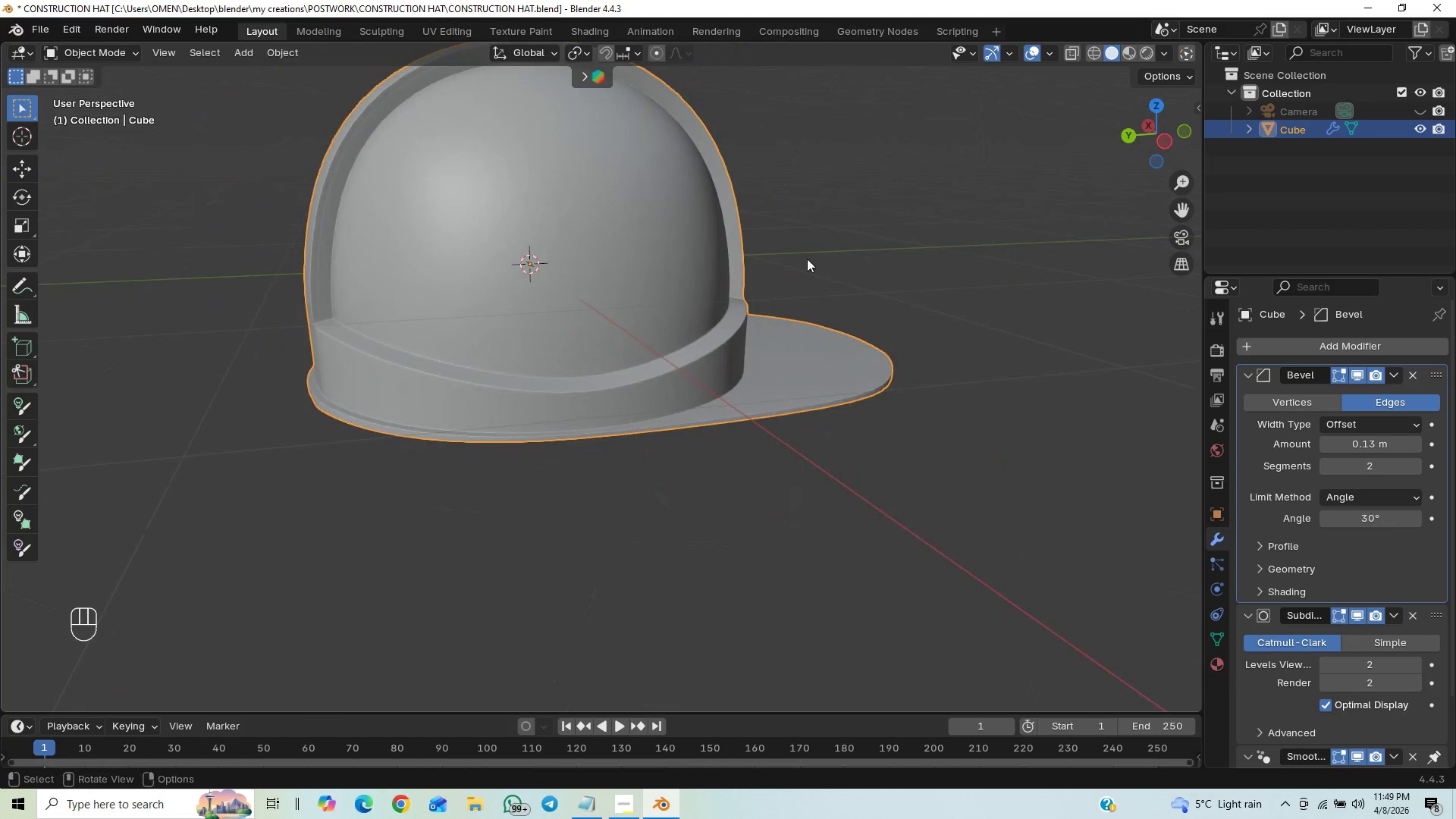 
key(Control+Z)
 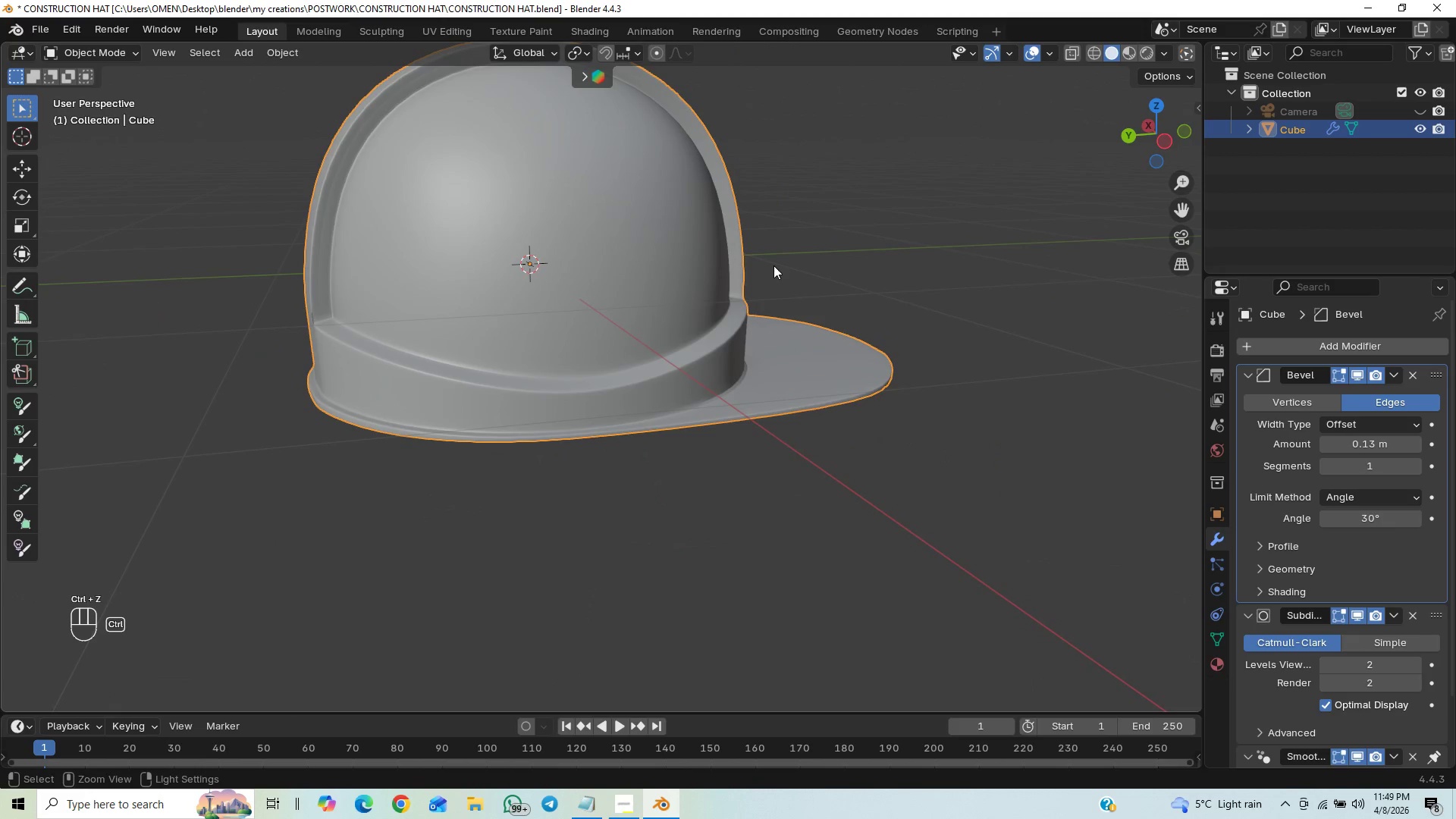 
key(Control+Z)
 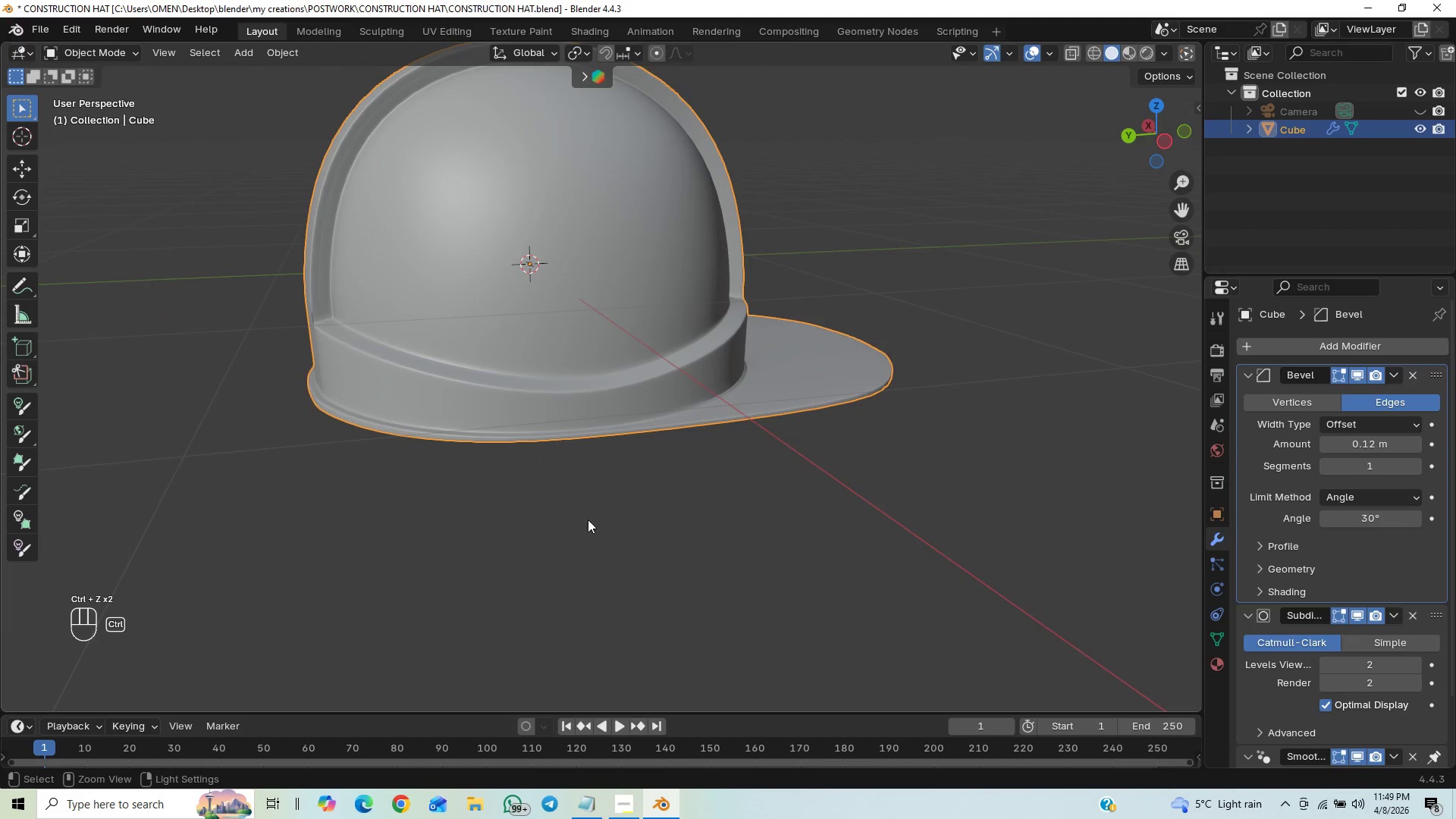 
key(Control+Z)
 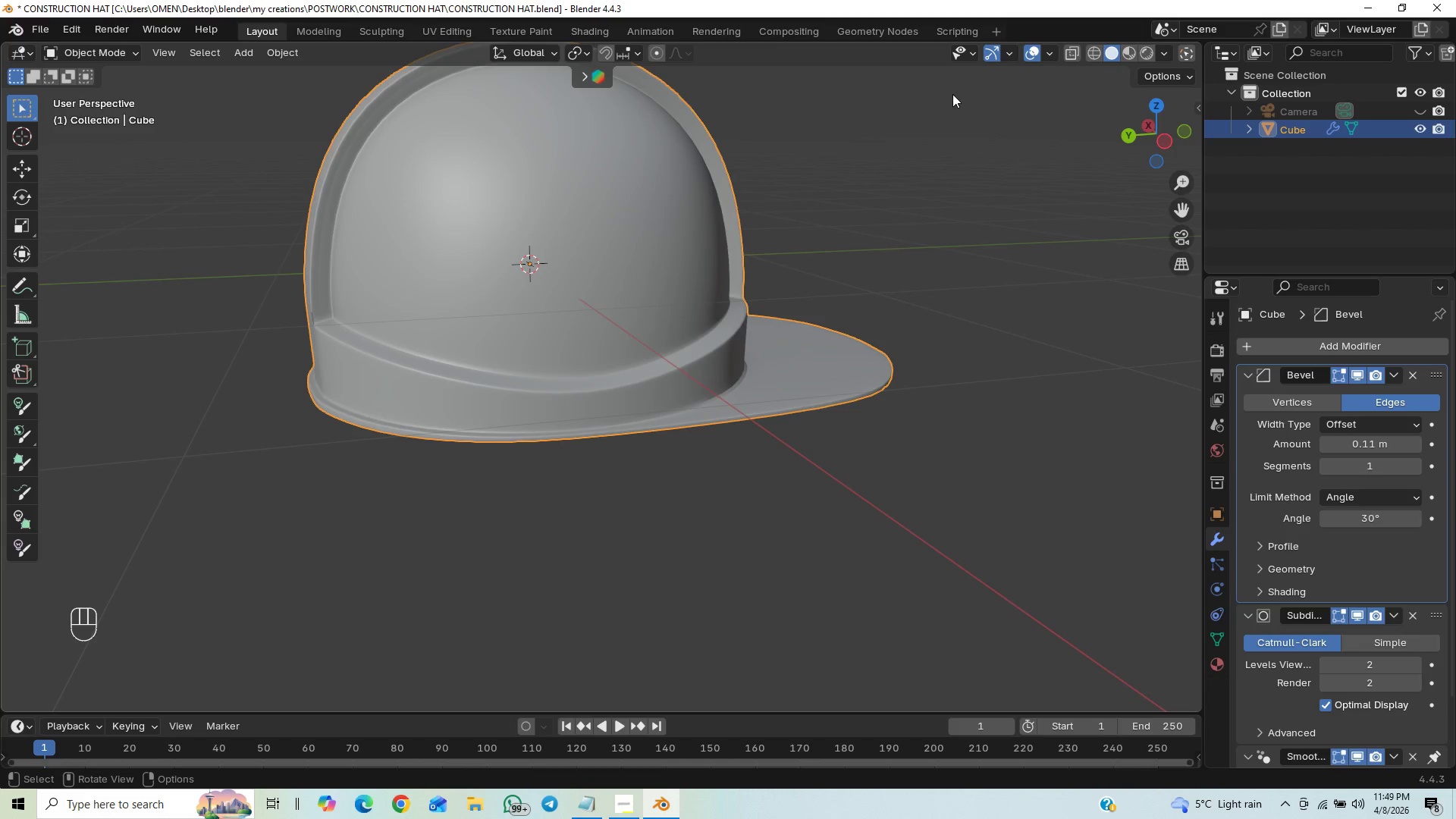 
wait(14.94)
 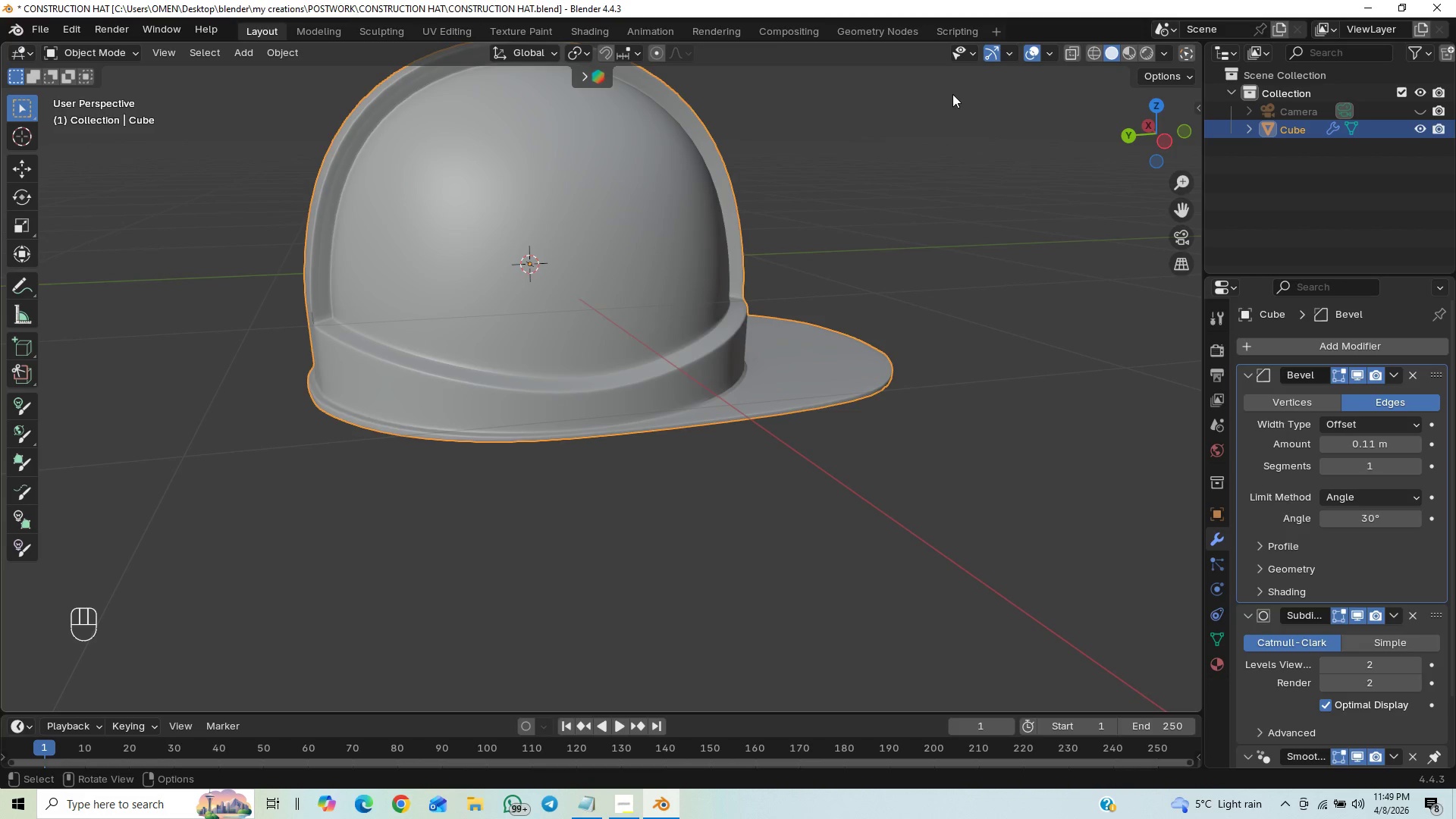 
scroll: coordinate [708, 364], scroll_direction: down, amount: 7.0
 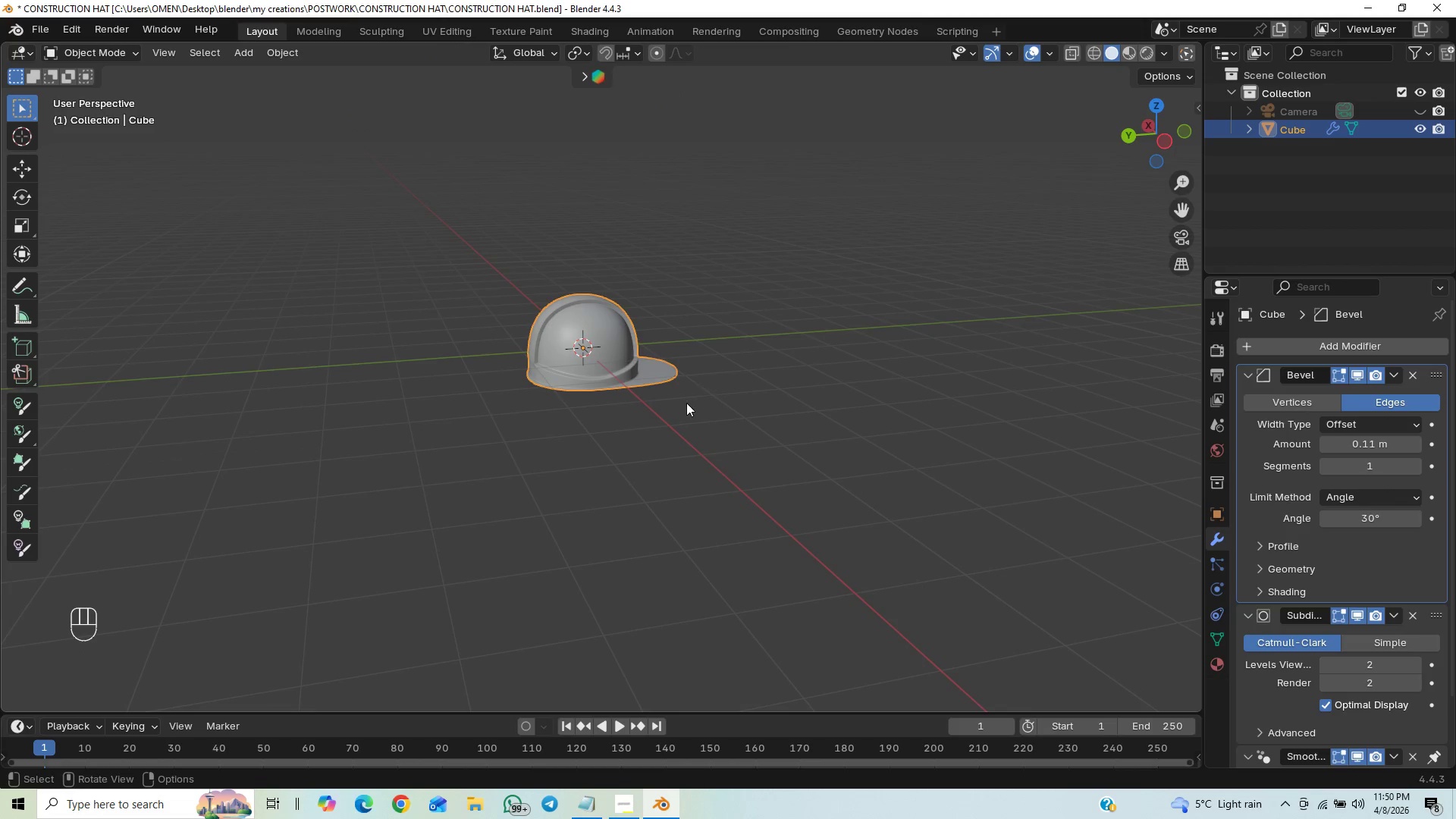 
scroll: coordinate [692, 392], scroll_direction: up, amount: 7.0
 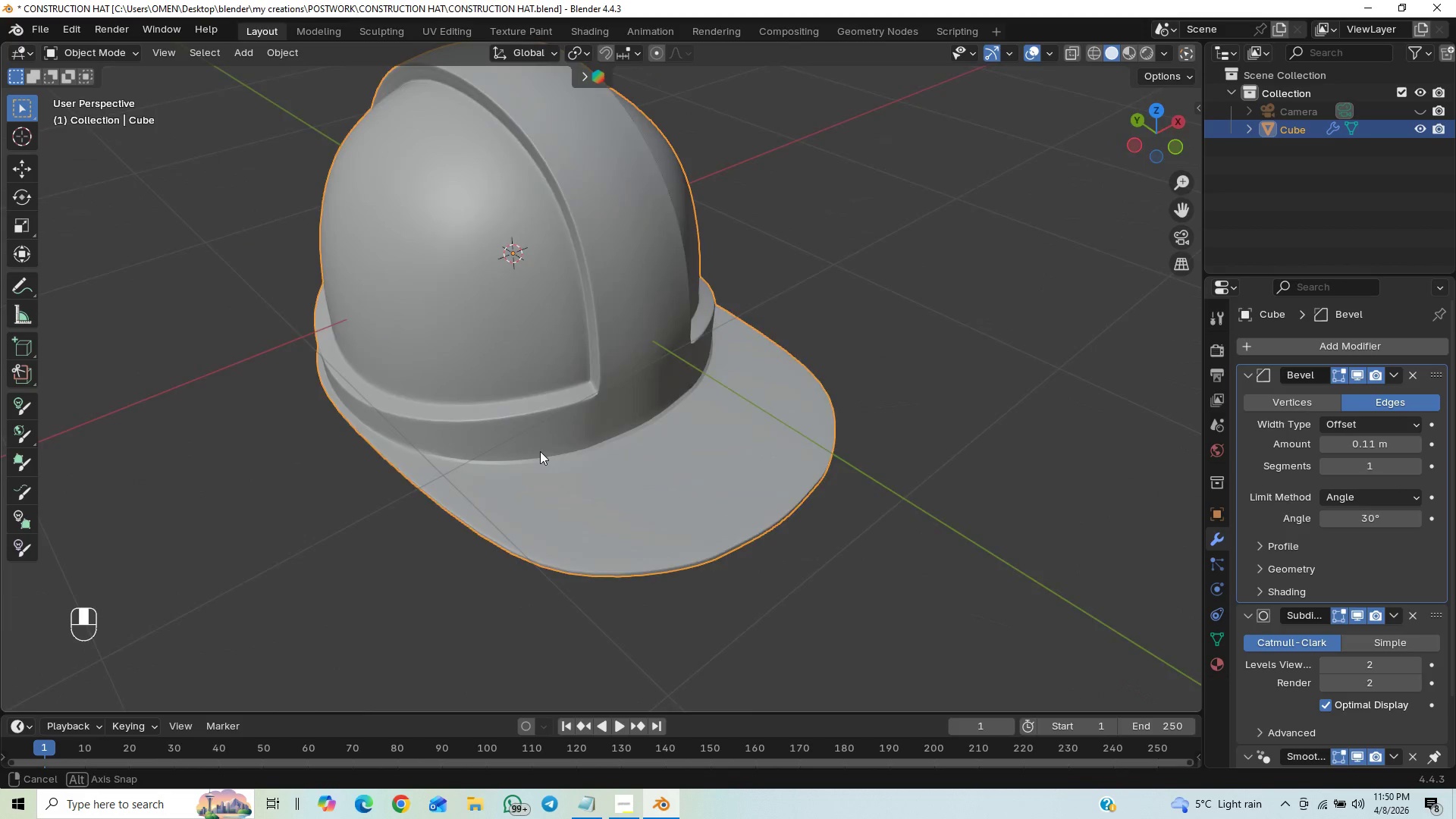 
middle_click([516, 463])
 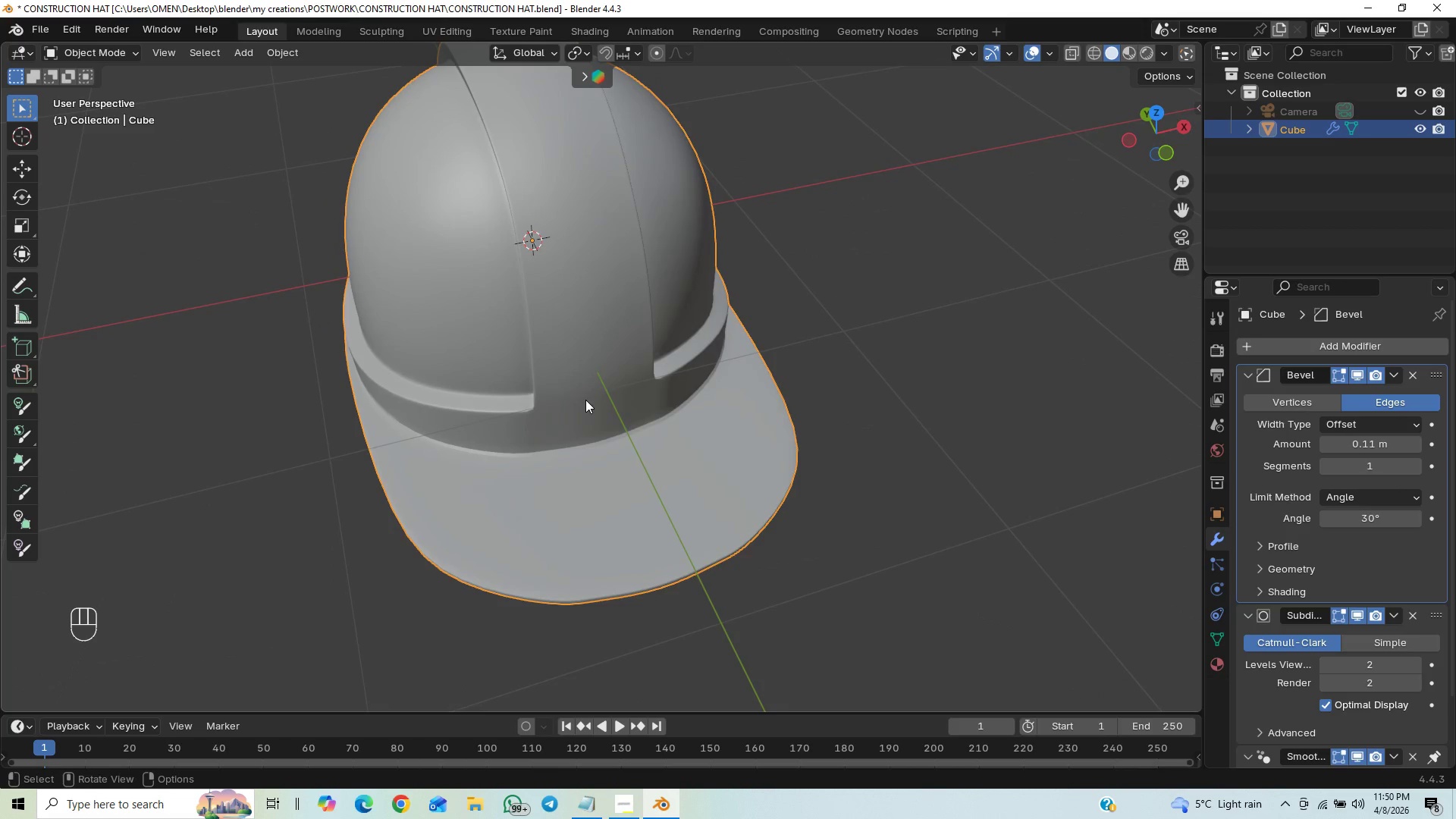 
hold_key(key=ShiftLeft, duration=0.31)
 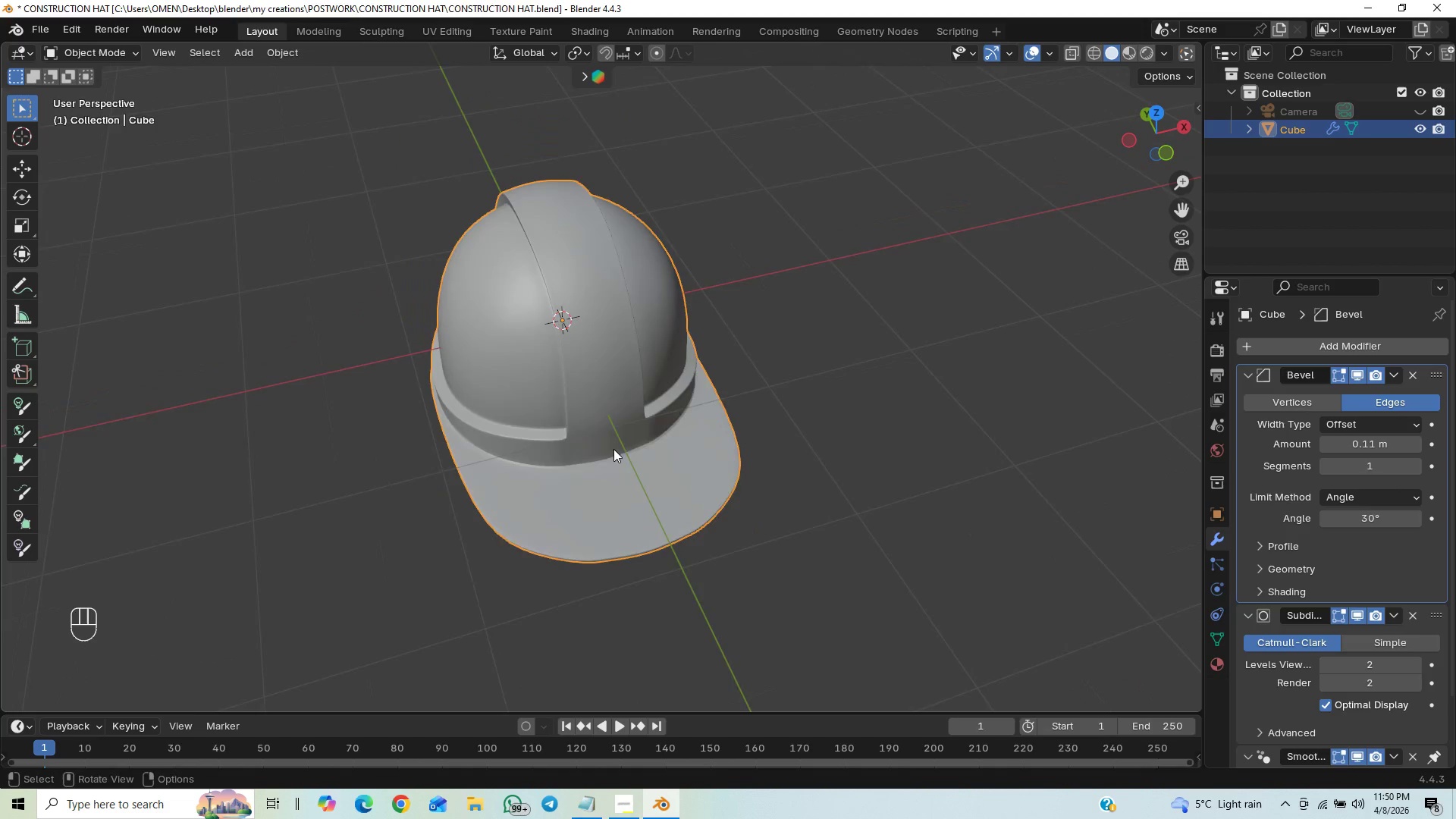 
scroll: coordinate [613, 449], scroll_direction: down, amount: 2.0
 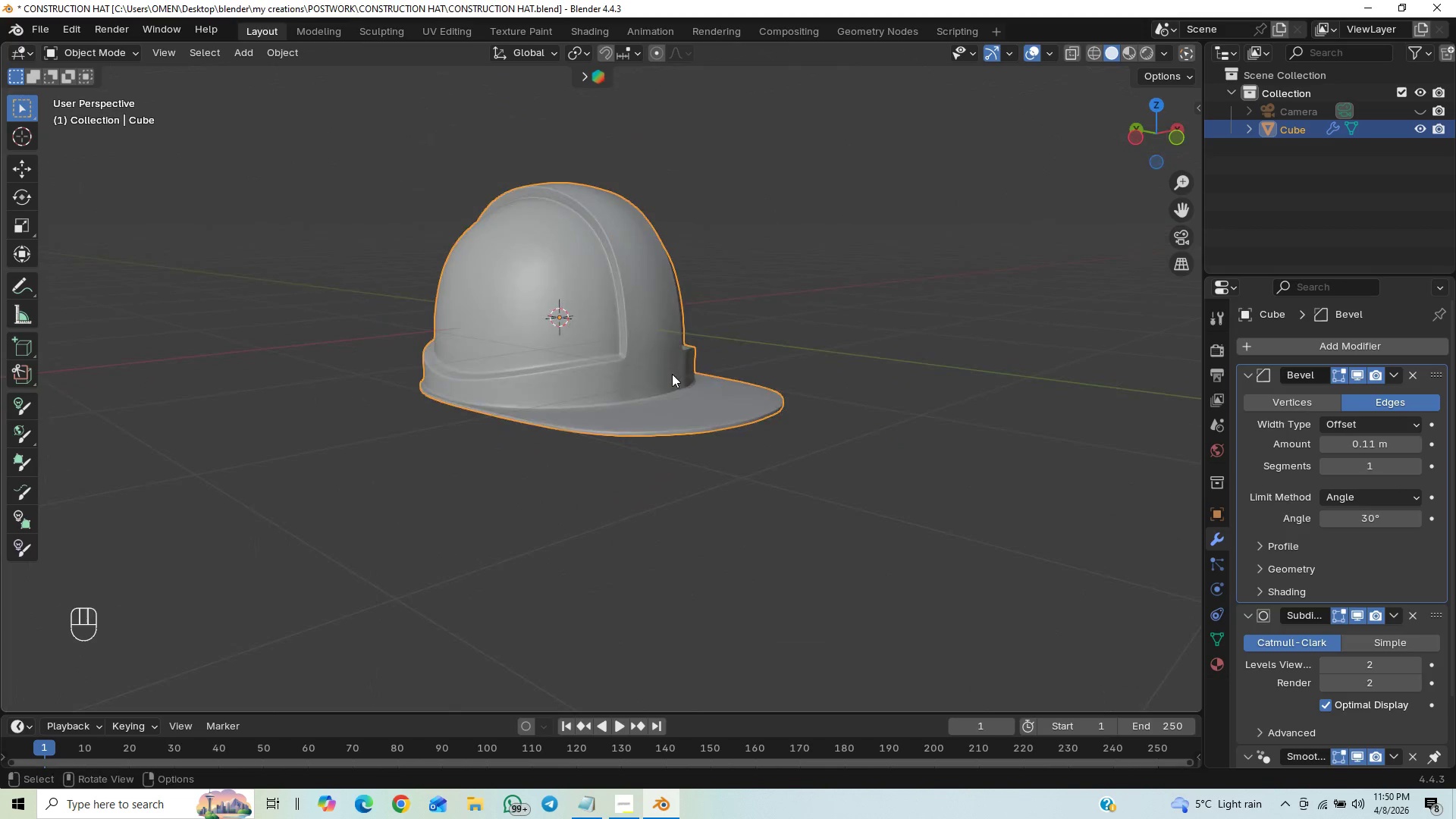 
hold_key(key=ControlLeft, duration=0.73)
 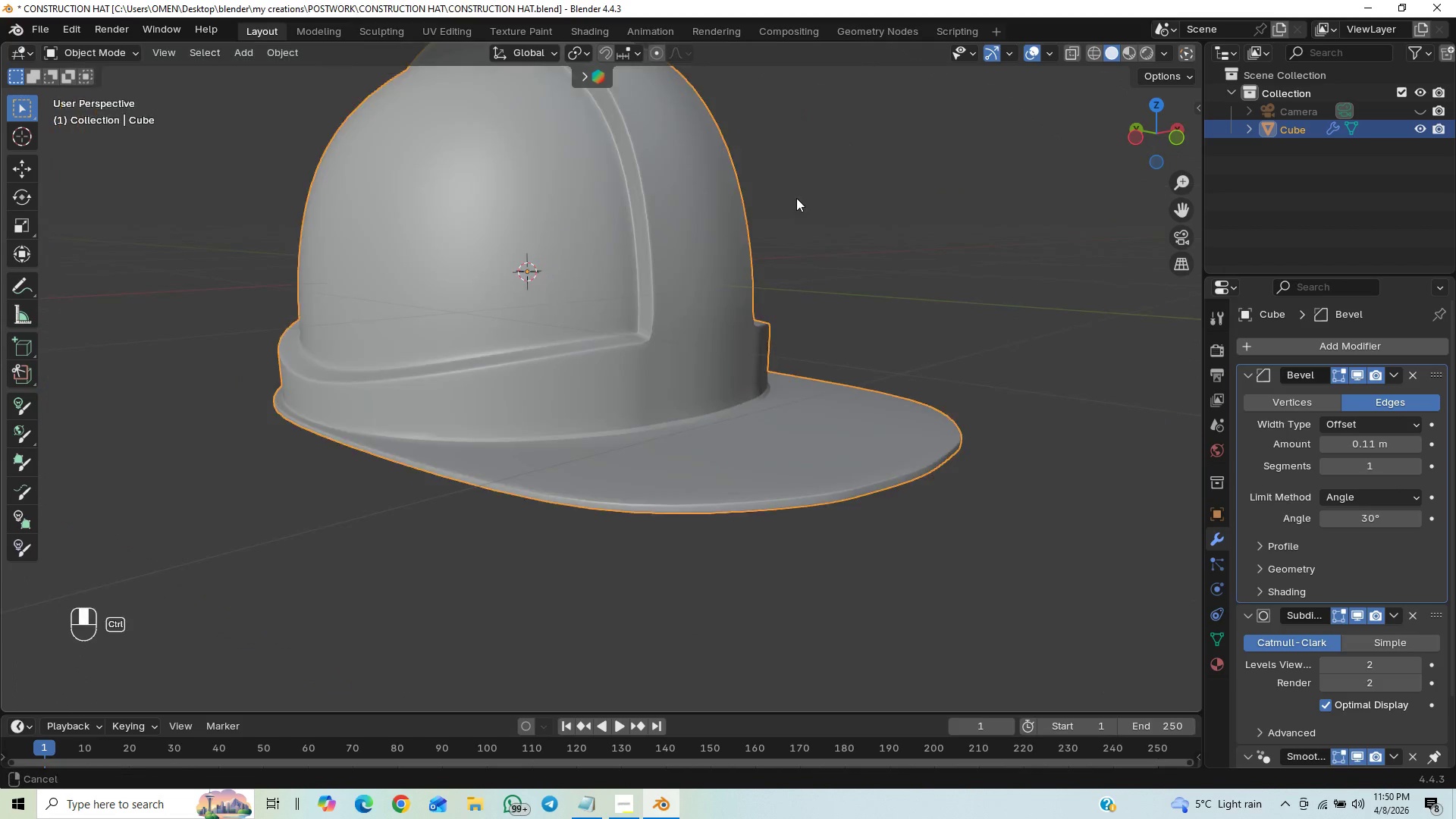 
hold_key(key=ControlLeft, duration=1.02)
 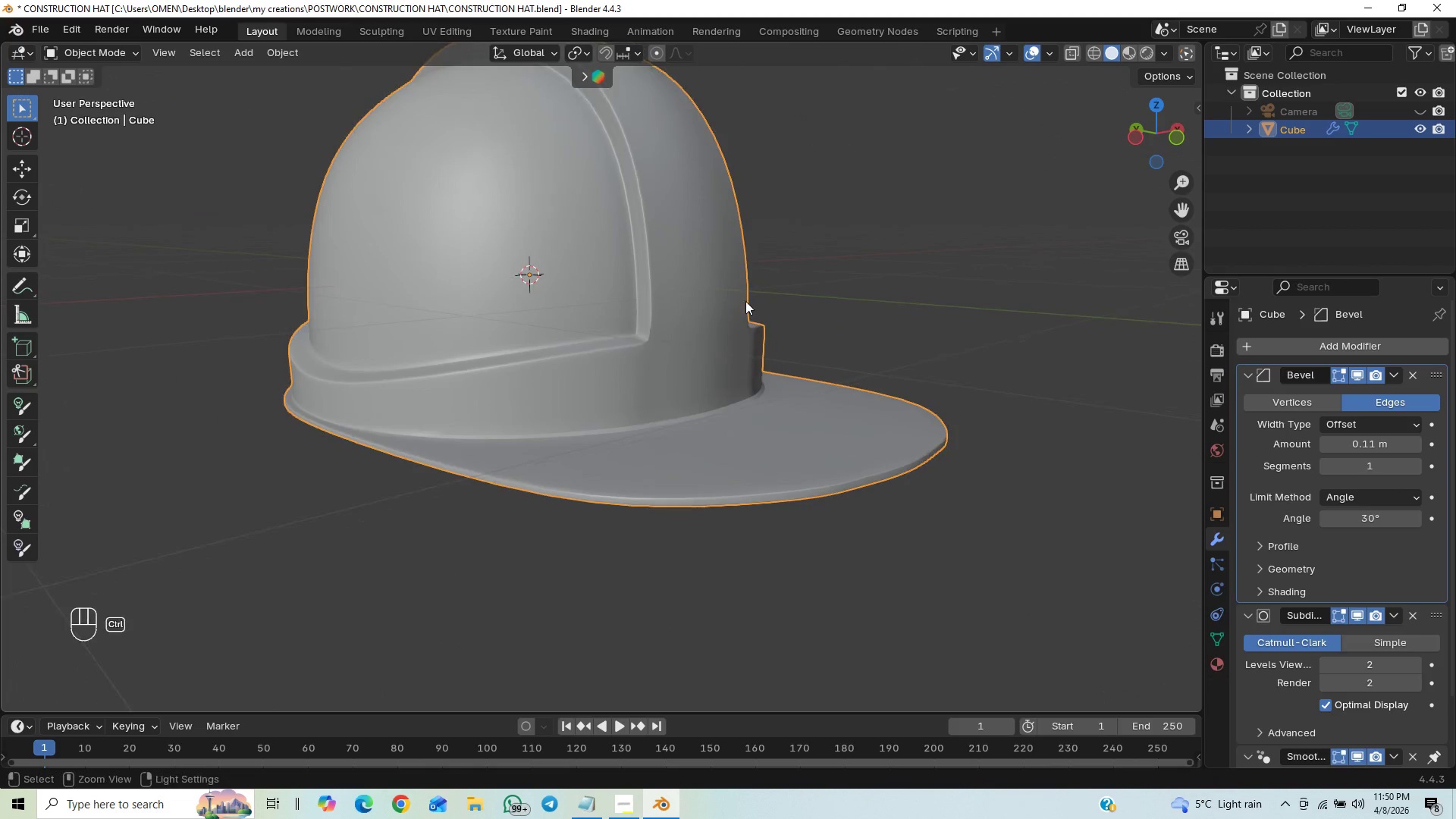 
hold_key(key=ControlLeft, duration=0.39)
 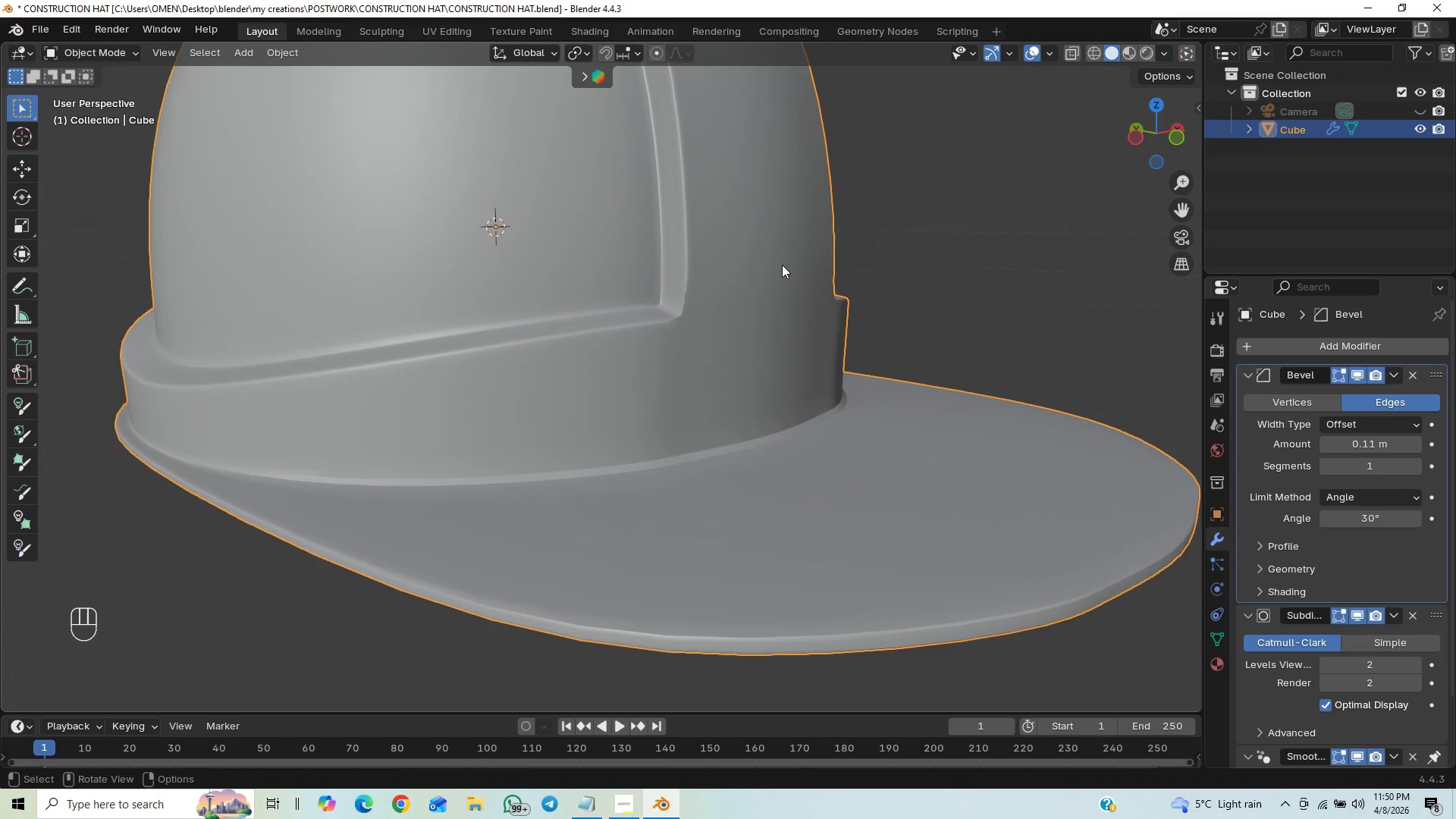 
key(Control+S)
 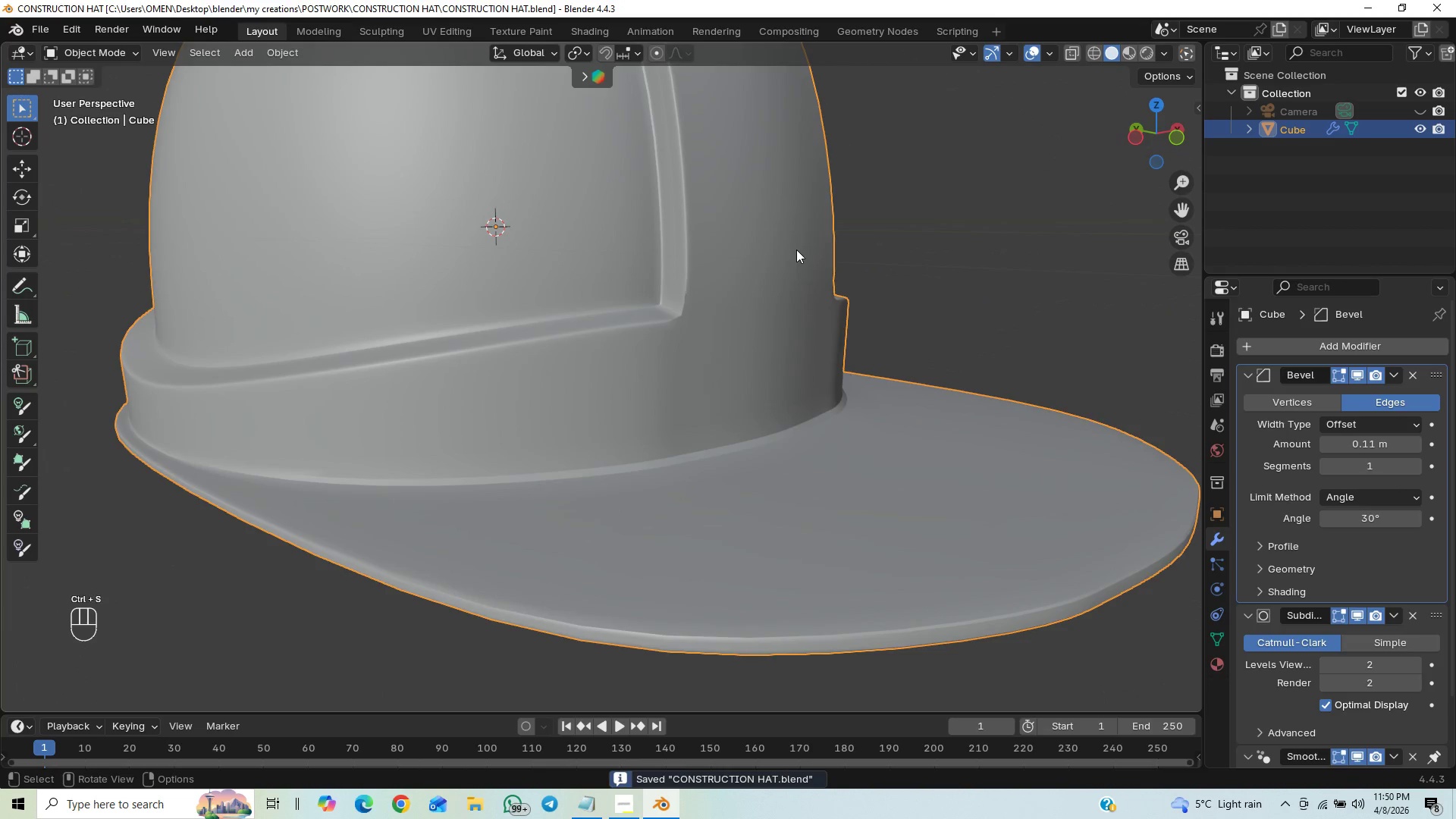 
hold_key(key=ControlLeft, duration=0.59)
 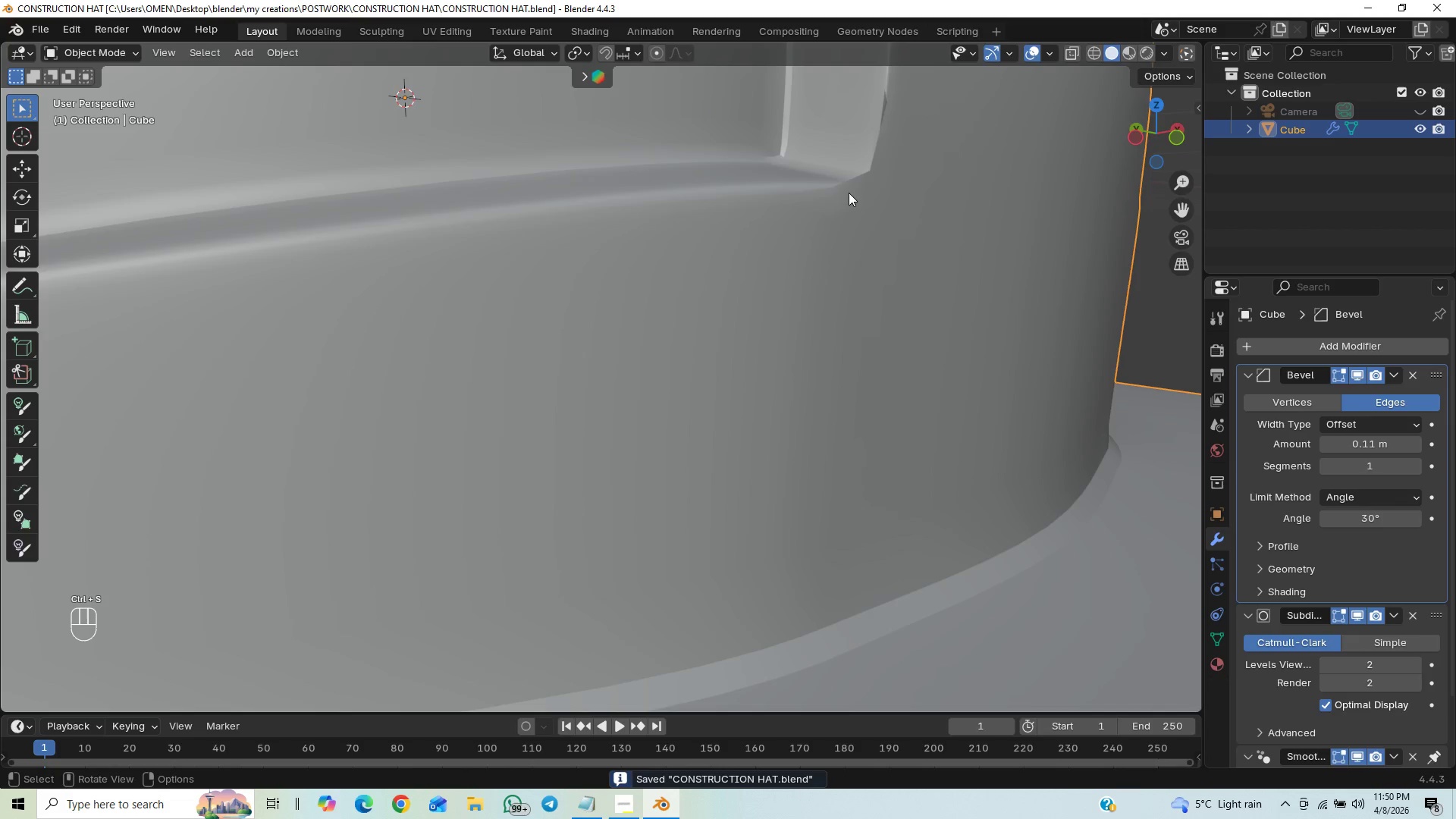 
hold_key(key=ShiftLeft, duration=0.56)
double_click([841, 268])
 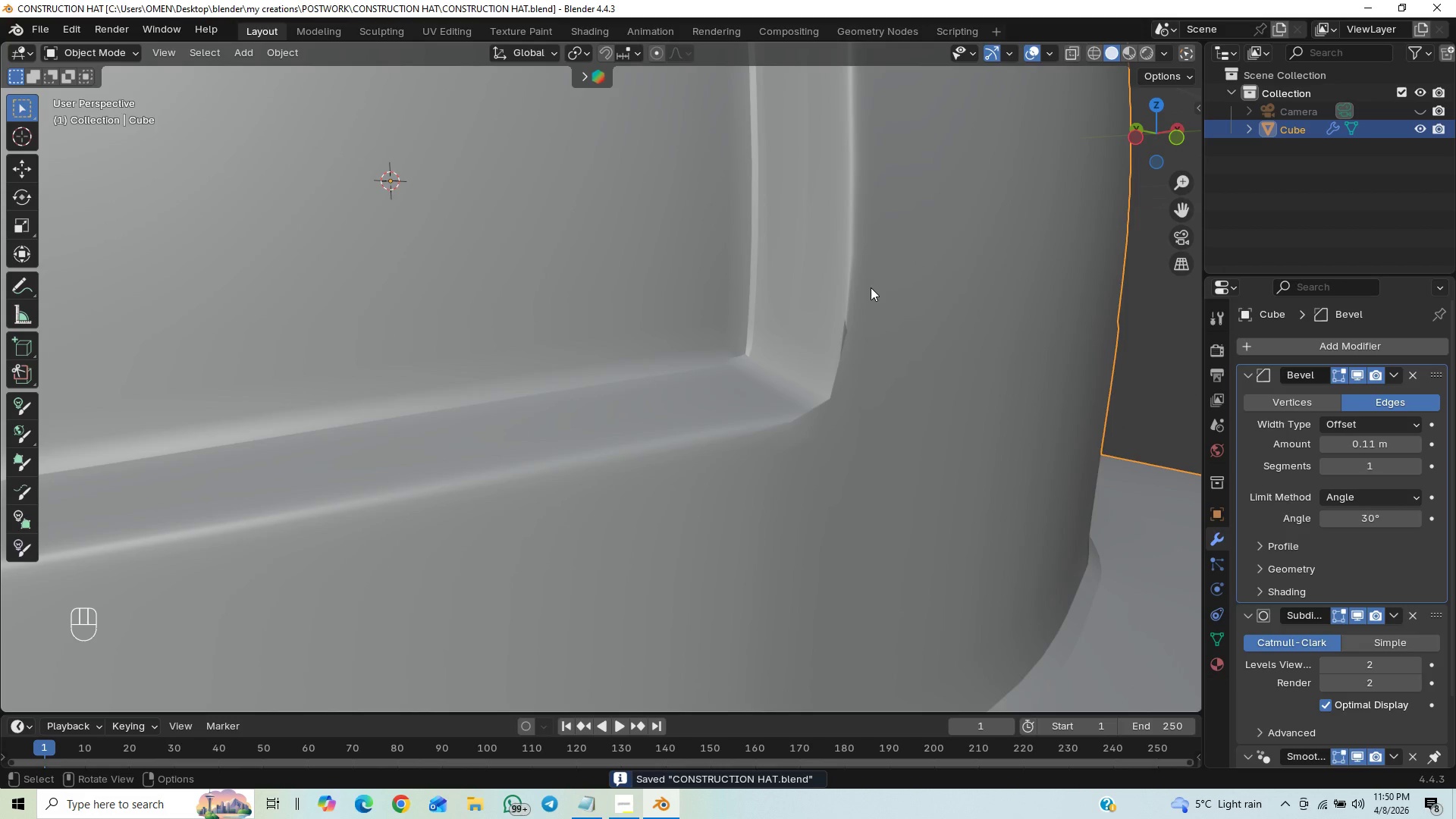 
scroll: coordinate [872, 291], scroll_direction: down, amount: 3.0
 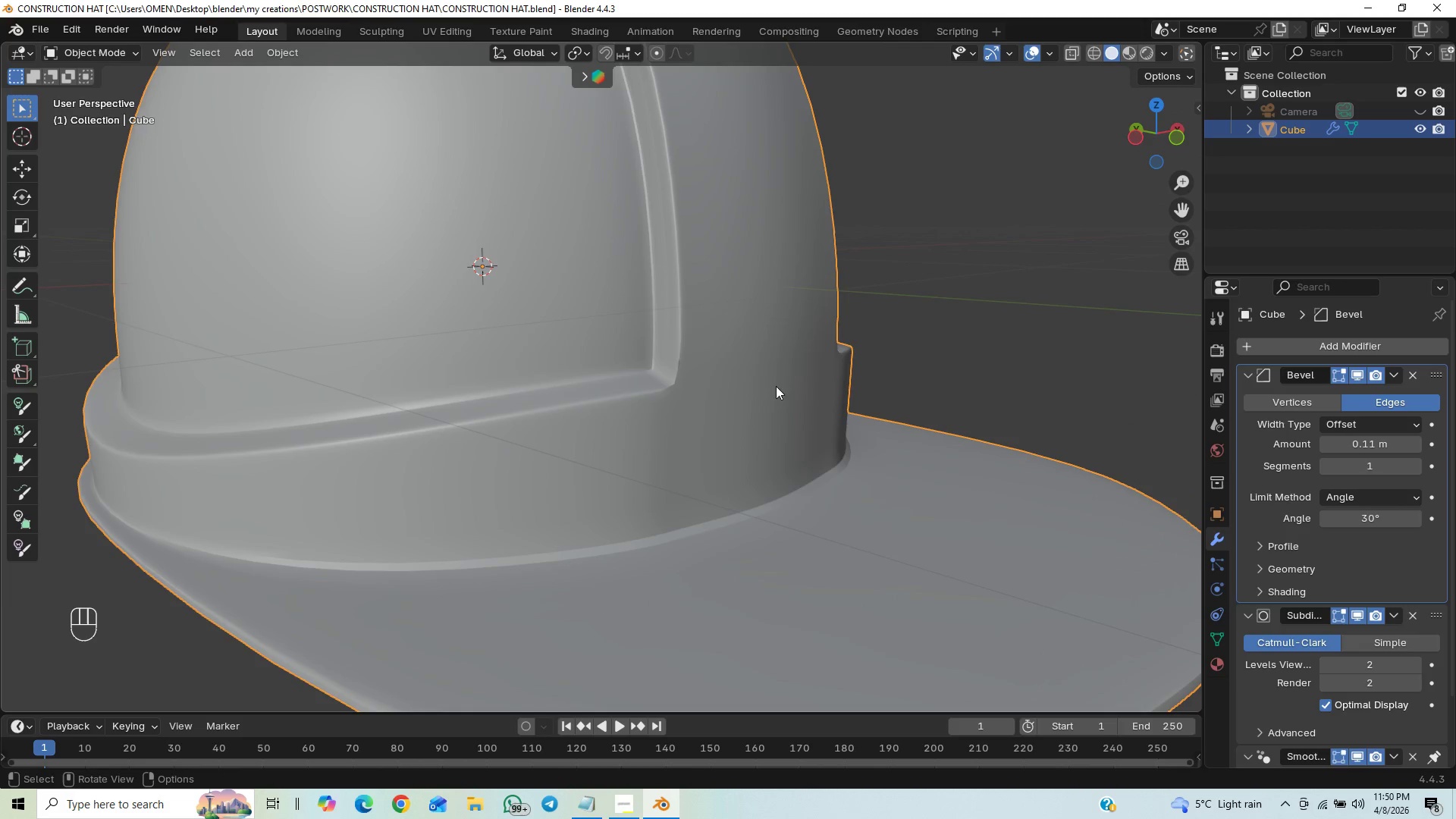 
key(Control+ControlLeft)
 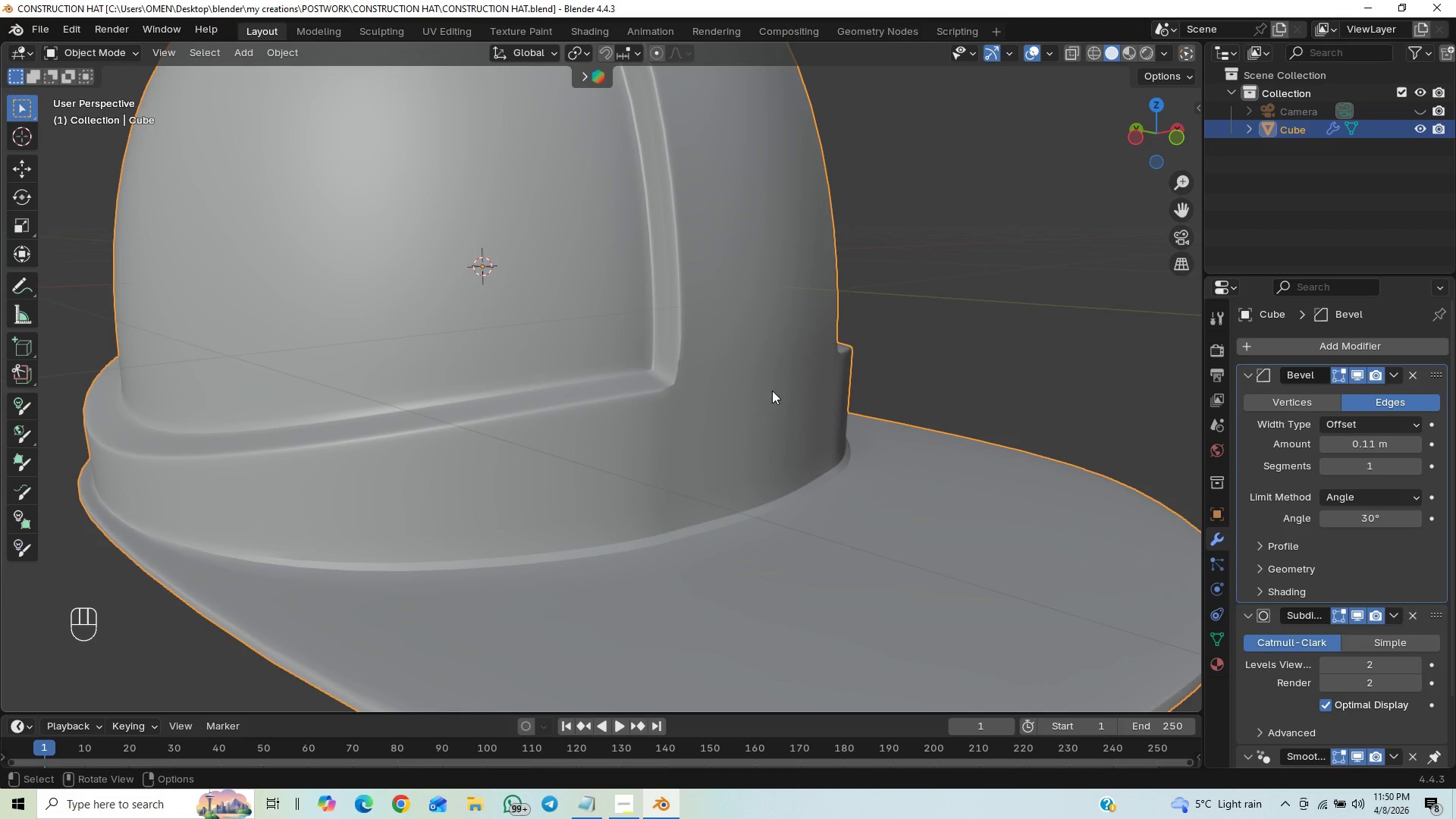 
hold_key(key=ControlLeft, duration=0.33)
 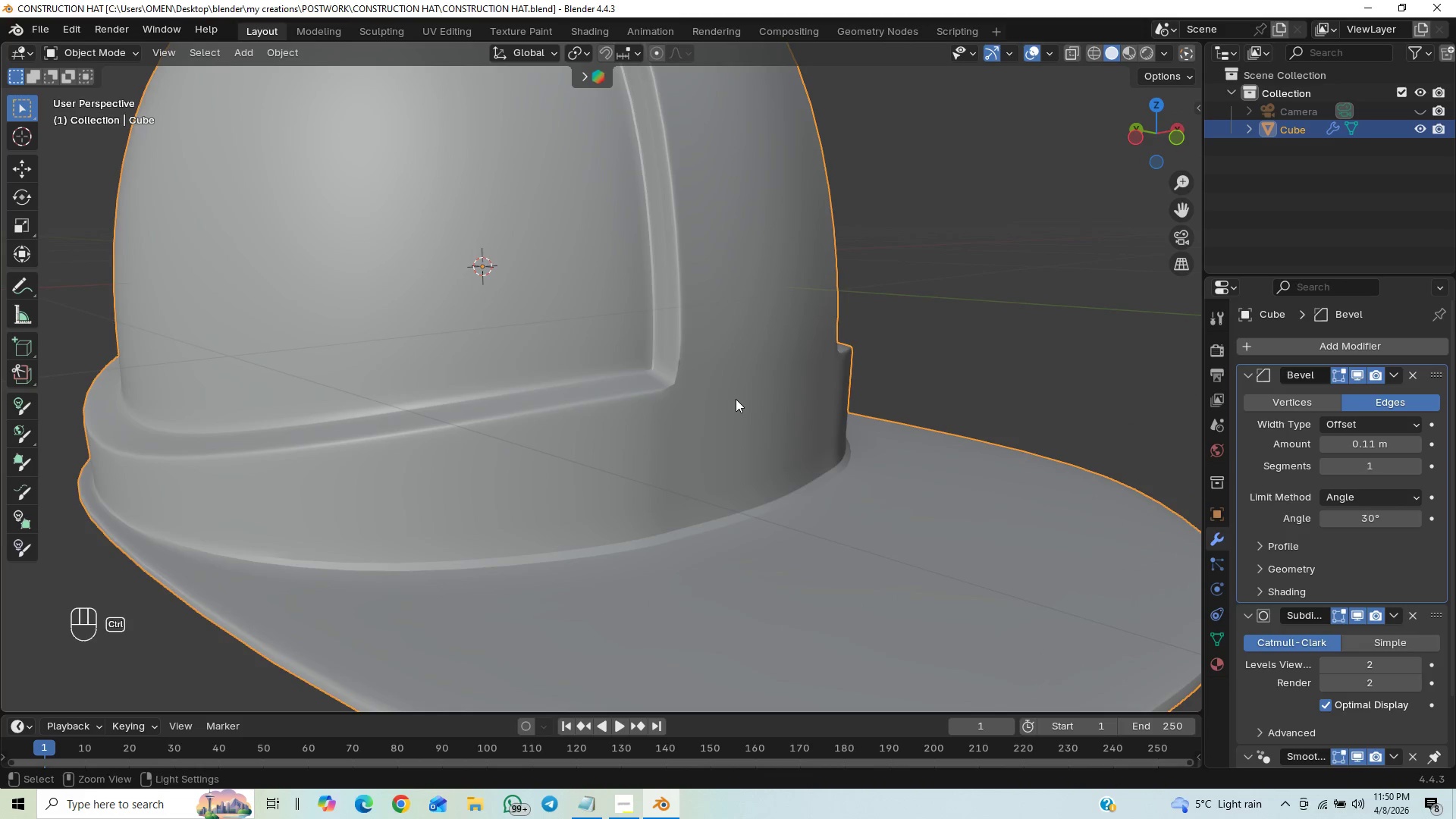 
hold_key(key=ControlLeft, duration=1.23)
 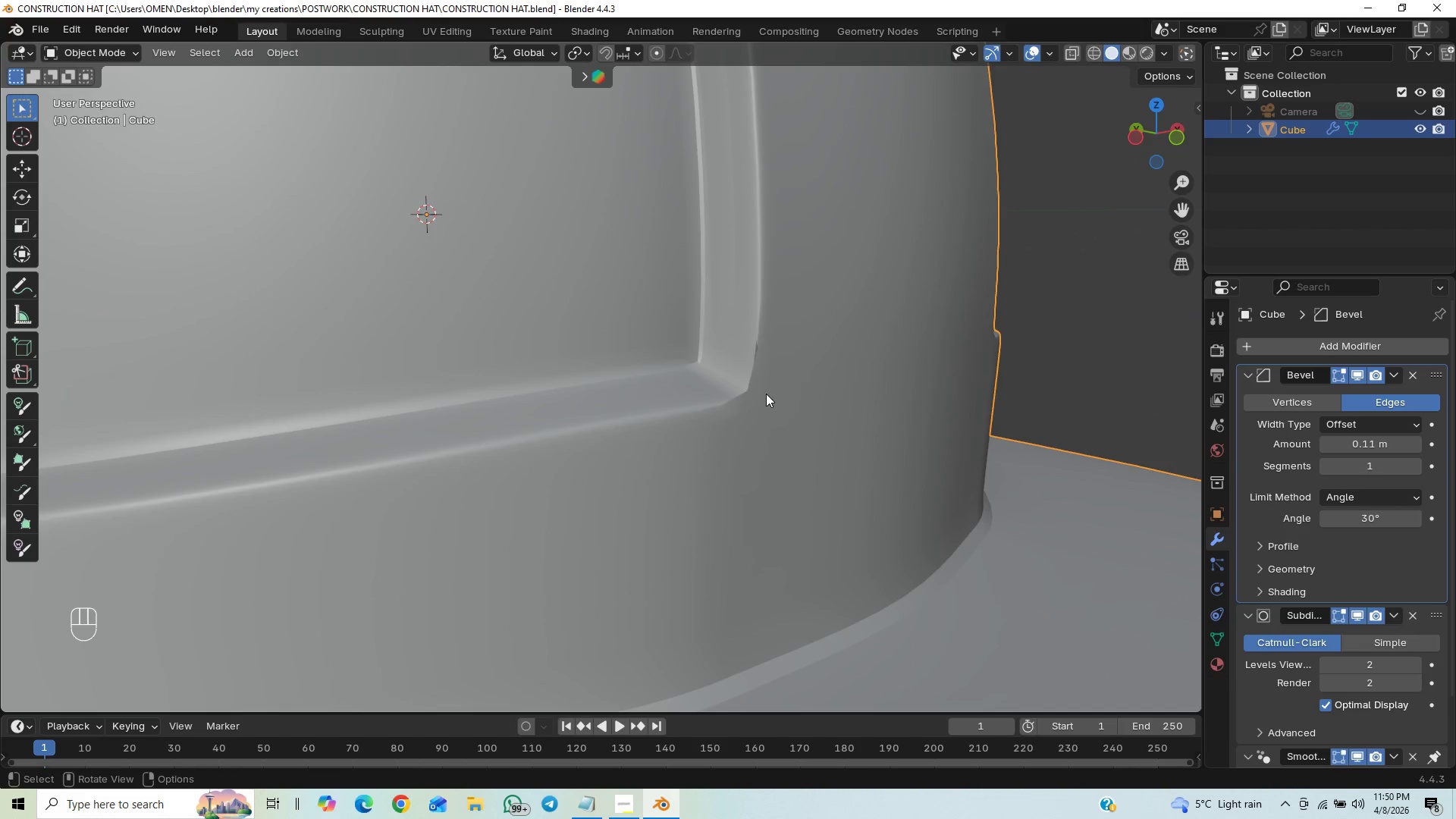 
hold_key(key=ShiftLeft, duration=0.56)
 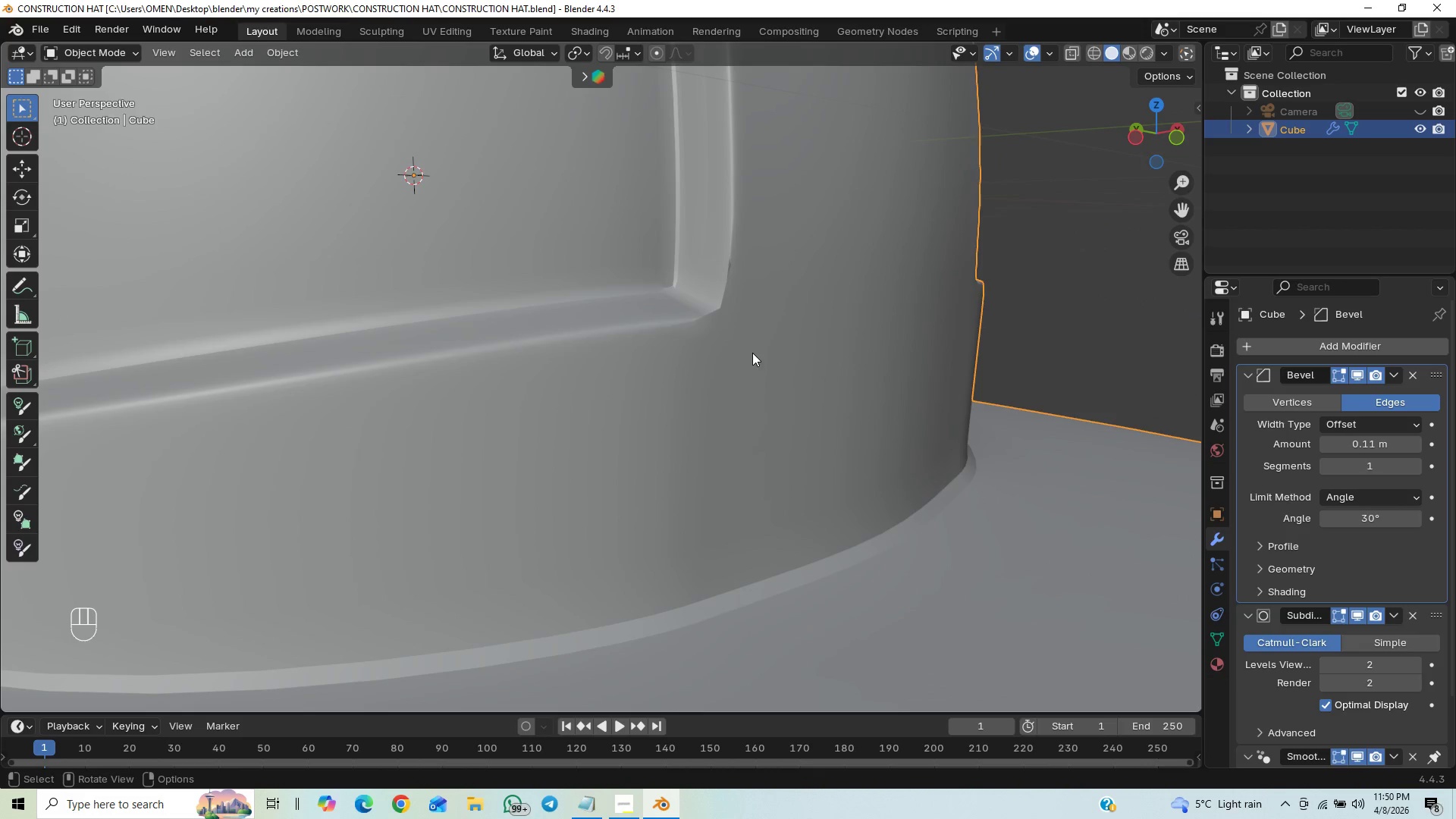 
left_click([1419, 375])
 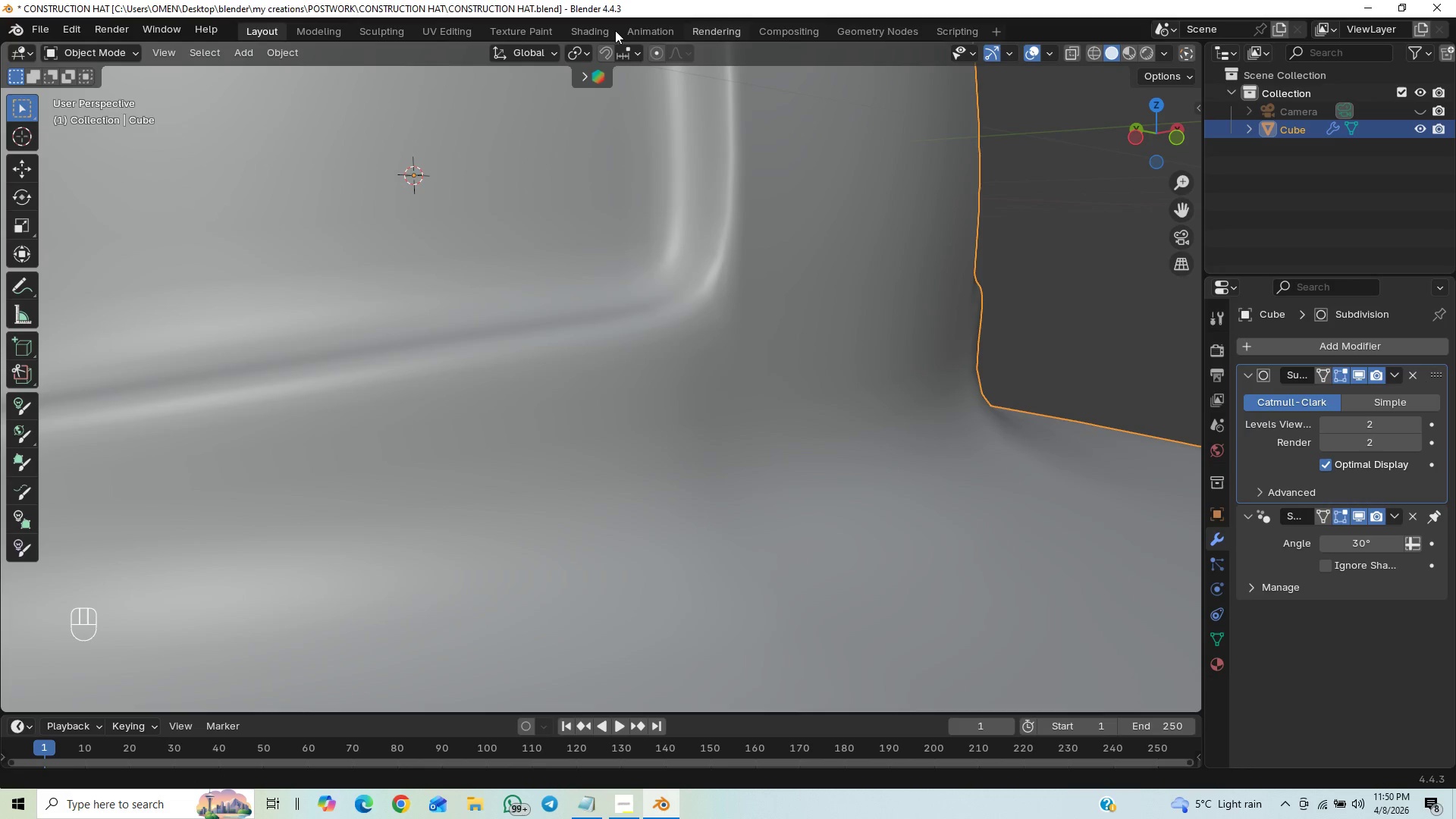 
hold_key(key=ControlLeft, duration=0.38)
 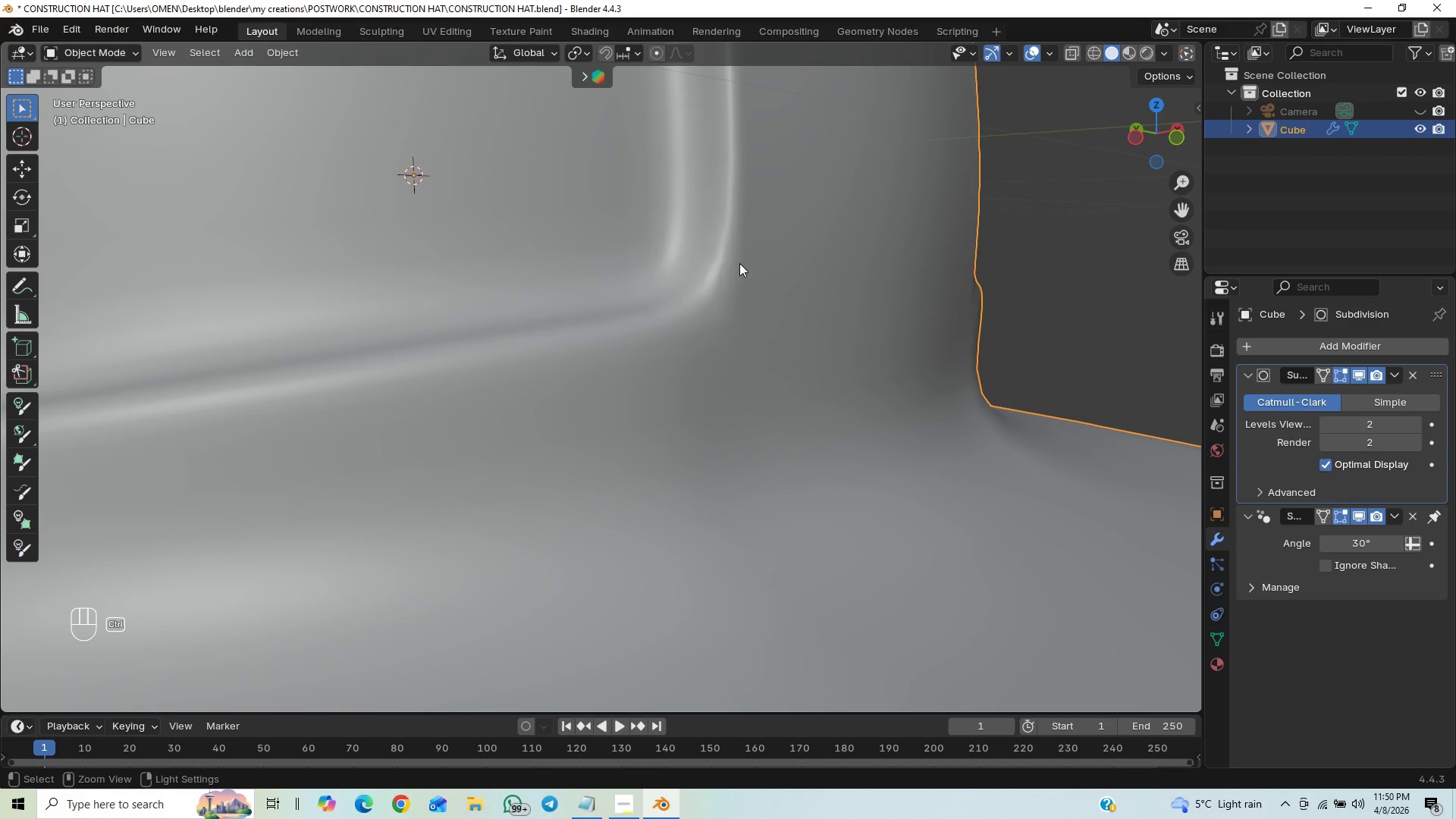 
hold_key(key=ControlLeft, duration=0.64)
 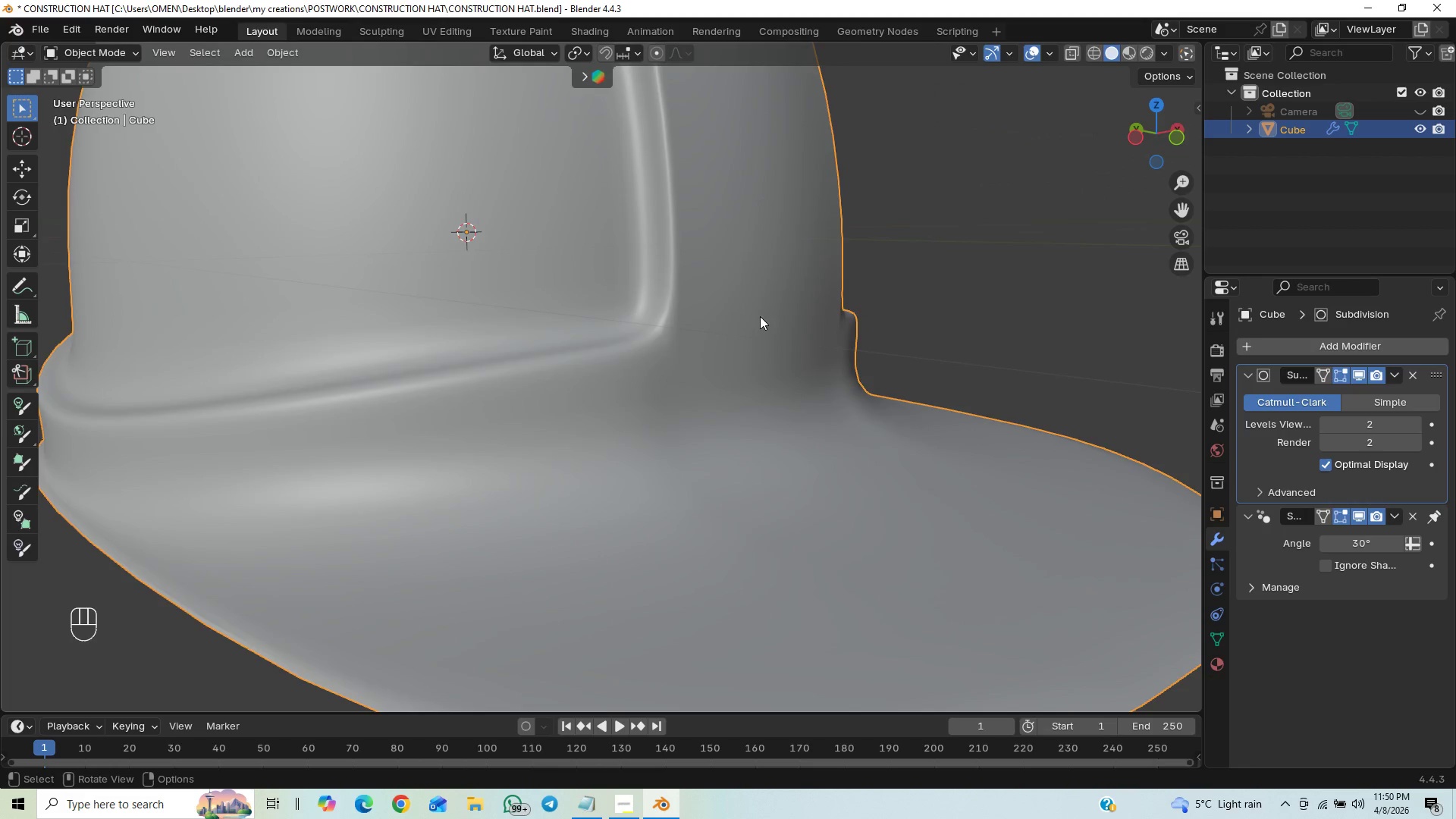 
key(Tab)
 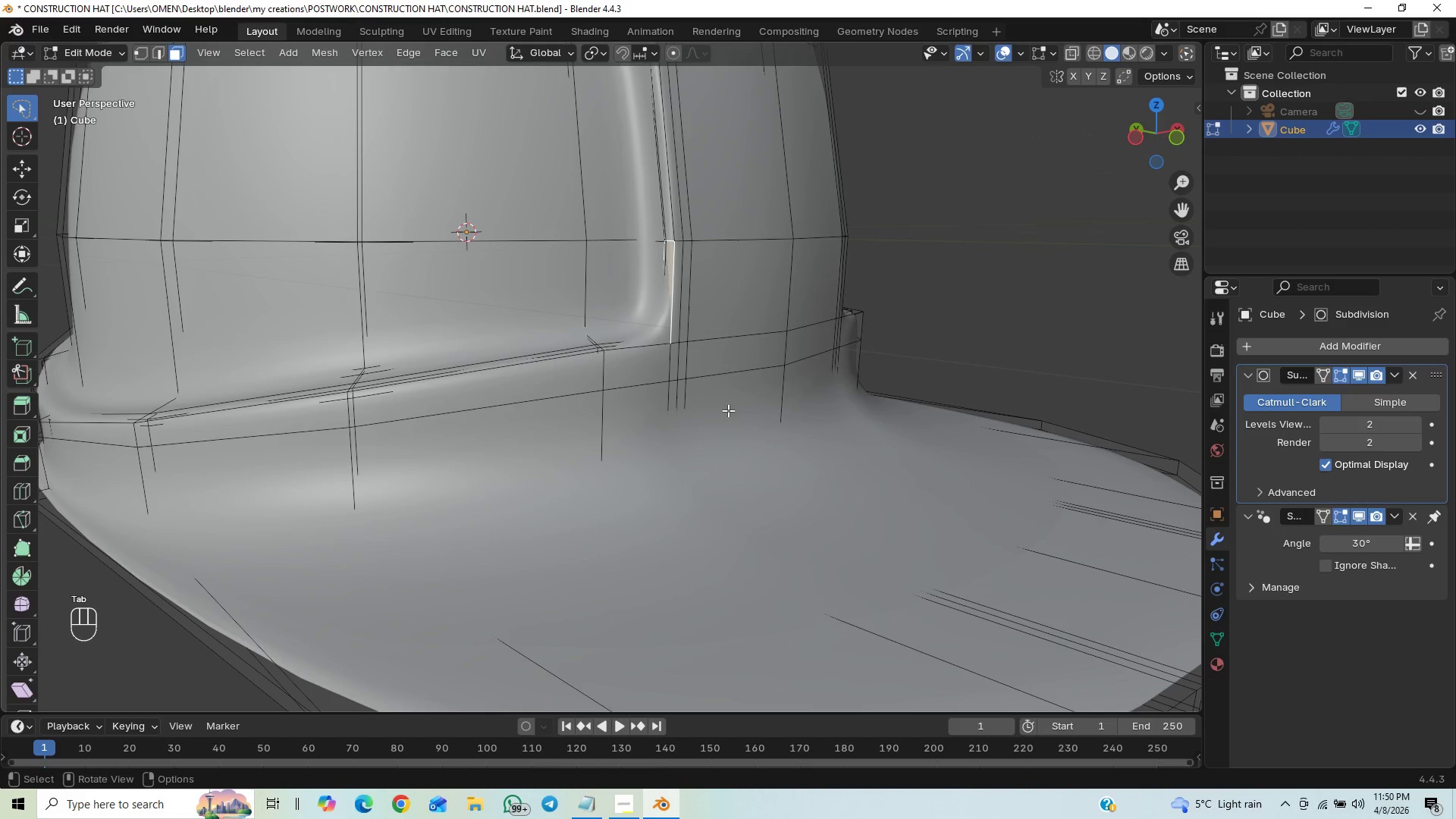 
key(Control+R)
 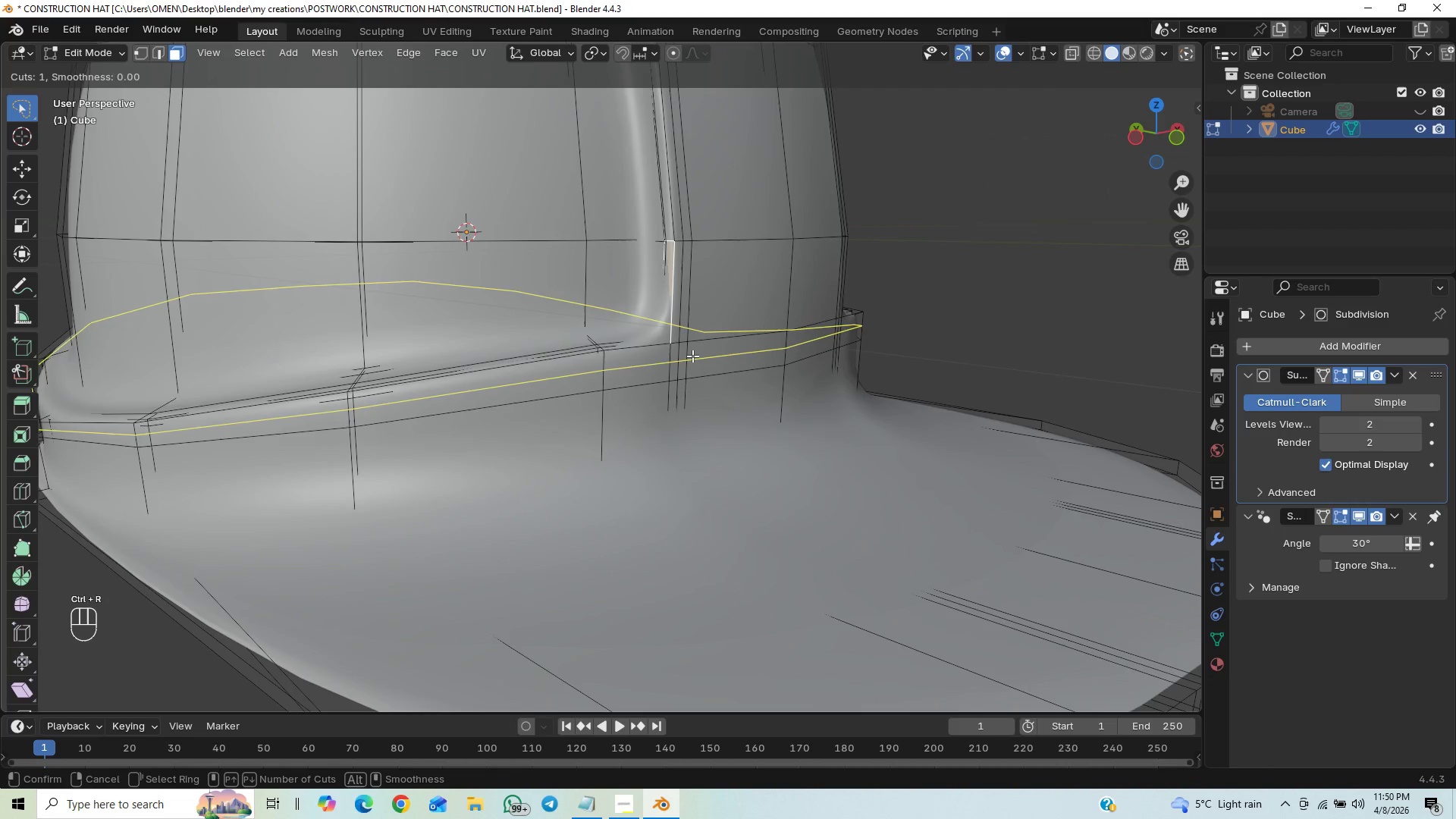 
left_click_drag(start_coordinate=[690, 358], to_coordinate=[720, 348])
 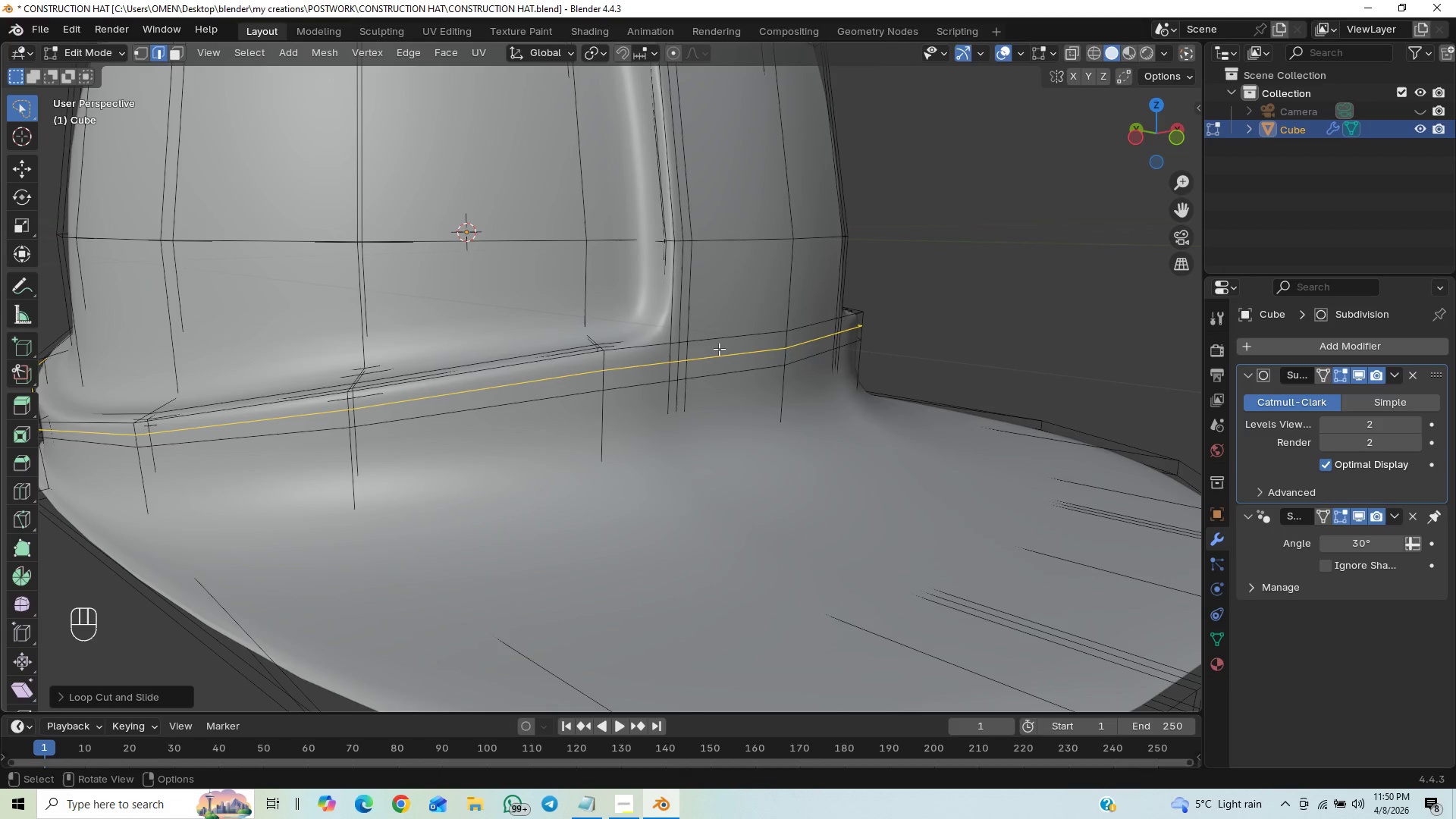 
key(Control+Z)
 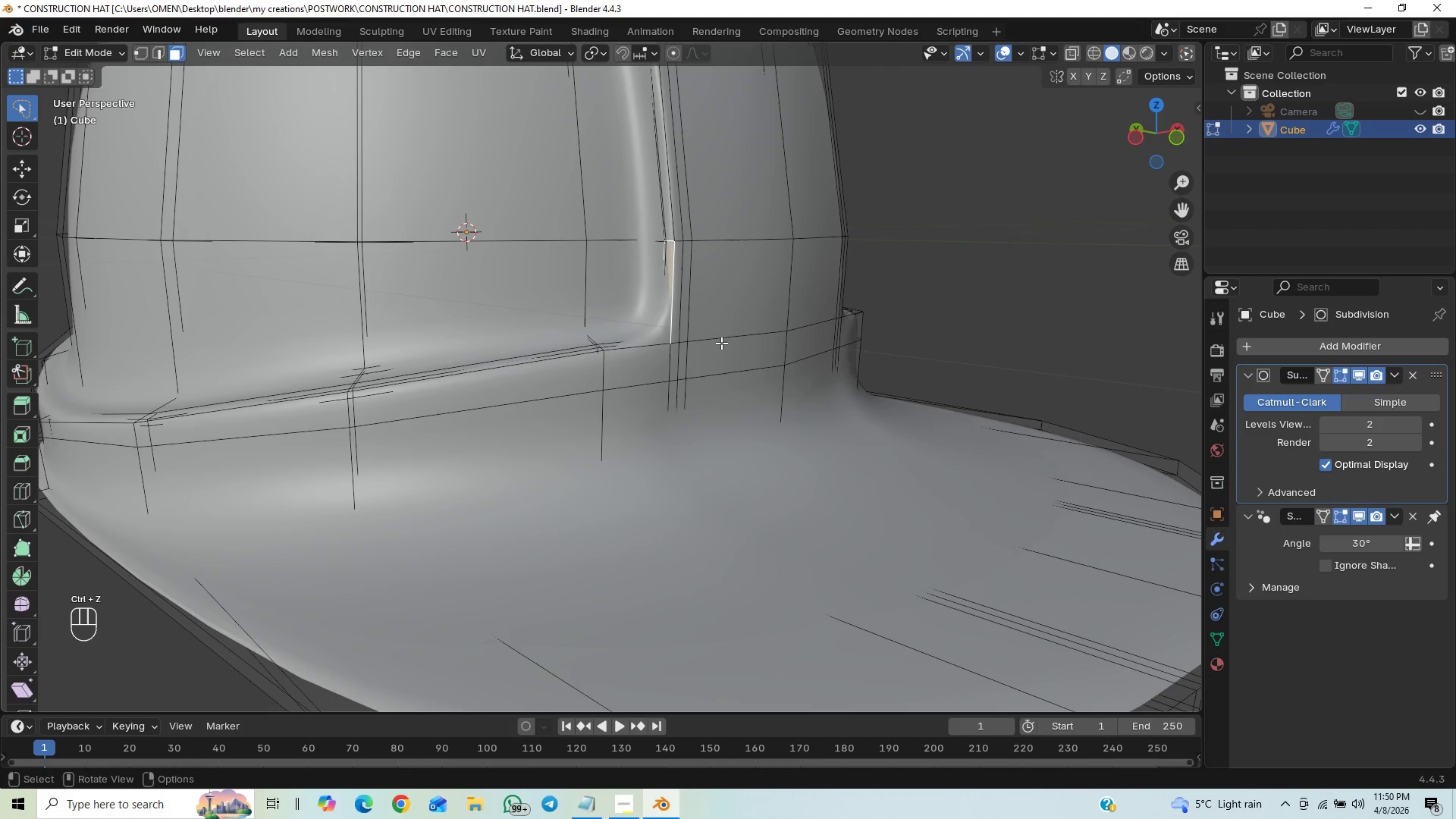 
key(Control+R)
 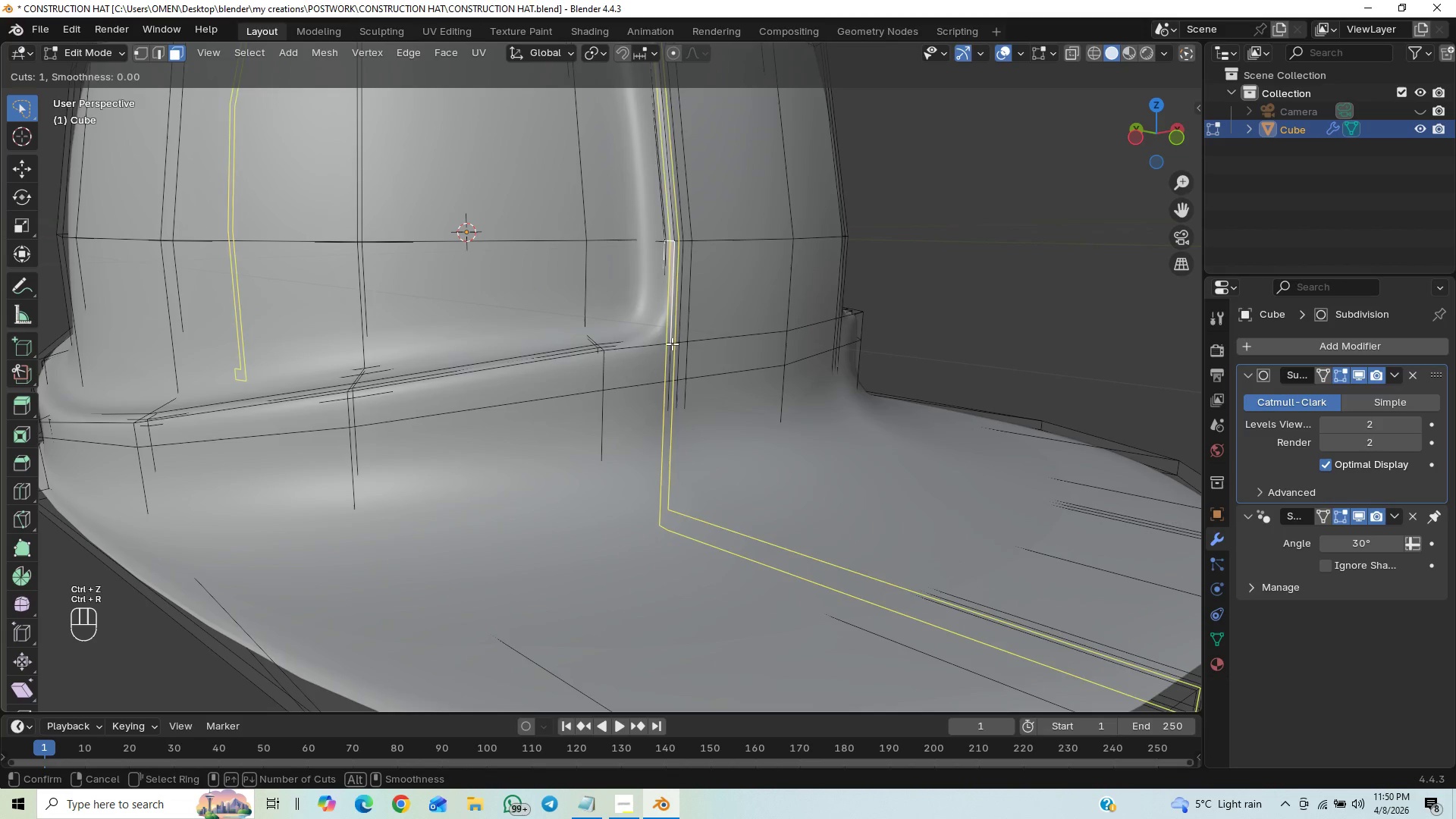 
left_click_drag(start_coordinate=[692, 314], to_coordinate=[701, 355])
 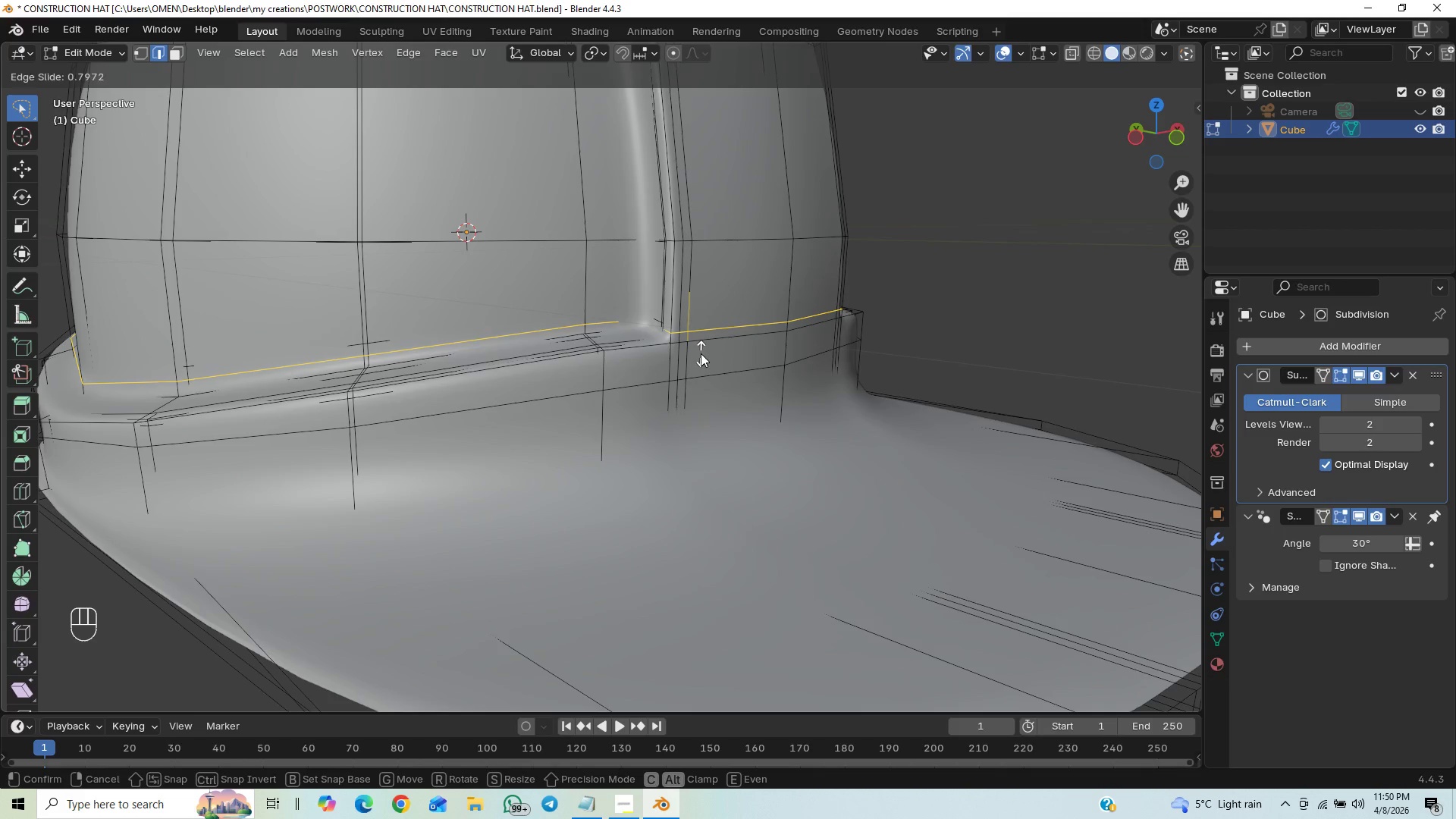 
left_click([701, 353])
 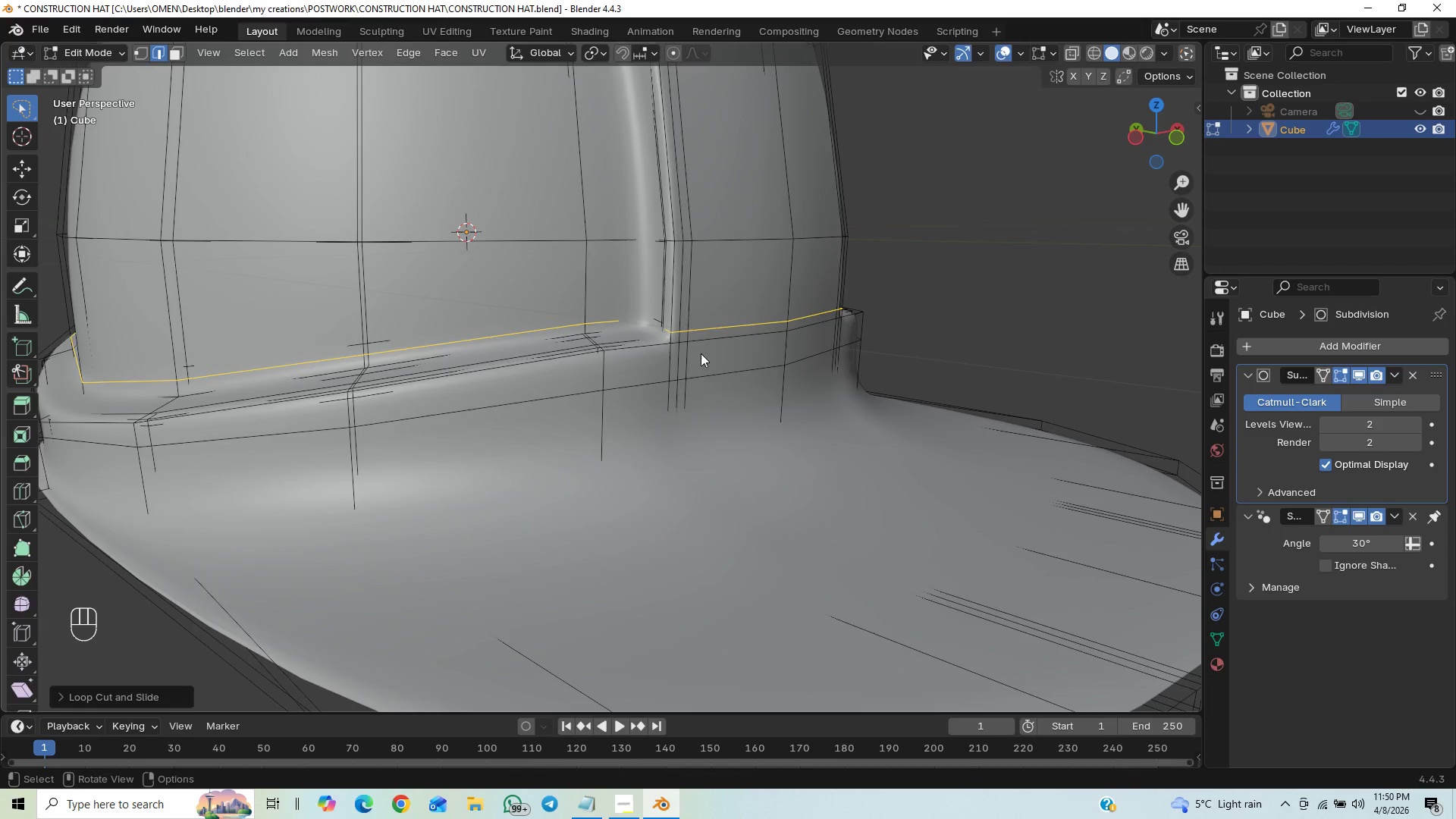 
key(Tab)
 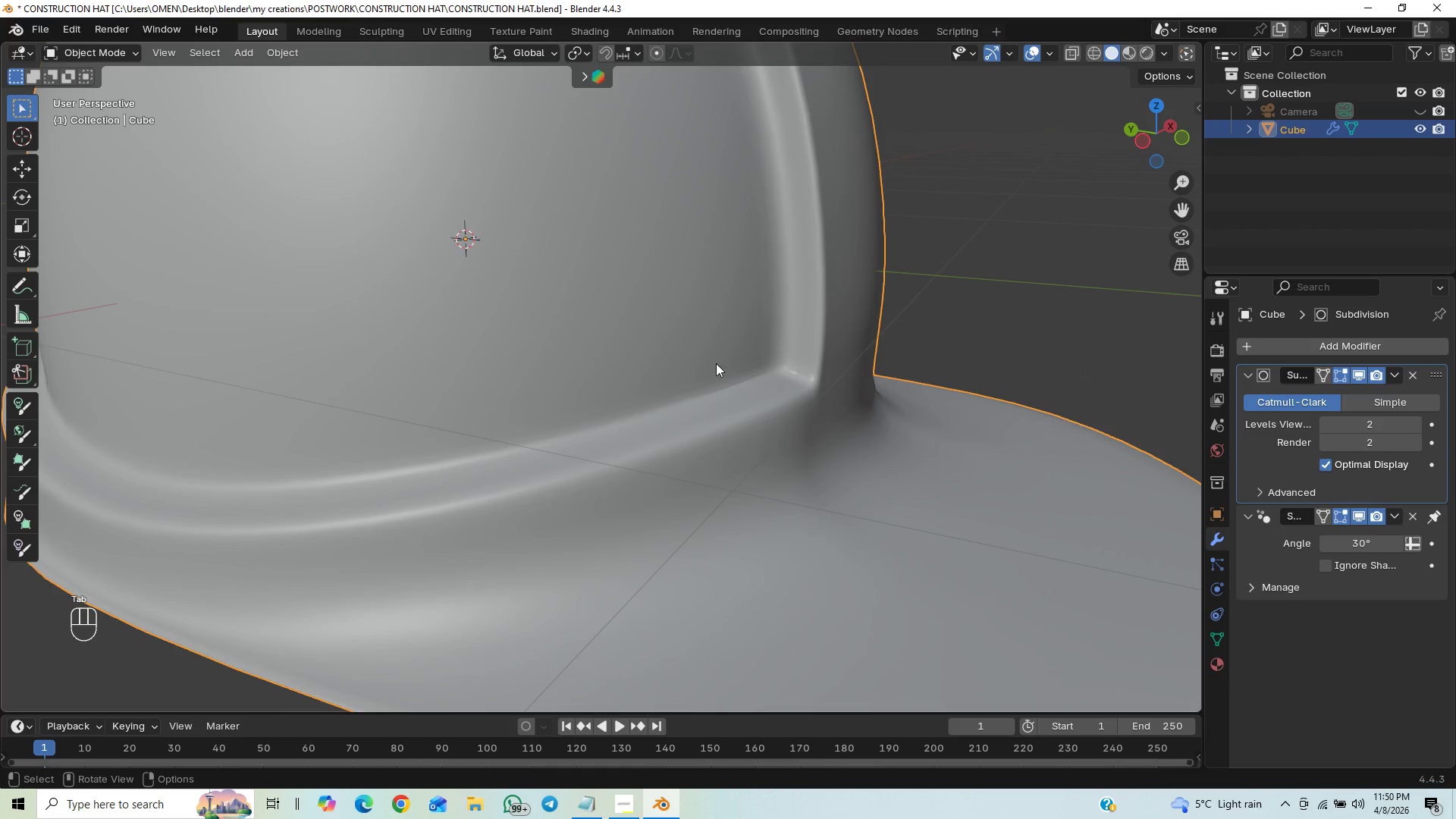 
hold_key(key=ControlLeft, duration=0.7)
 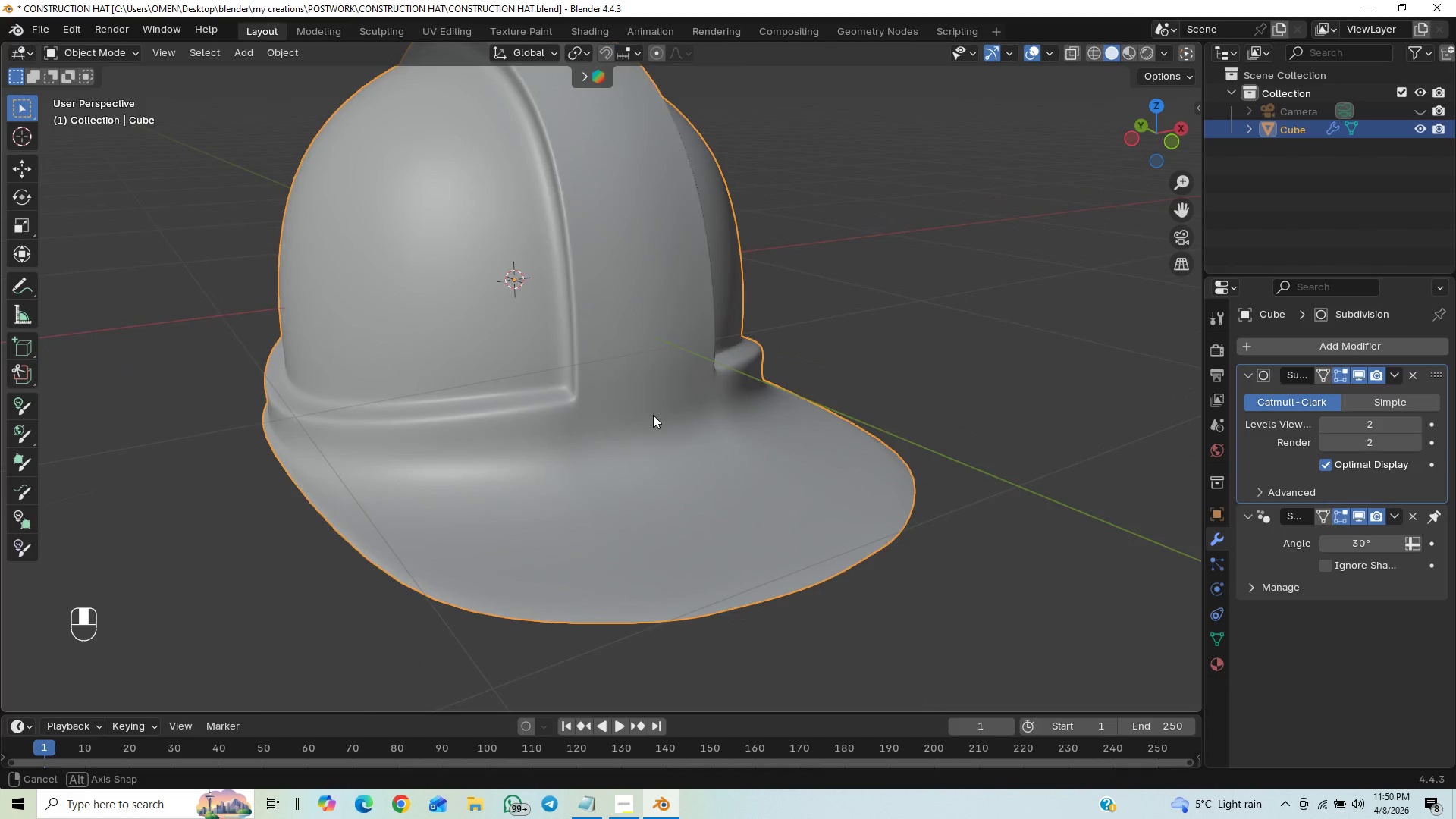 
key(Tab)
 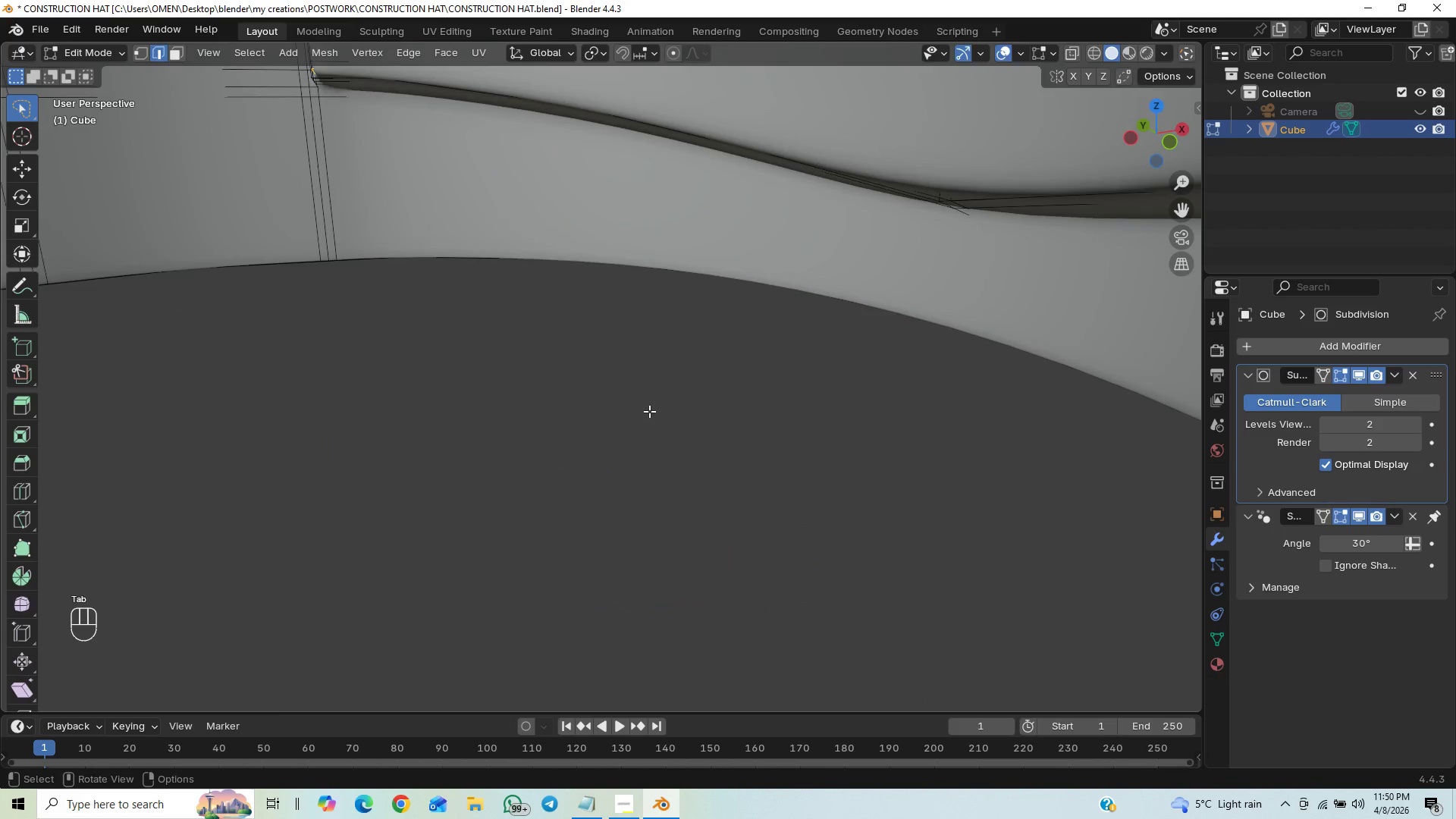 
scroll: coordinate [651, 415], scroll_direction: up, amount: 9.0
 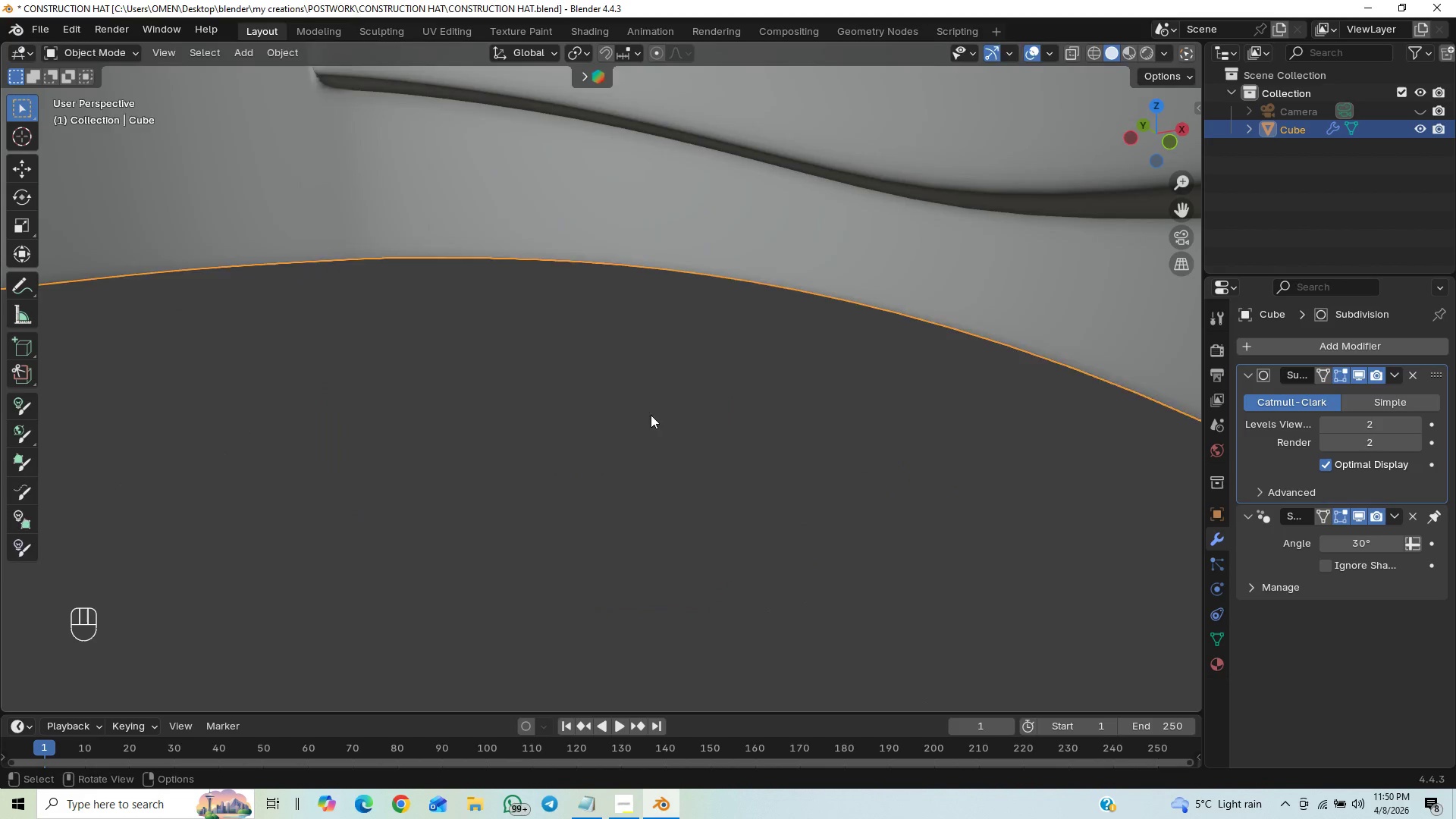 
scroll: coordinate [654, 395], scroll_direction: down, amount: 12.0
 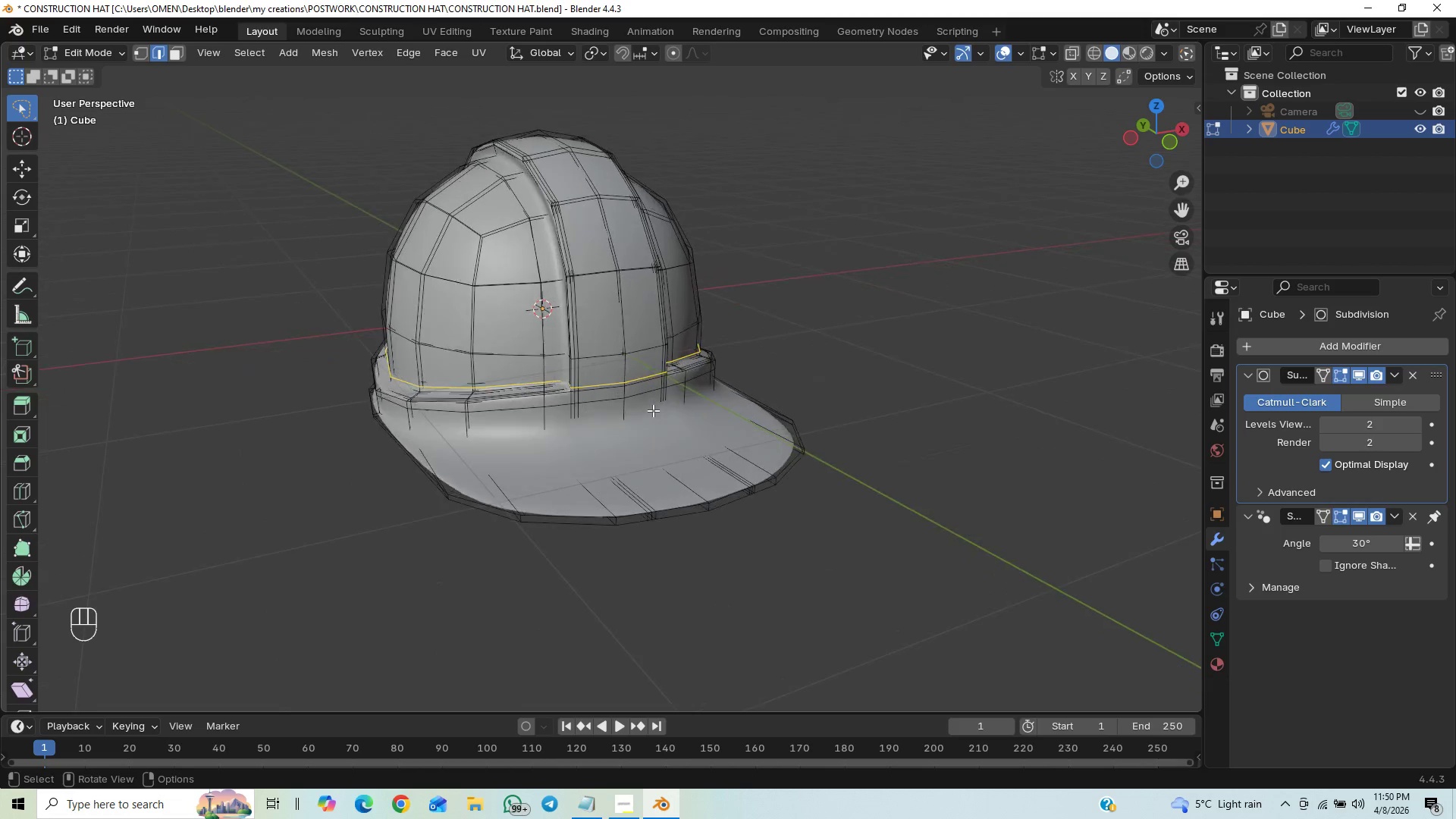 
scroll: coordinate [653, 410], scroll_direction: up, amount: 4.0
 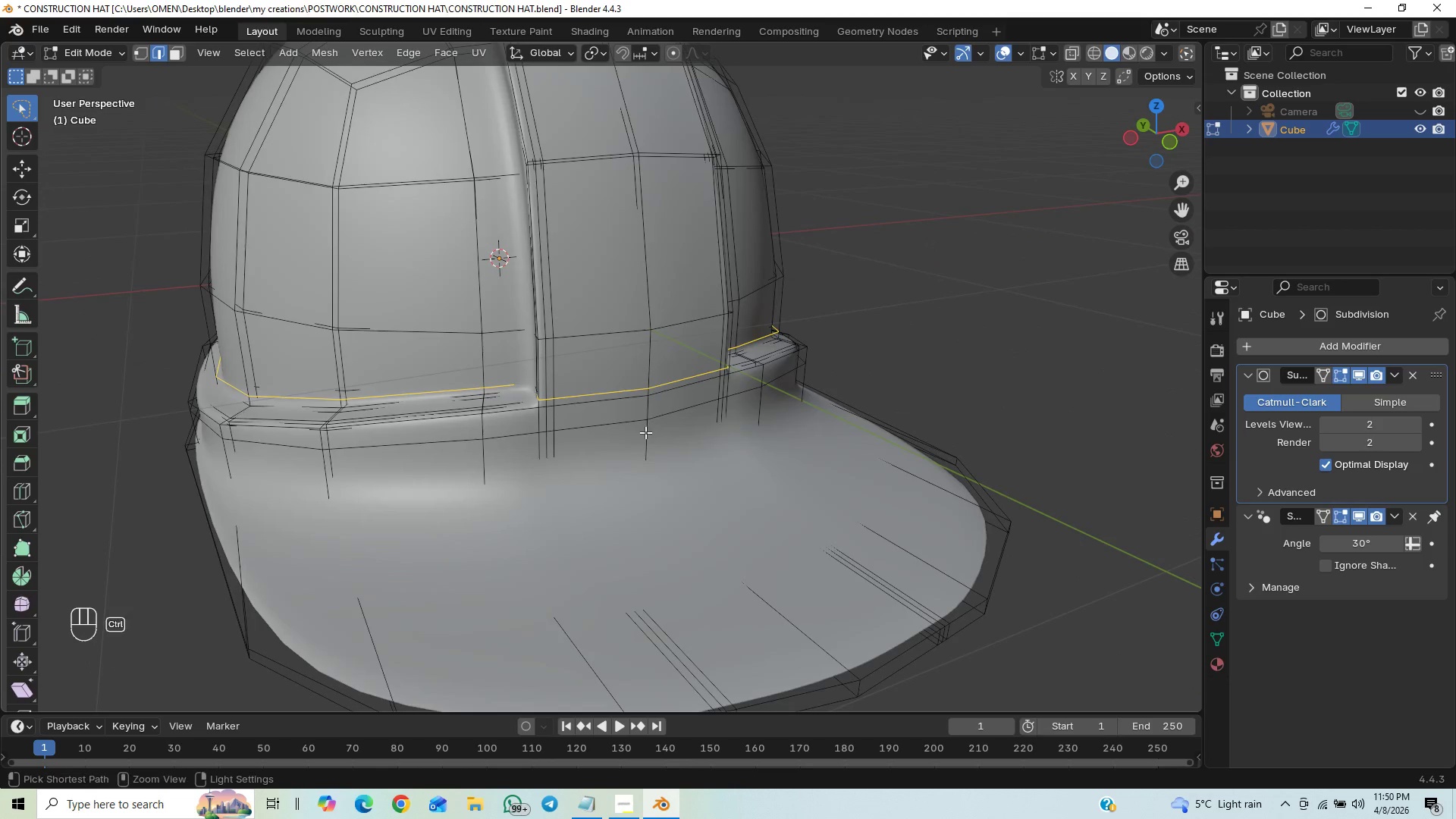 
key(Control+R)
 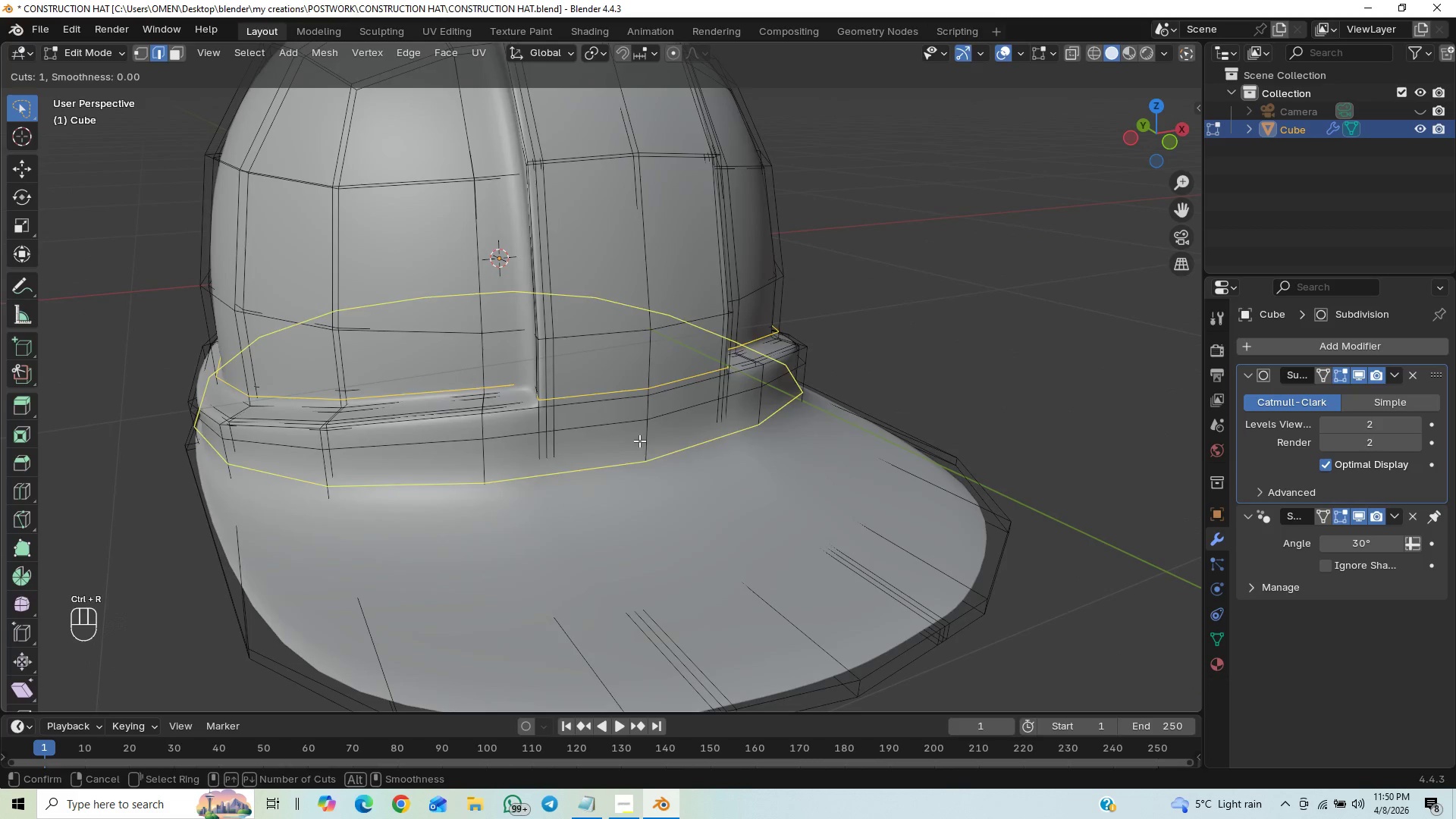 
left_click_drag(start_coordinate=[639, 441], to_coordinate=[657, 460])
 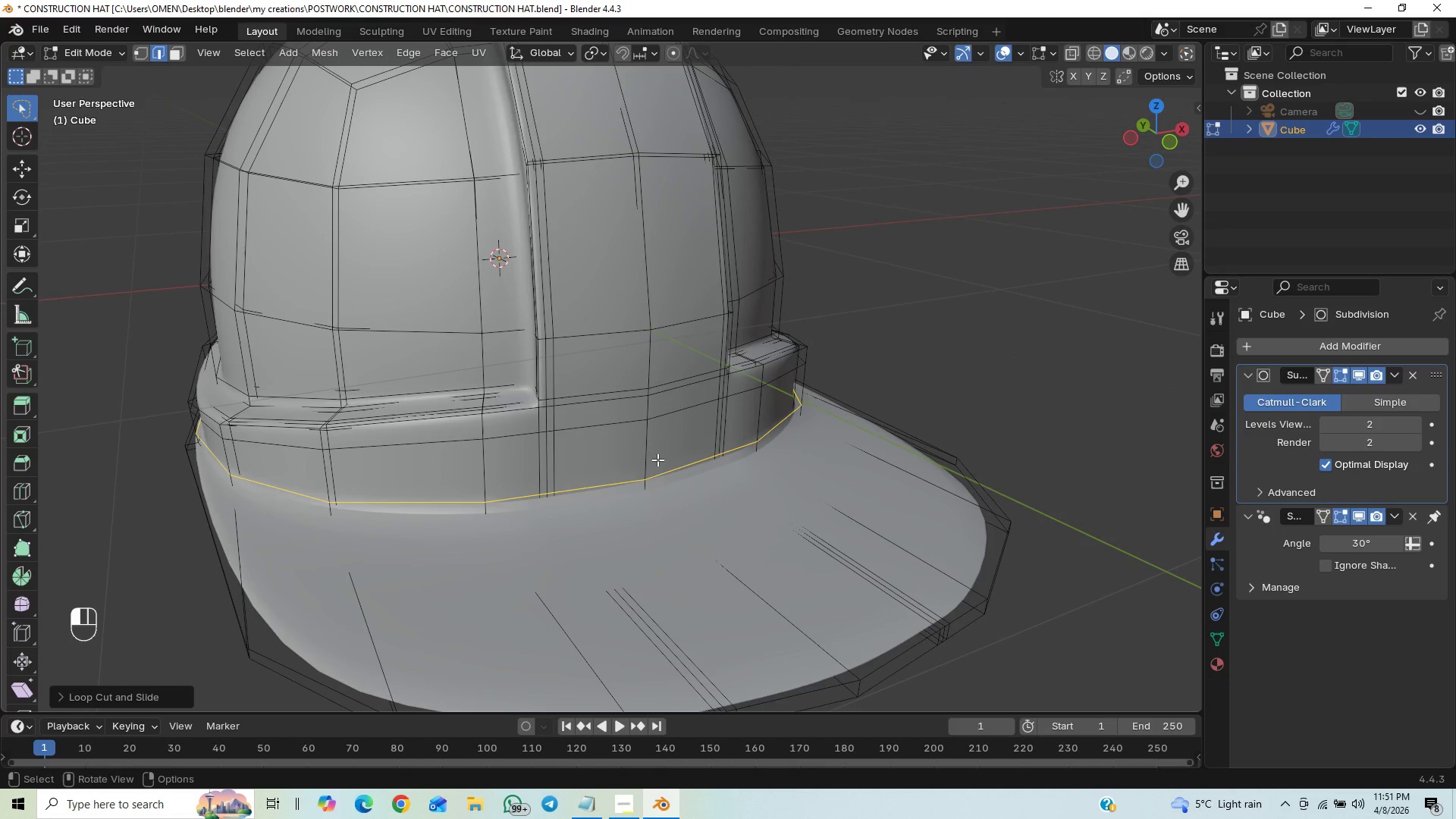 
left_click([657, 460])
 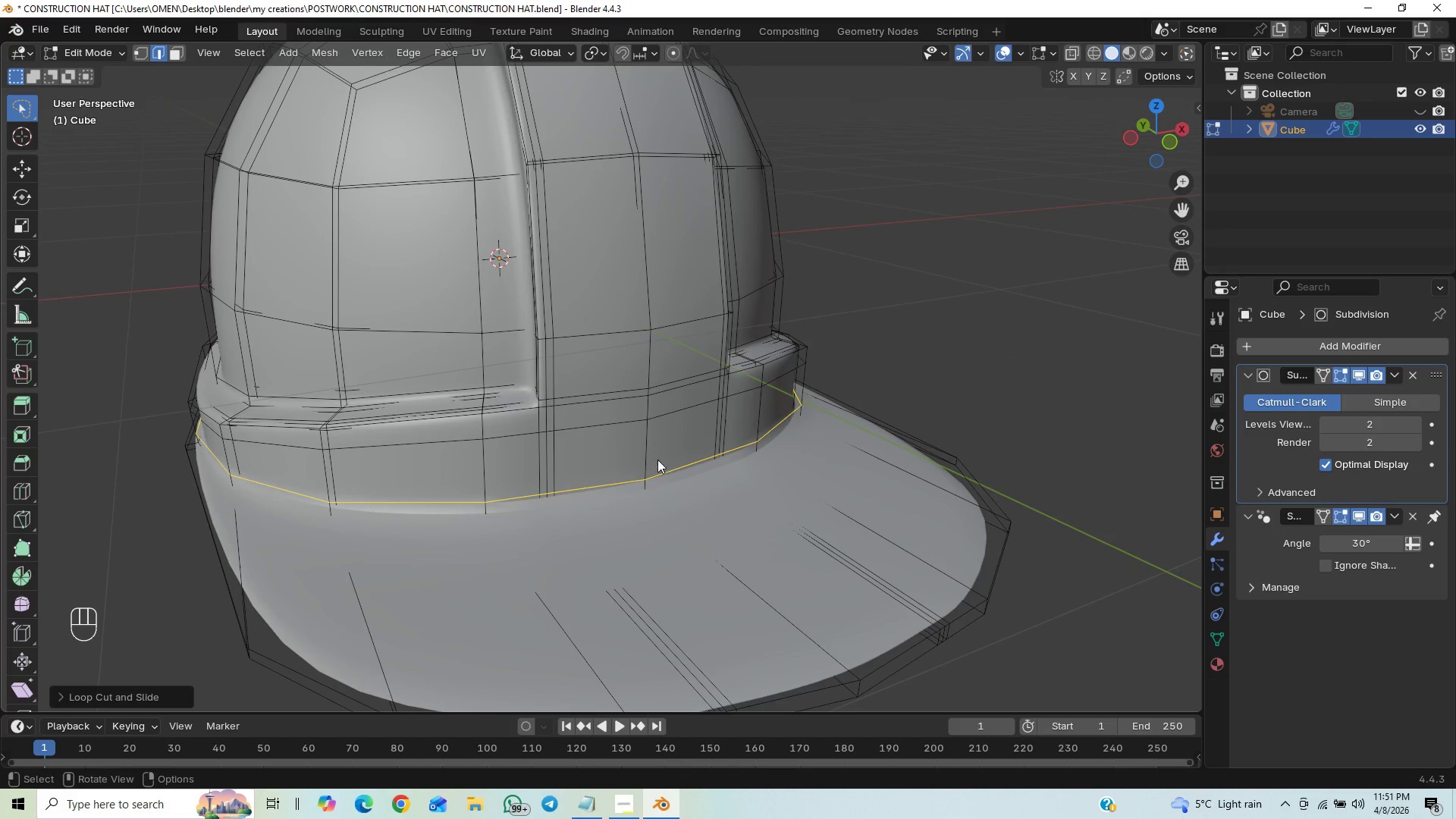 
key(Tab)
 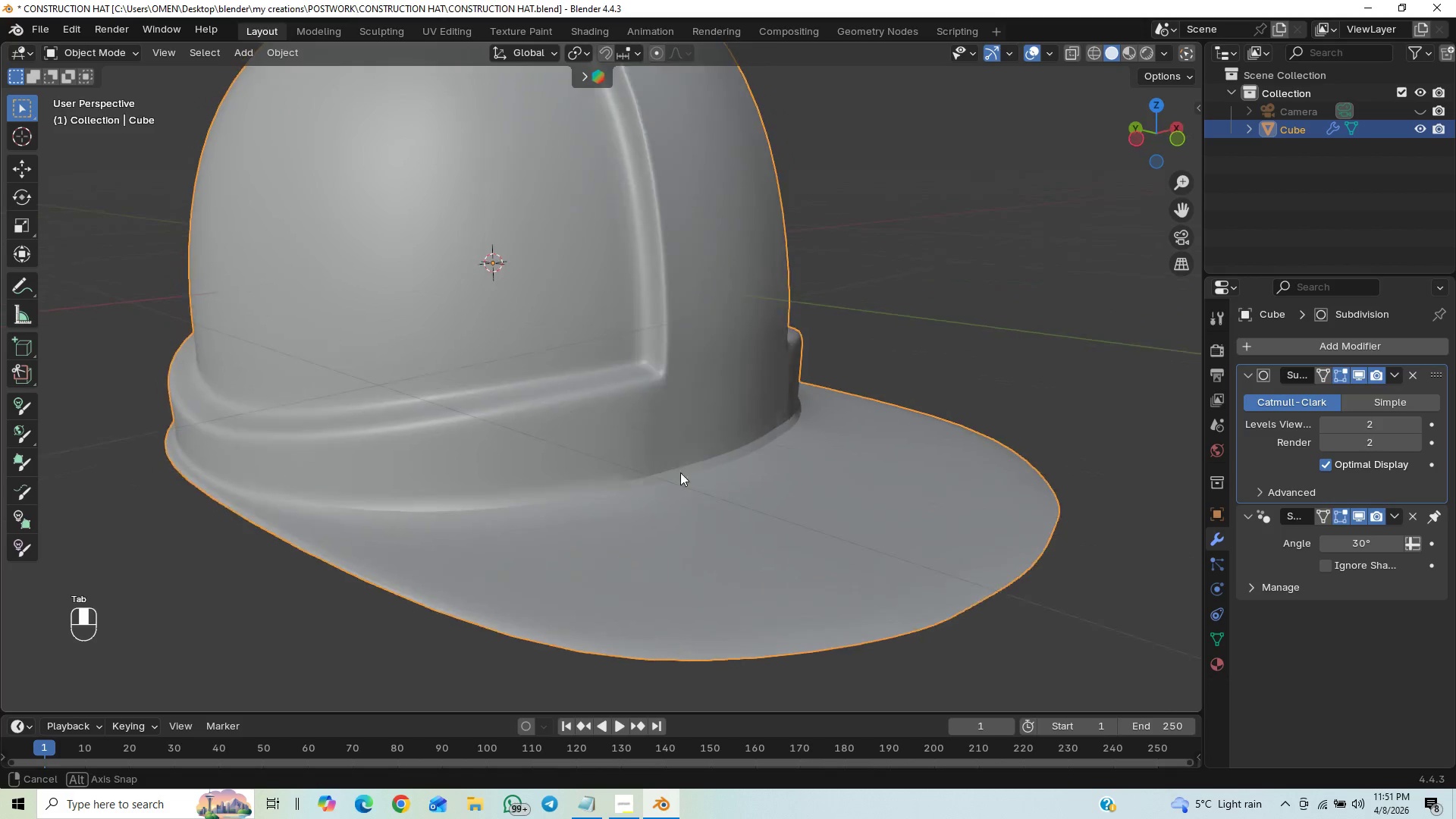 
scroll: coordinate [676, 472], scroll_direction: up, amount: 1.0
 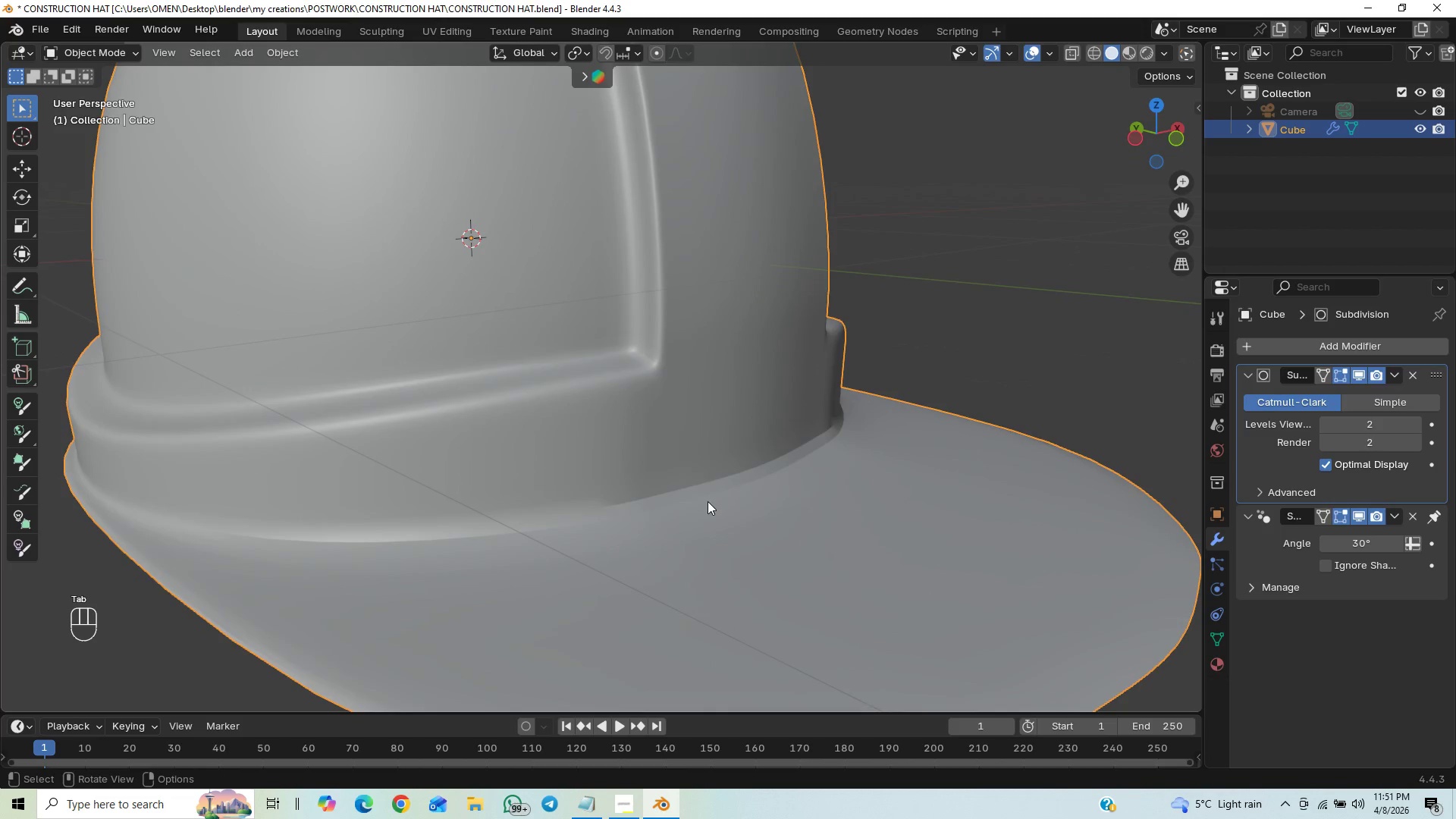 
key(Control+R)
 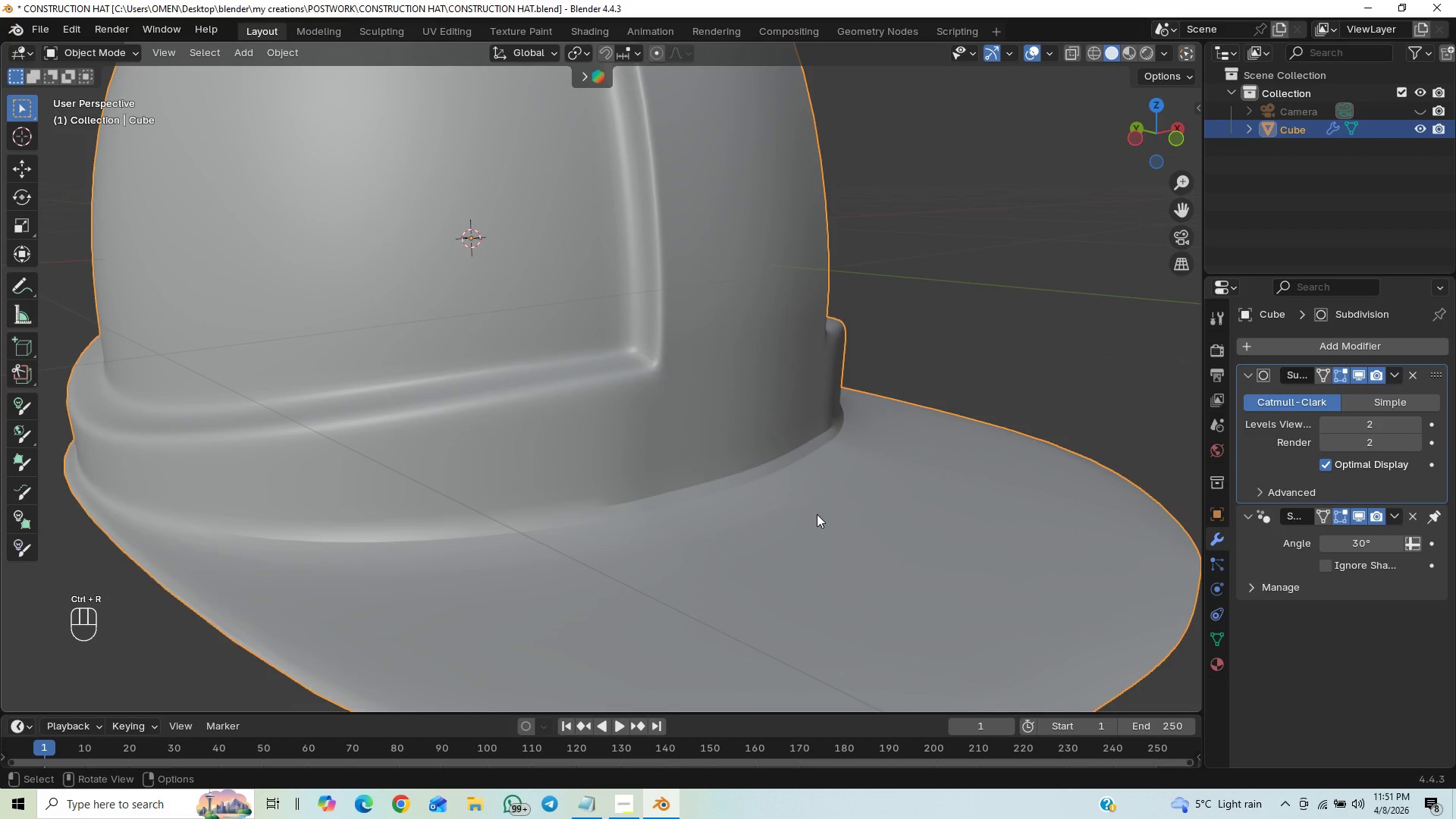 
key(Tab)
 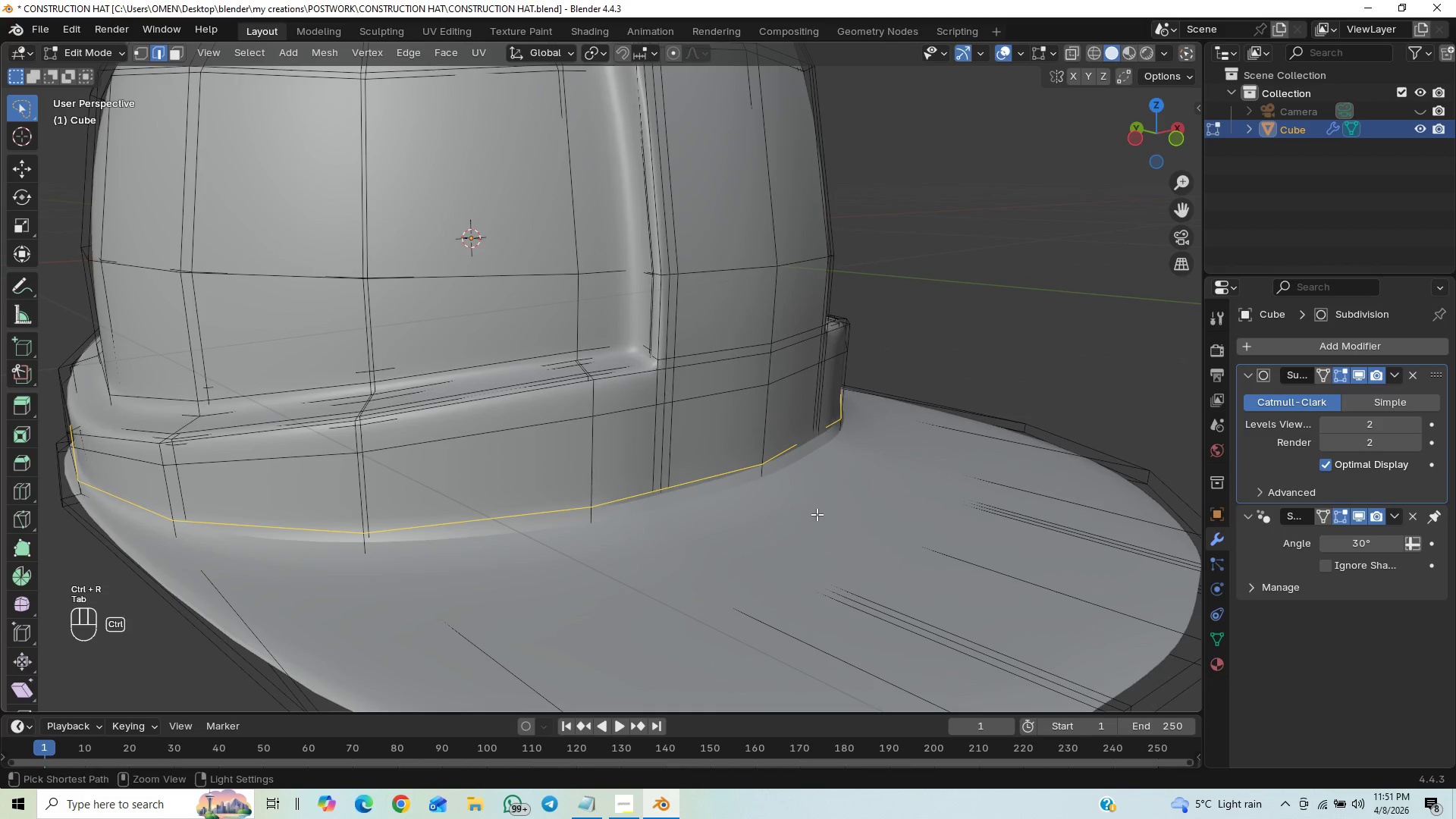 
key(Control+R)
 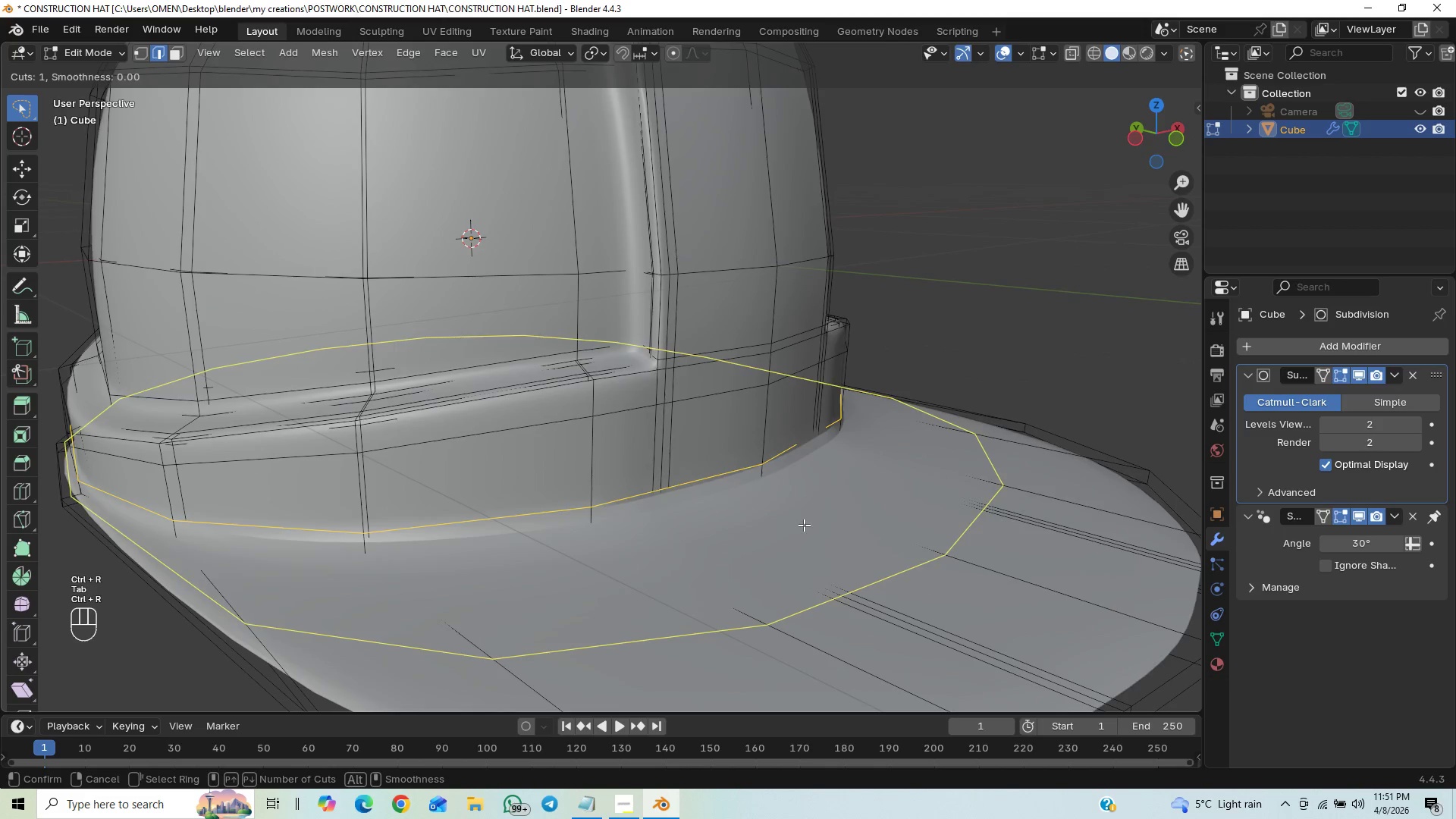 
left_click_drag(start_coordinate=[804, 525], to_coordinate=[553, 532])
 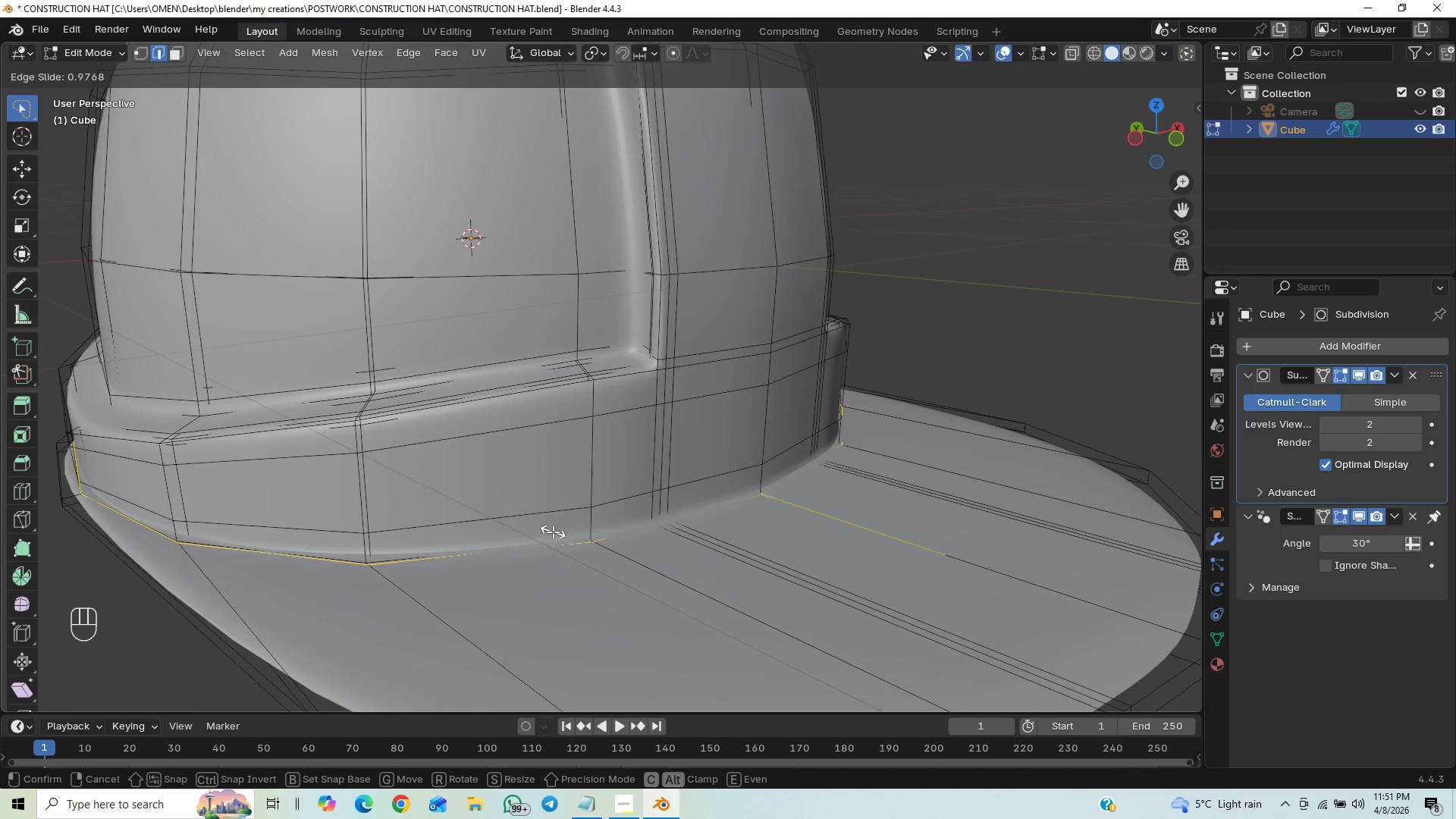 
left_click([553, 532])
 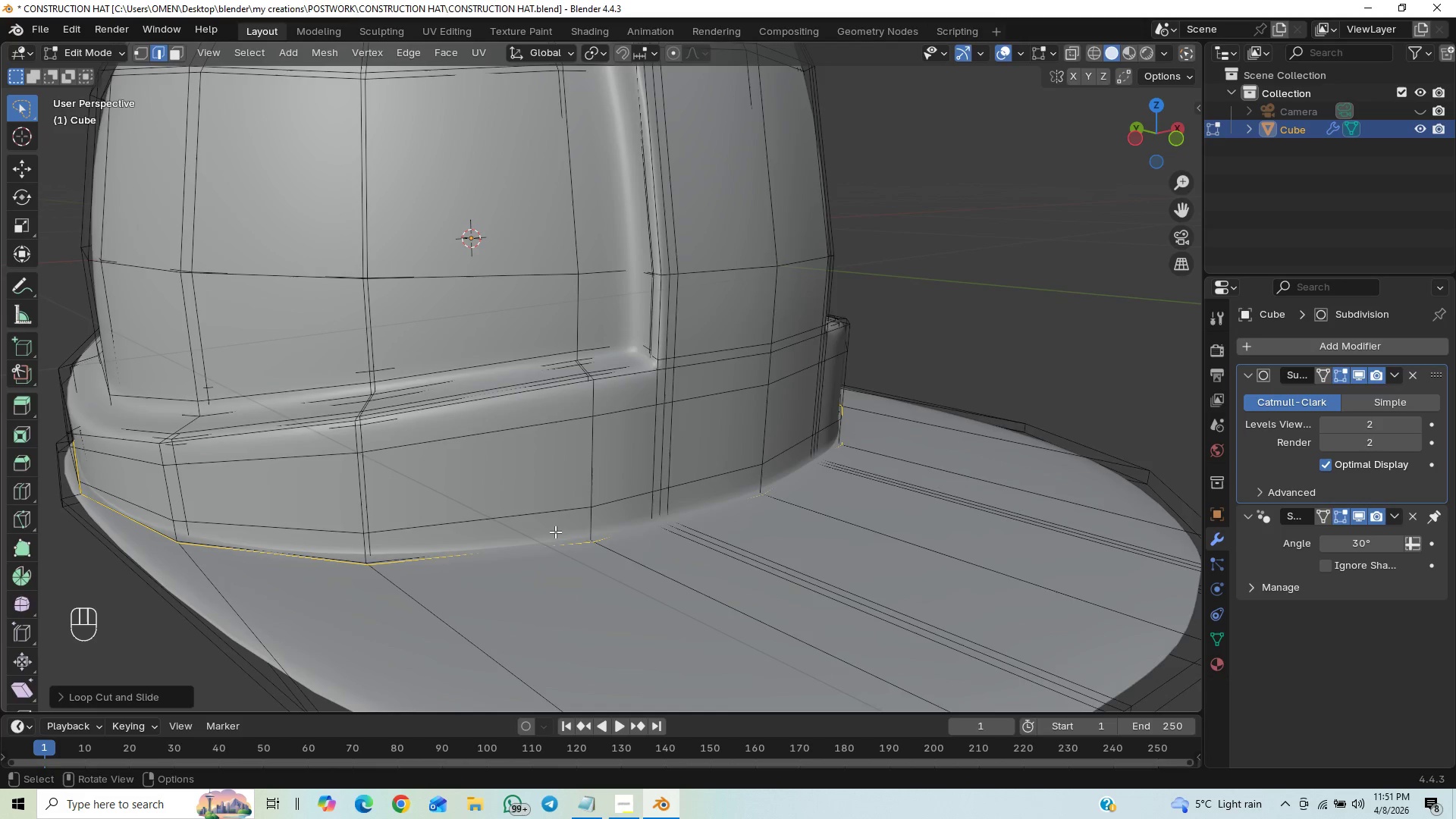 
key(Tab)
 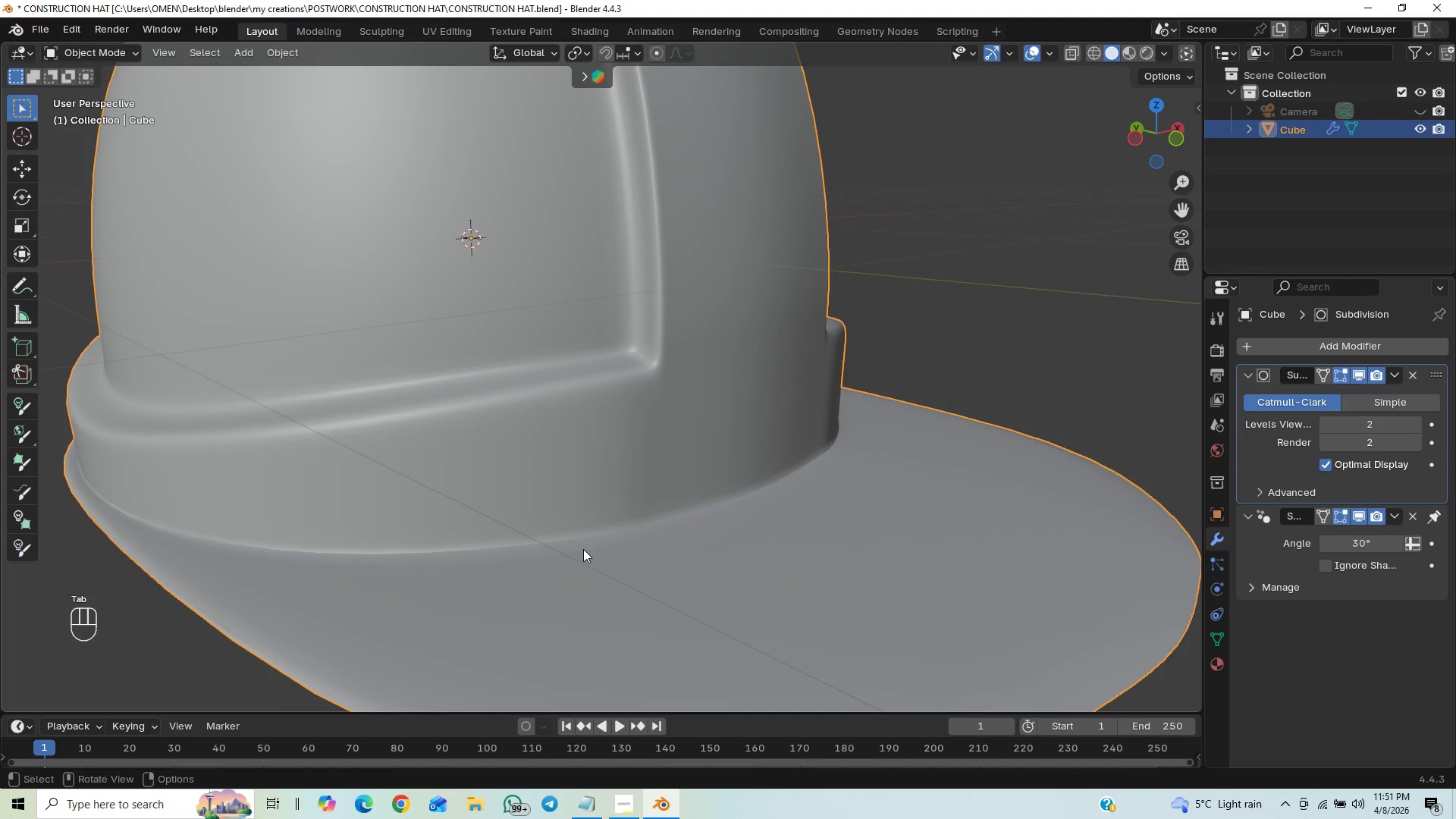 
hold_key(key=ControlLeft, duration=0.62)
 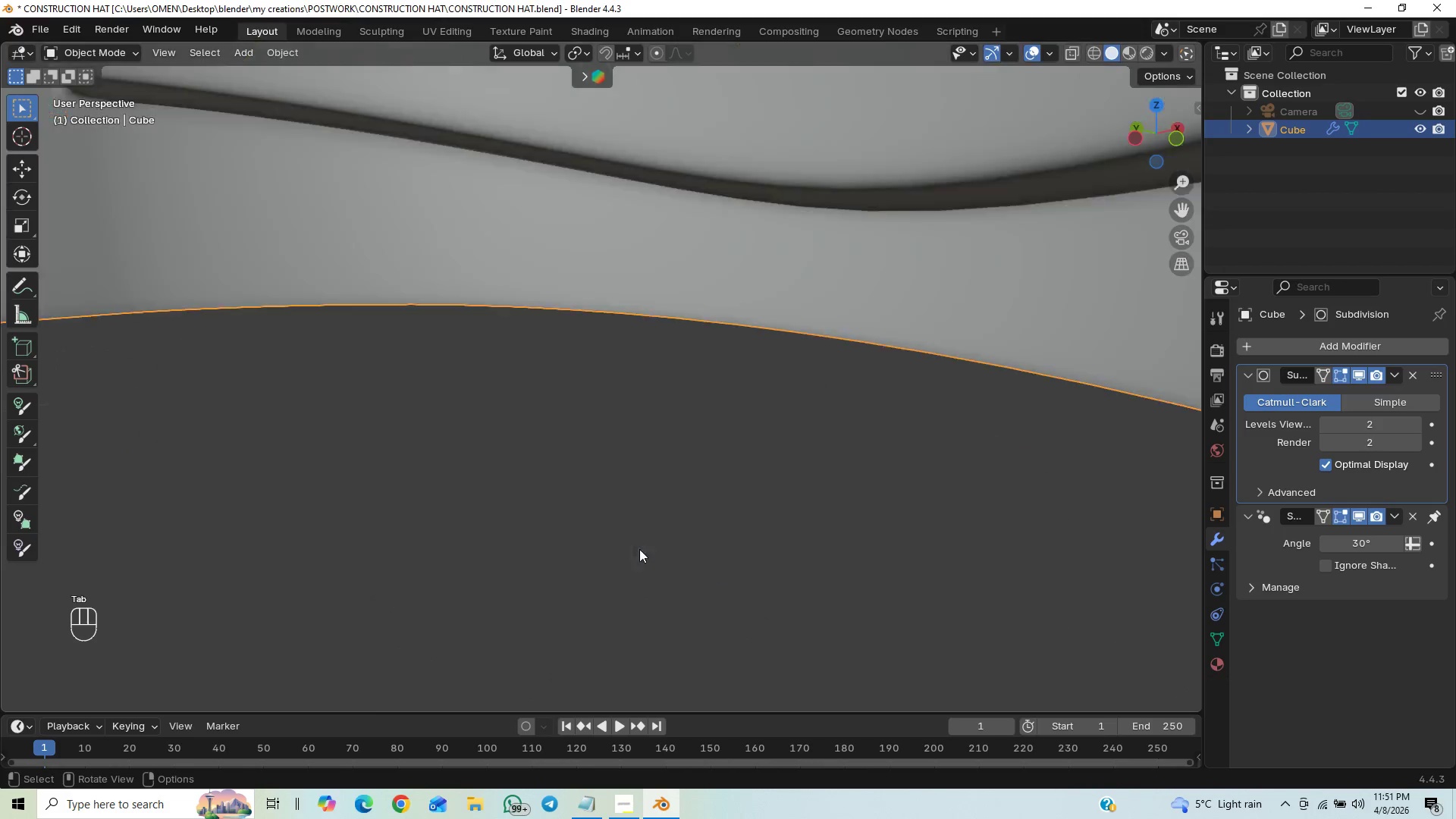 
scroll: coordinate [639, 550], scroll_direction: up, amount: 10.0
 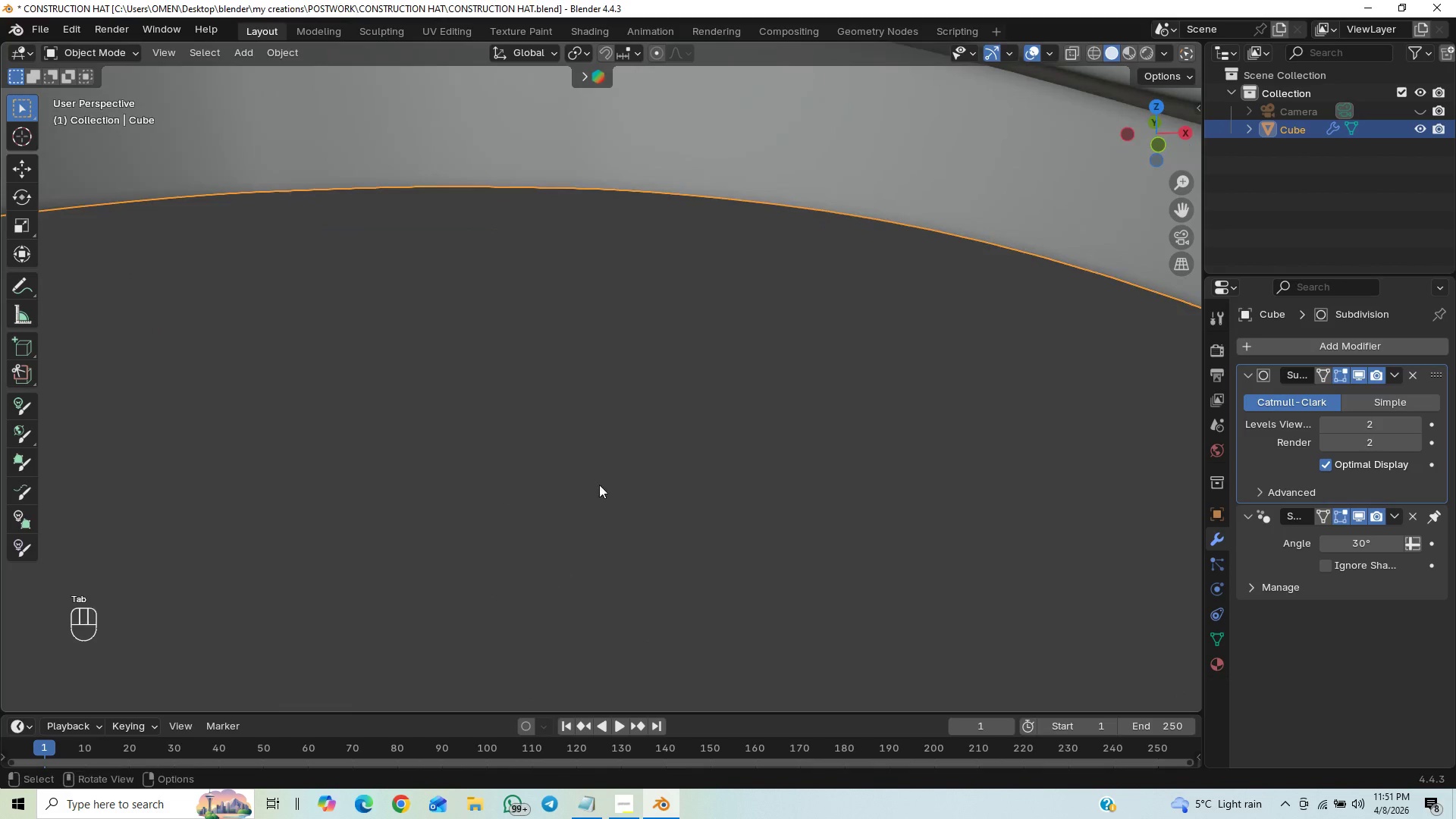 
hold_key(key=ControlLeft, duration=0.45)
 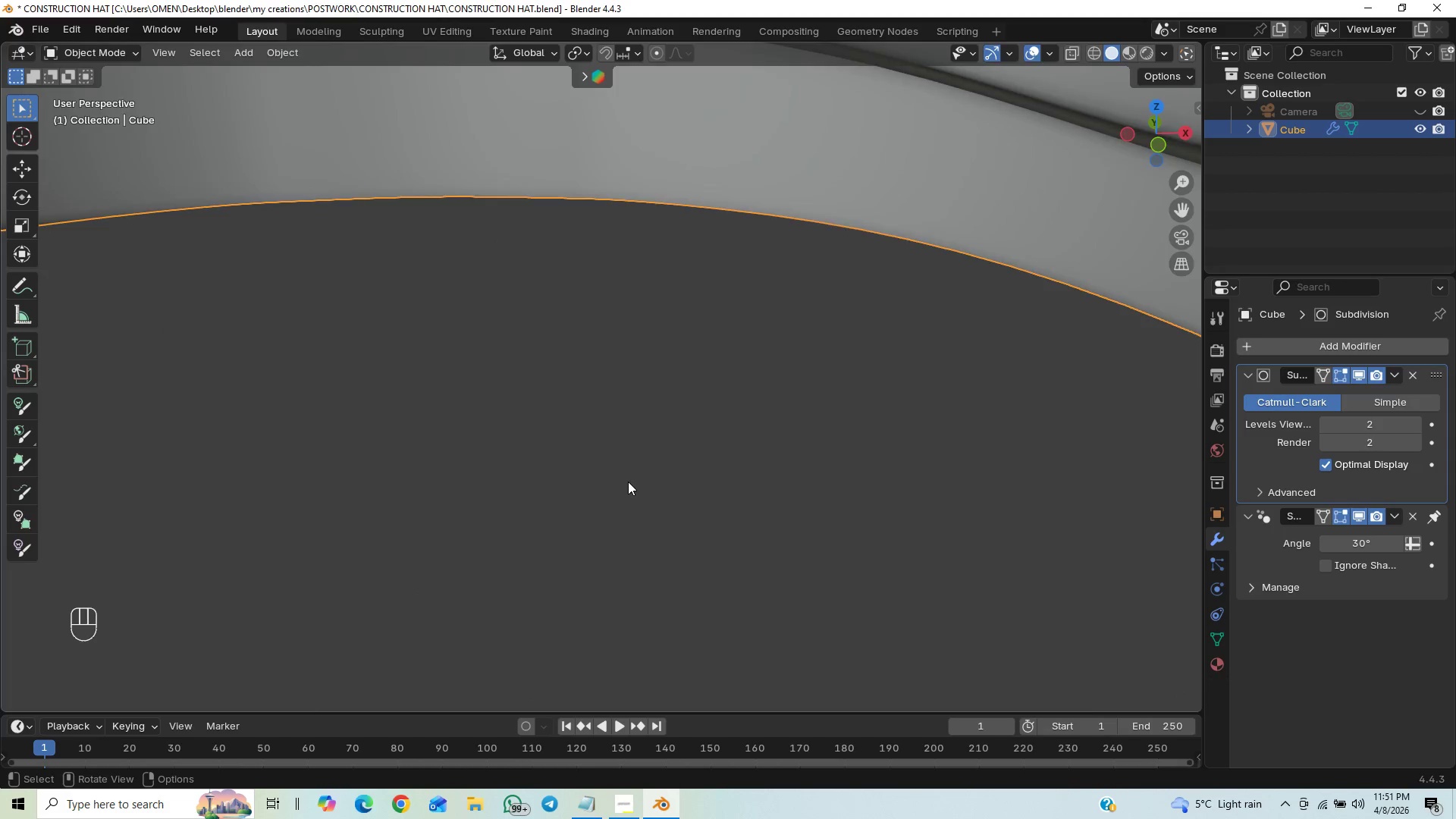 
scroll: coordinate [598, 461], scroll_direction: down, amount: 13.0
 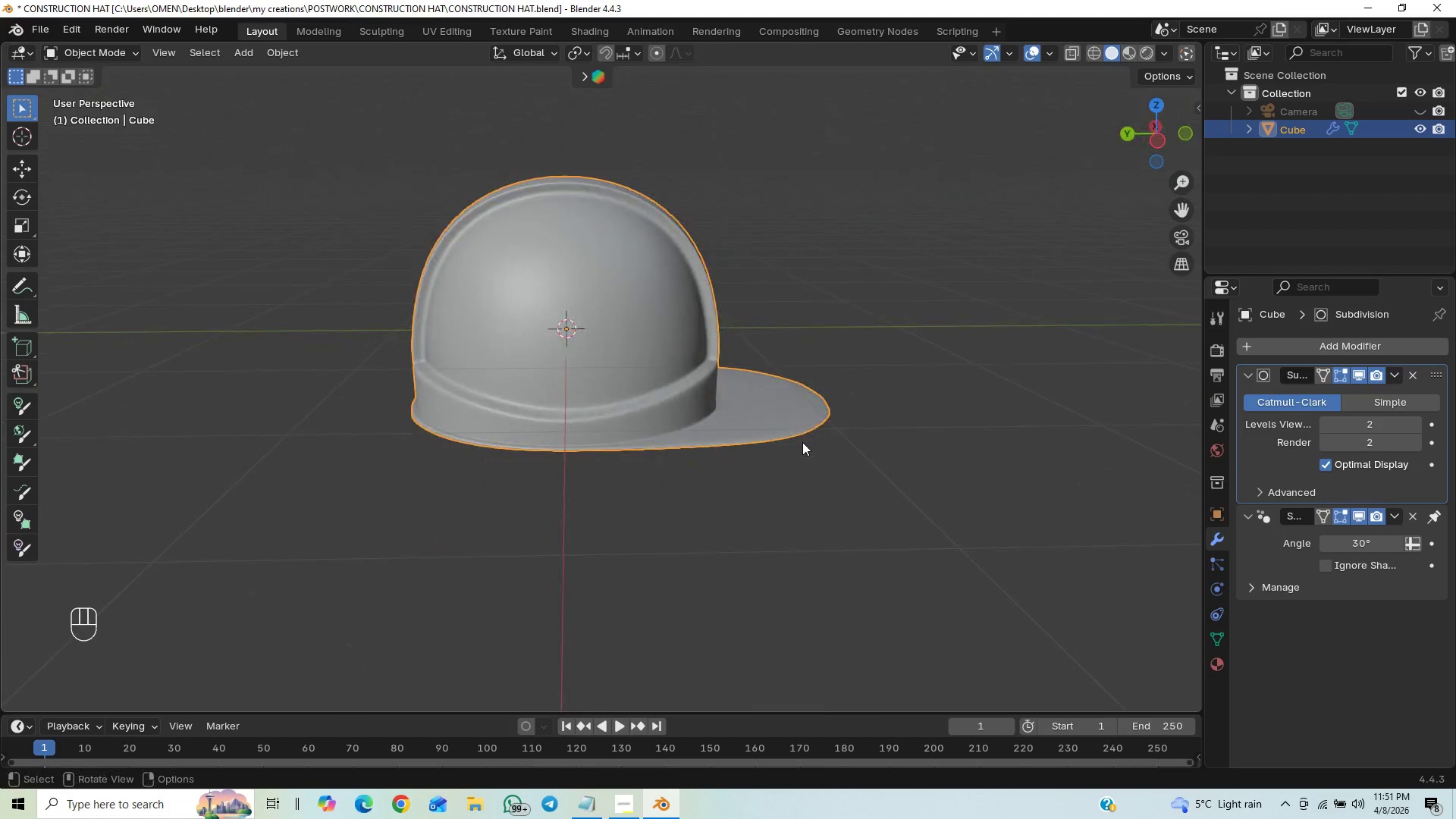 
hold_key(key=ControlLeft, duration=0.73)
 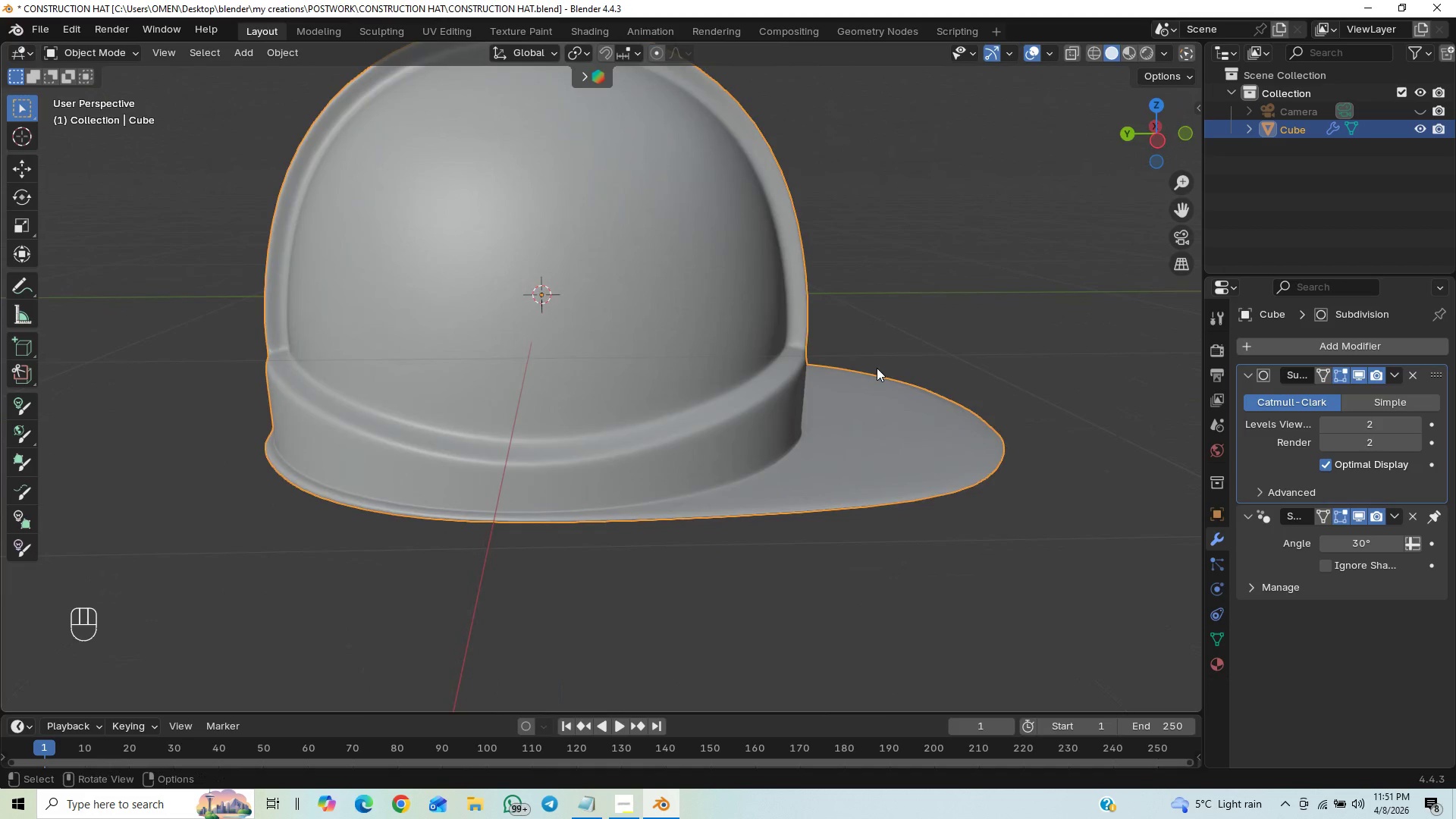 
hold_key(key=CapsLock, duration=0.45)
 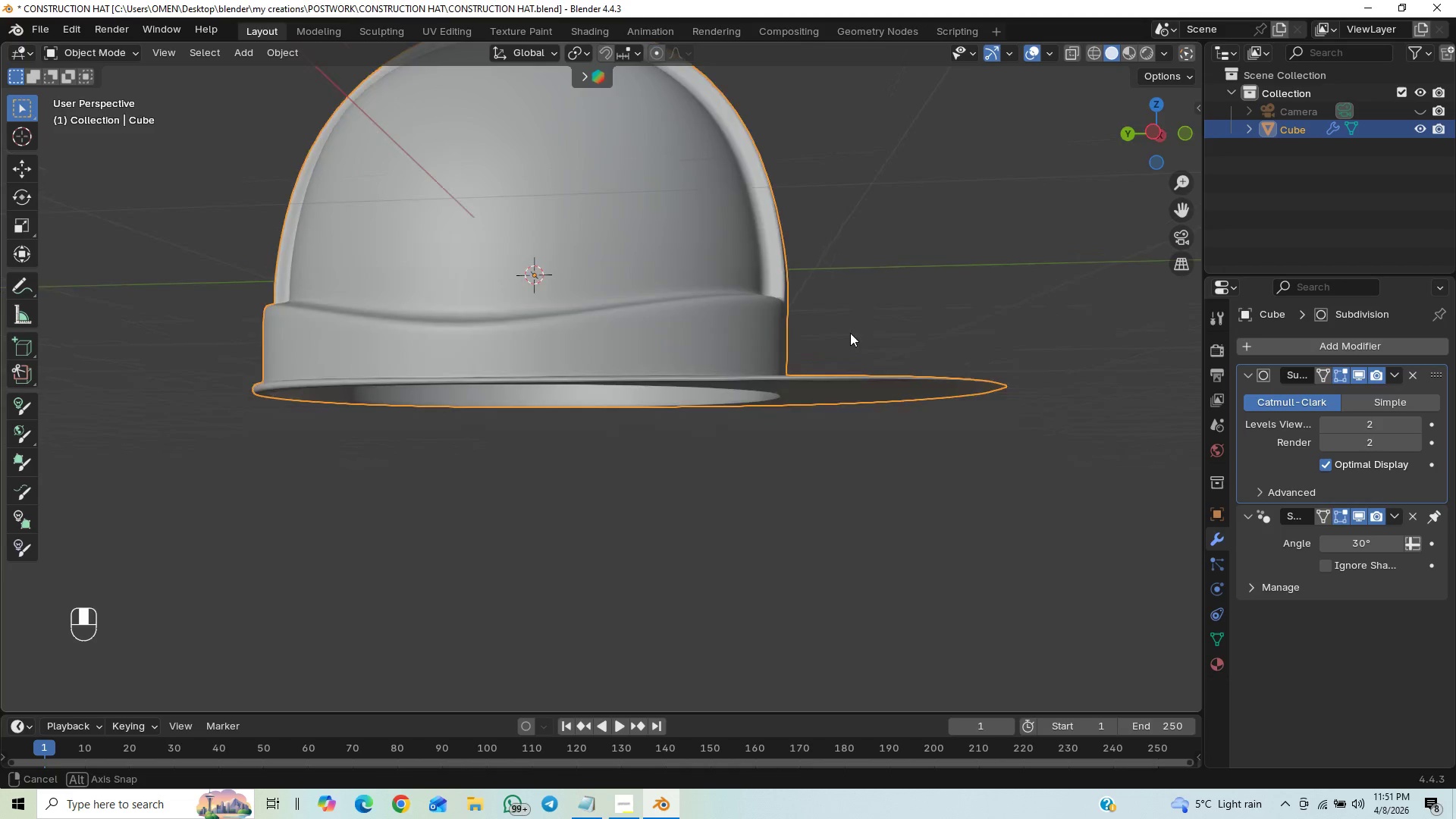 
key(CapsLock)
 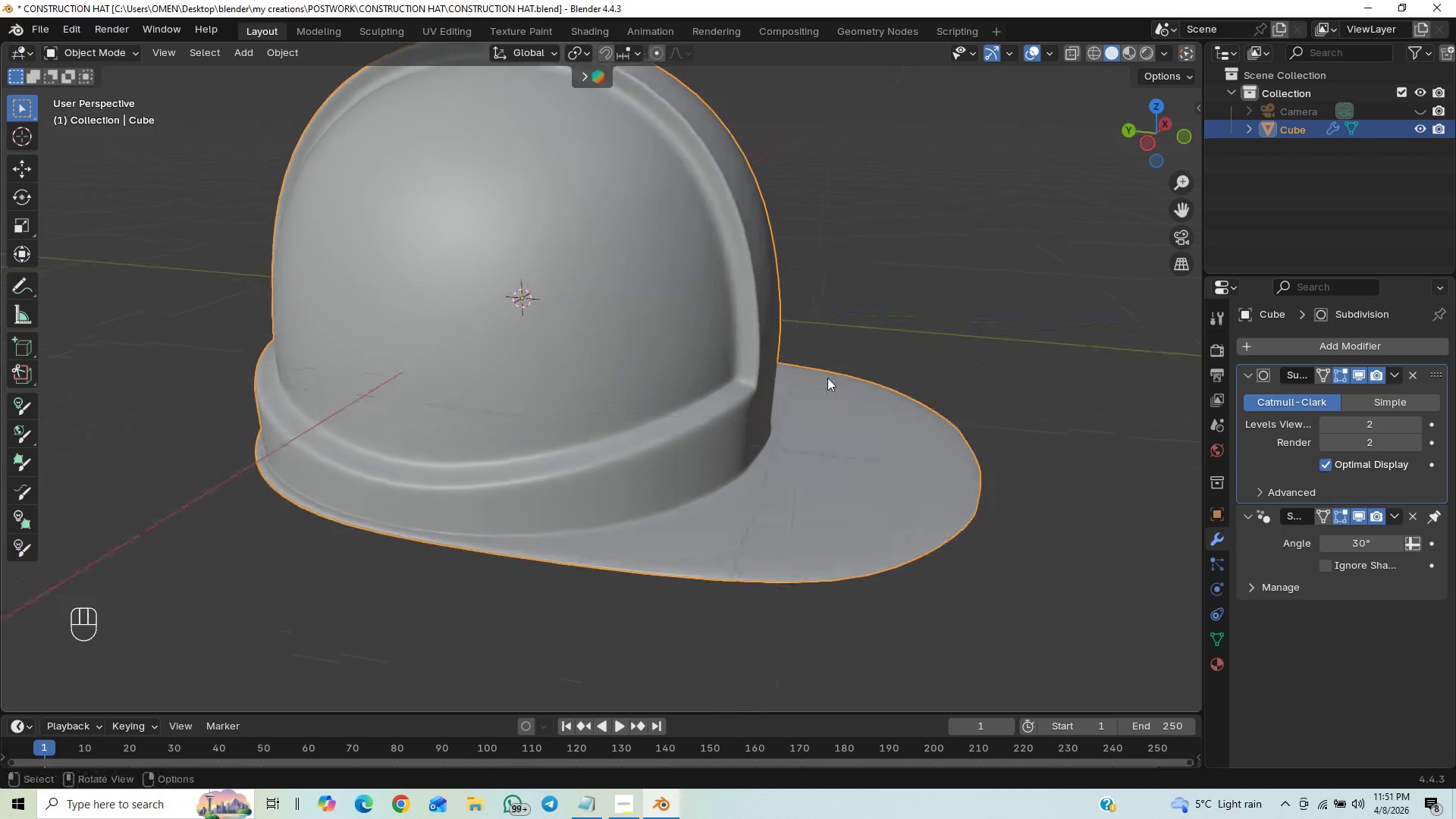 
hold_key(key=ControlLeft, duration=1.34)
 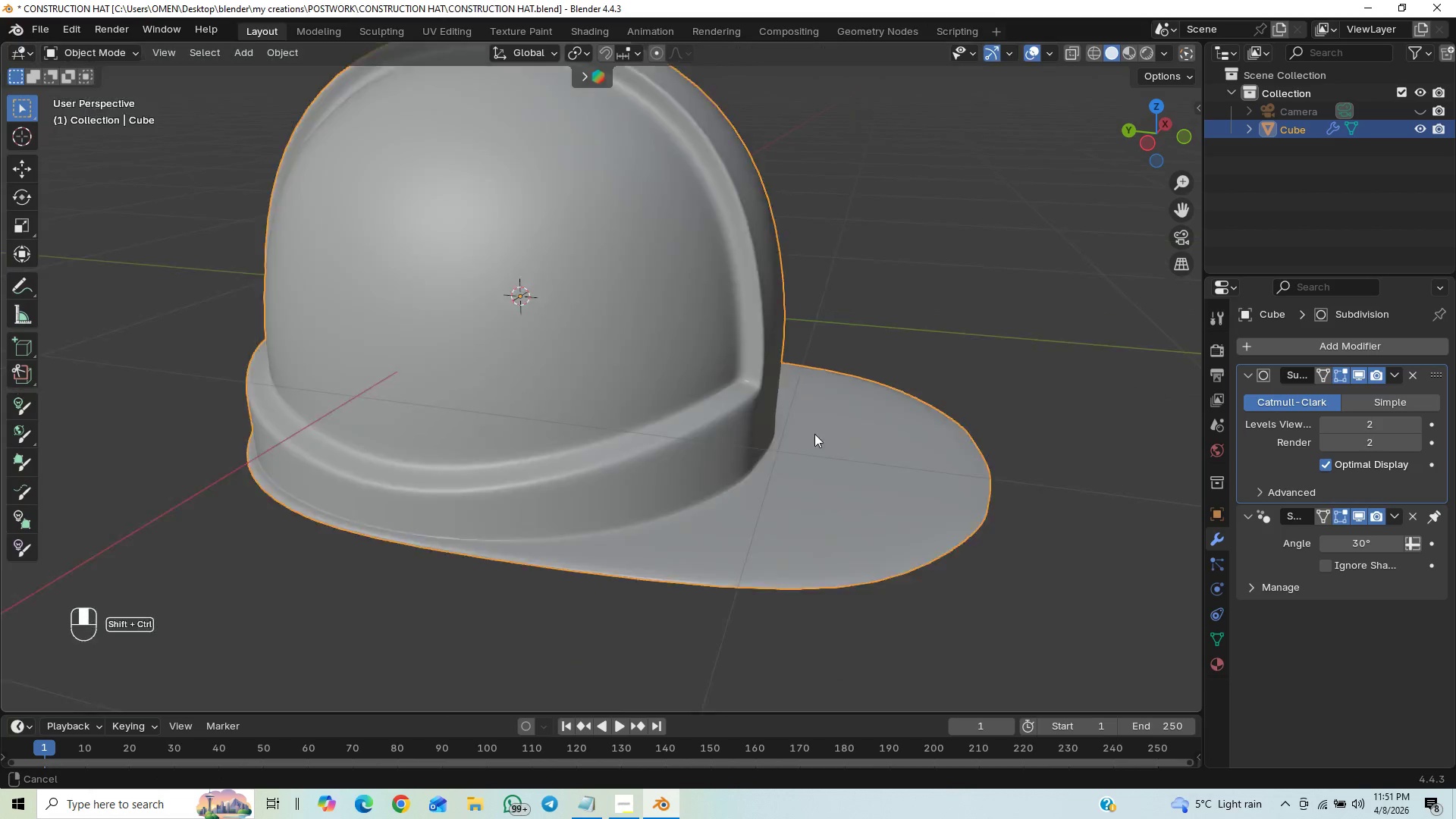 
hold_key(key=ShiftLeft, duration=0.42)
 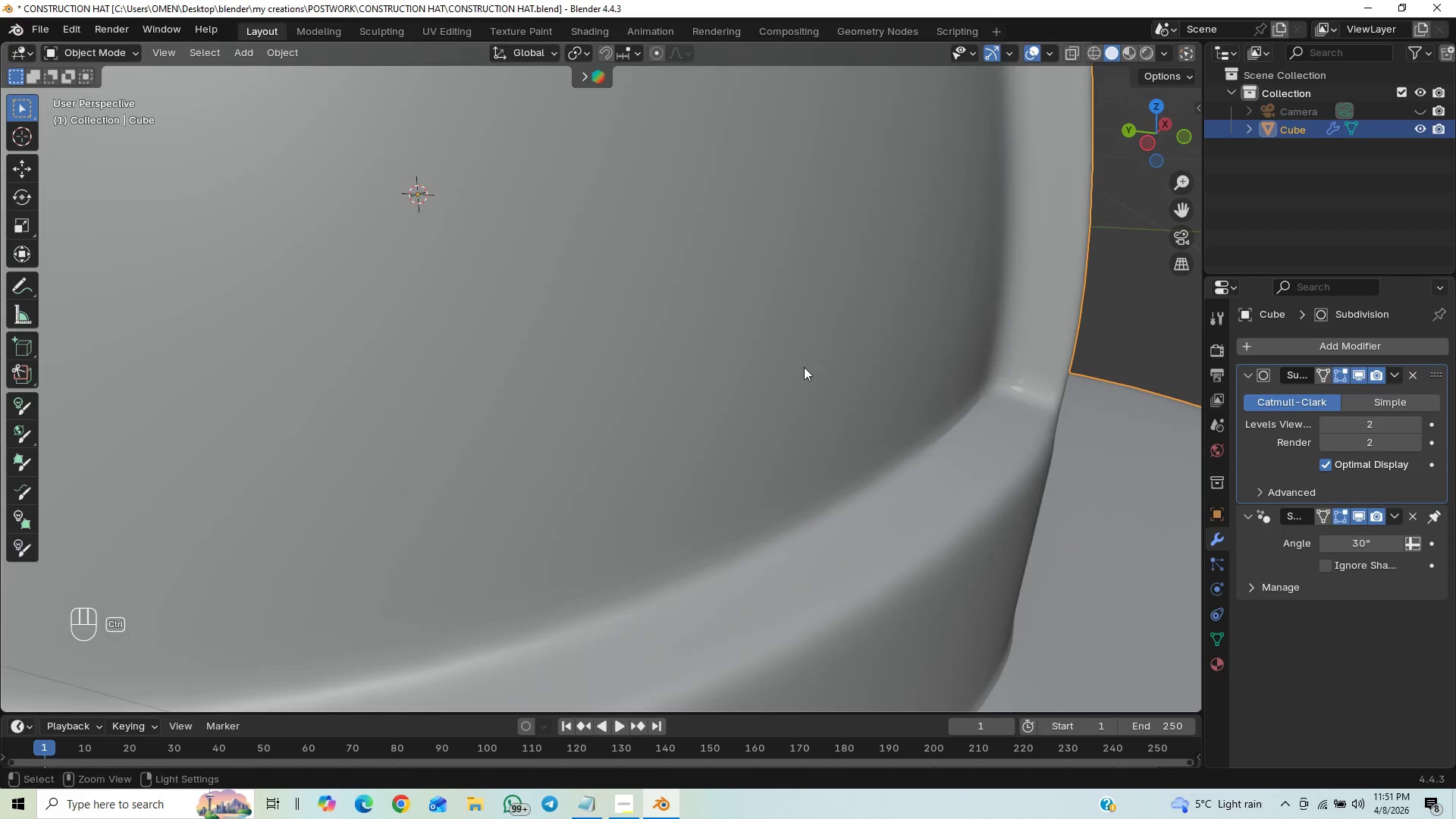 
hold_key(key=ControlLeft, duration=1.44)
hold_key(key=ShiftLeft, duration=1.34)
scroll: coordinate [804, 367], scroll_direction: up, amount: 1.0
 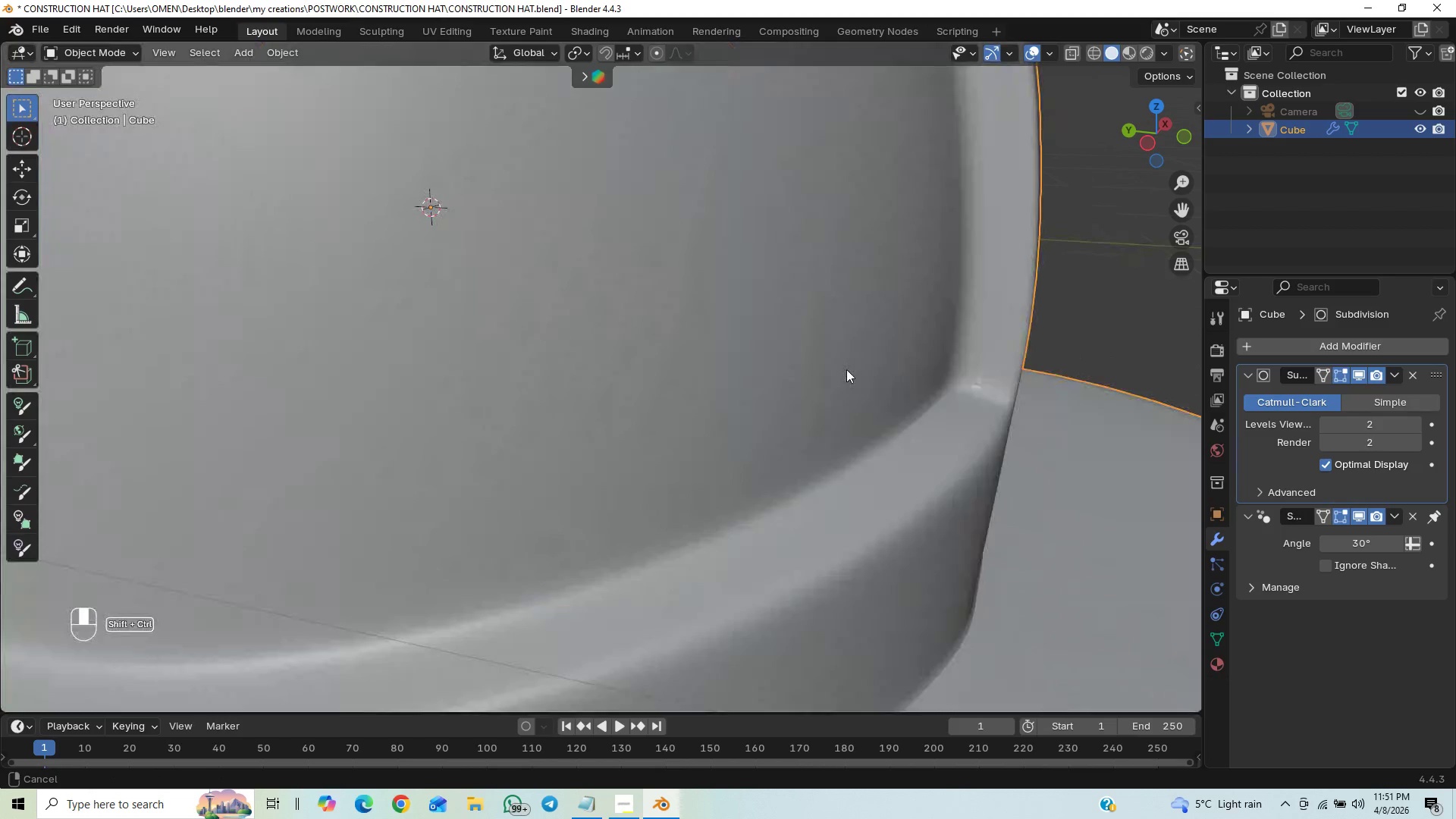 
hold_key(key=ControlLeft, duration=0.67)
 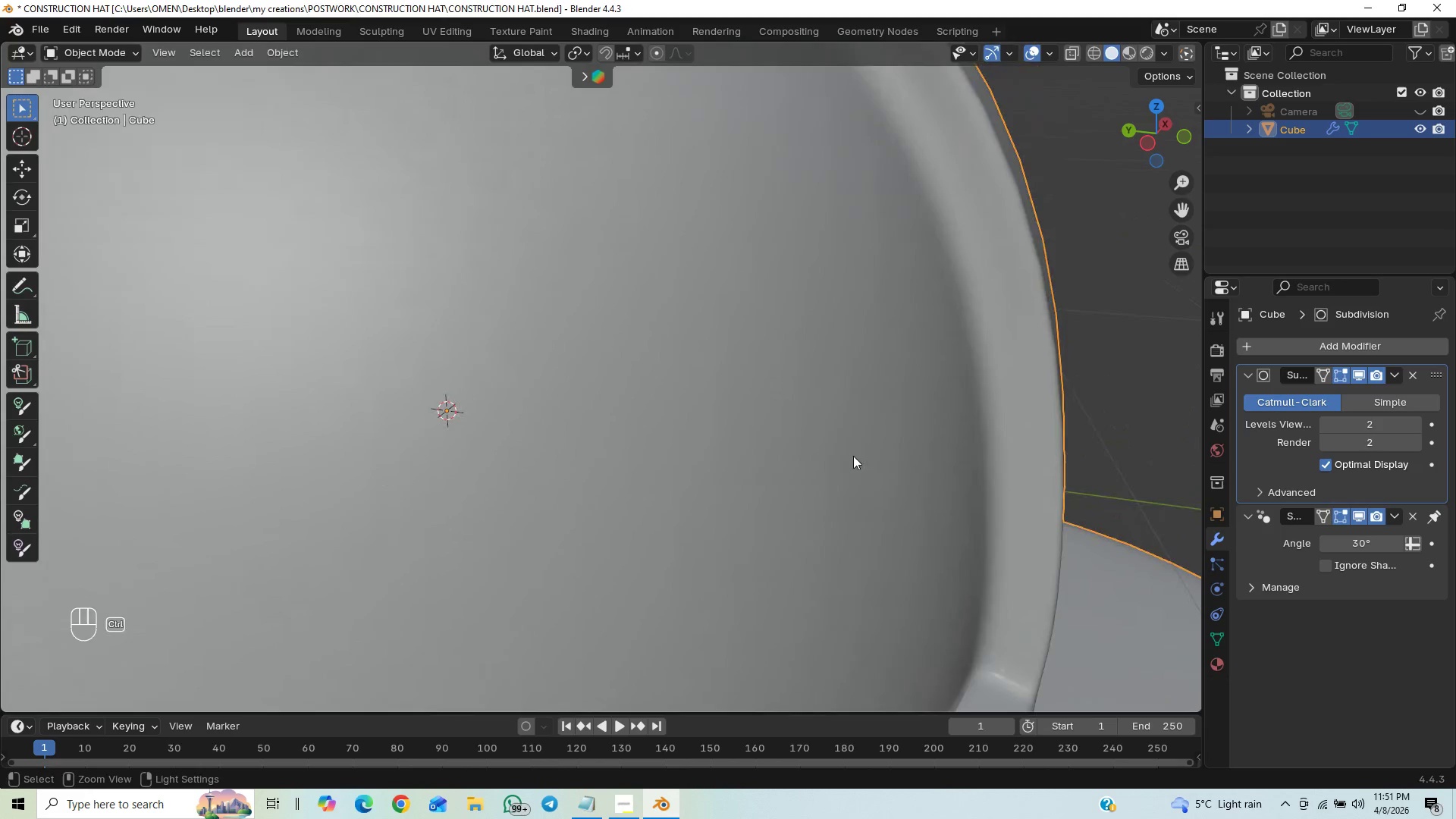 
hold_key(key=ShiftLeft, duration=0.62)
 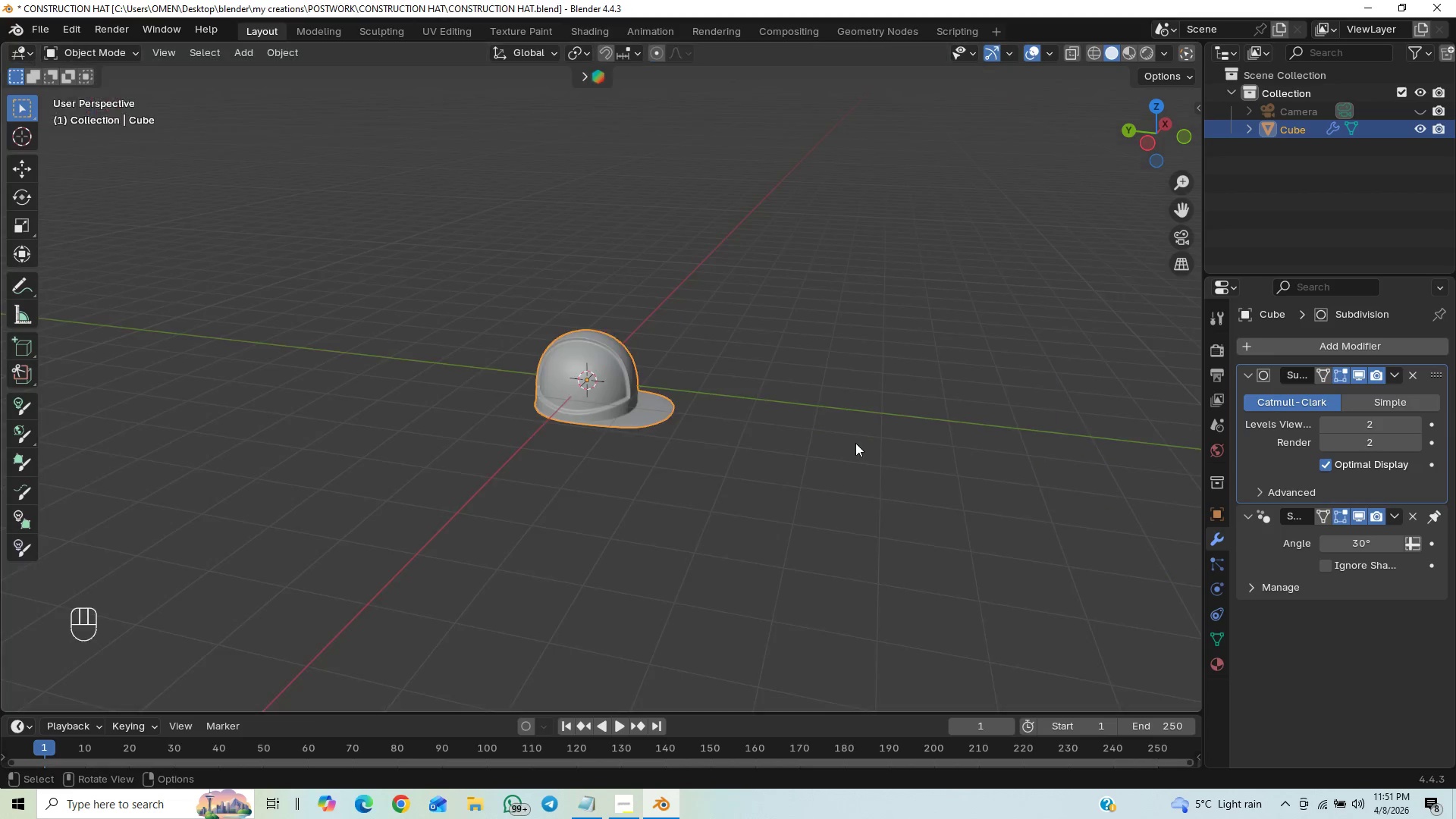 
hold_key(key=ControlLeft, duration=0.44)
 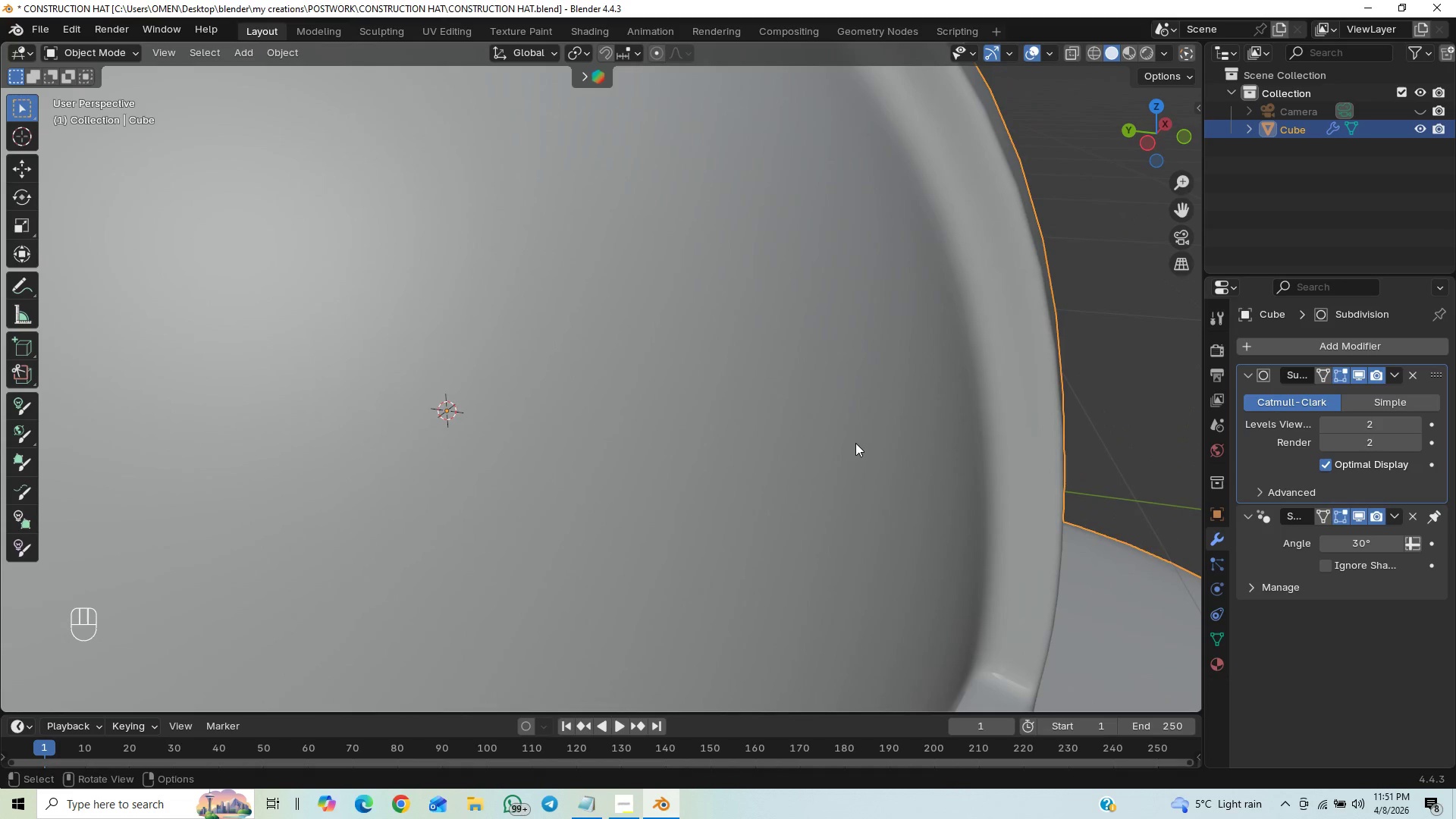 
key(Control+ControlLeft)
 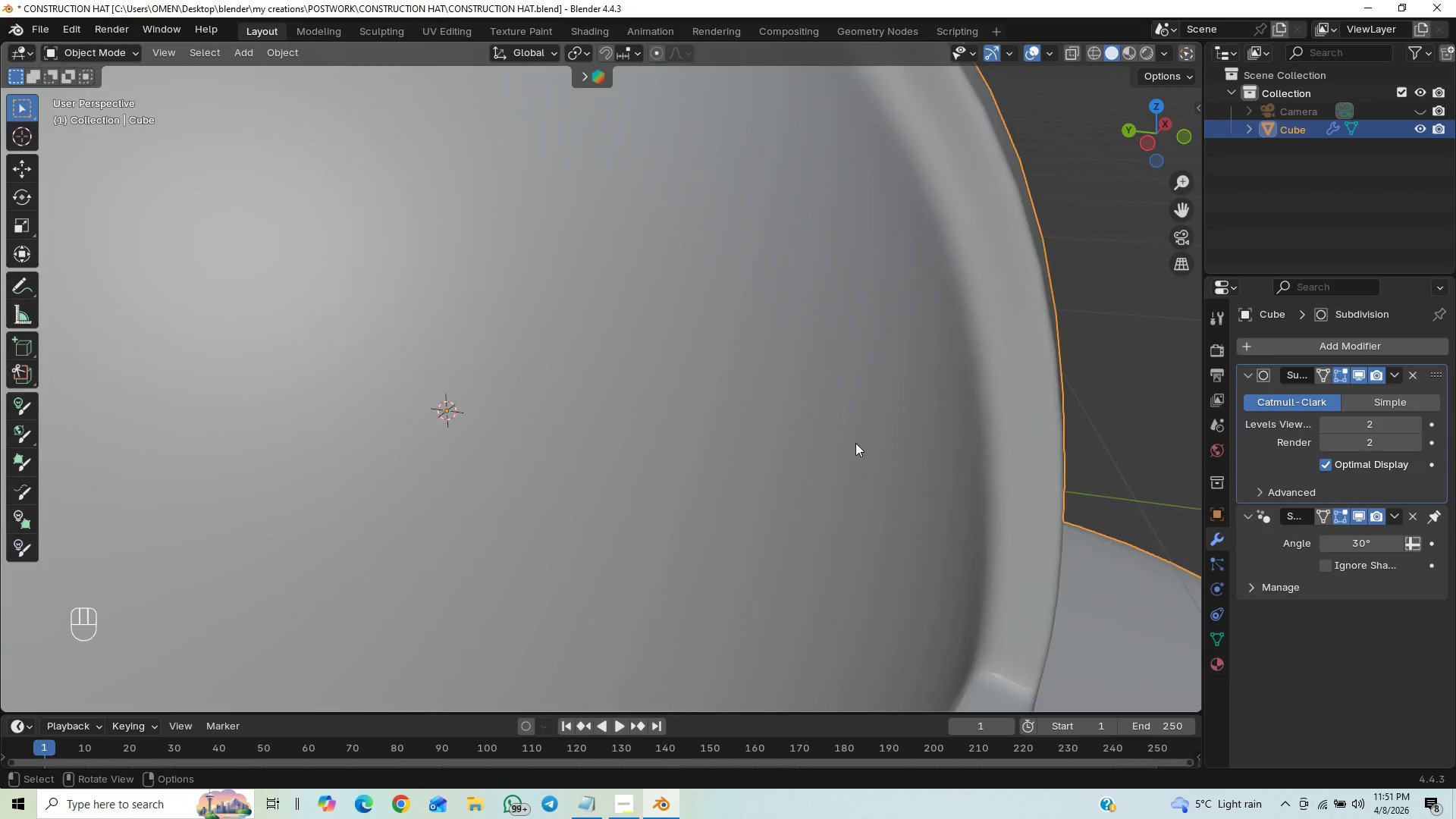 
hold_key(key=ControlLeft, duration=0.77)
 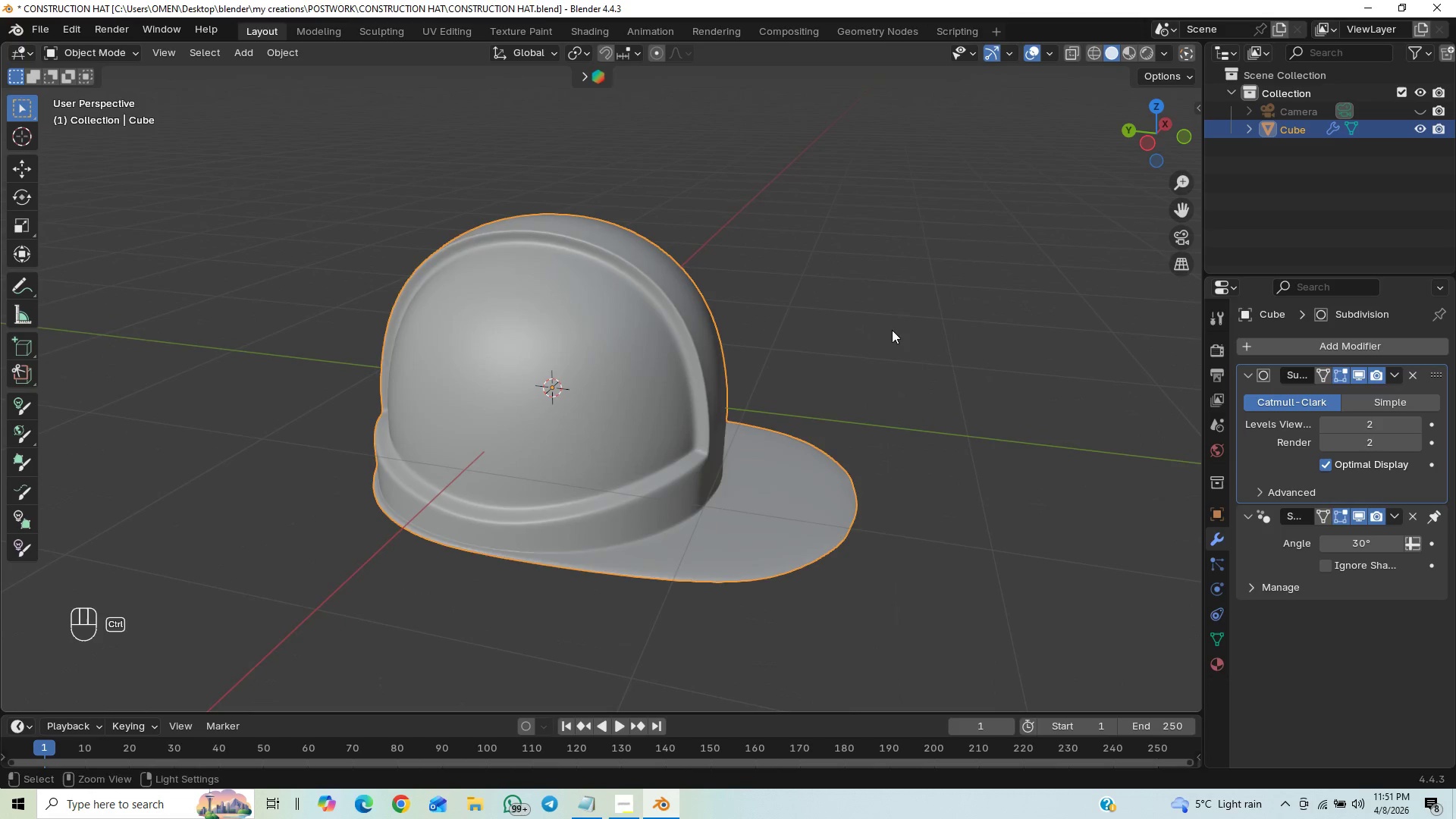 
scroll: coordinate [855, 443], scroll_direction: down, amount: 9.0
 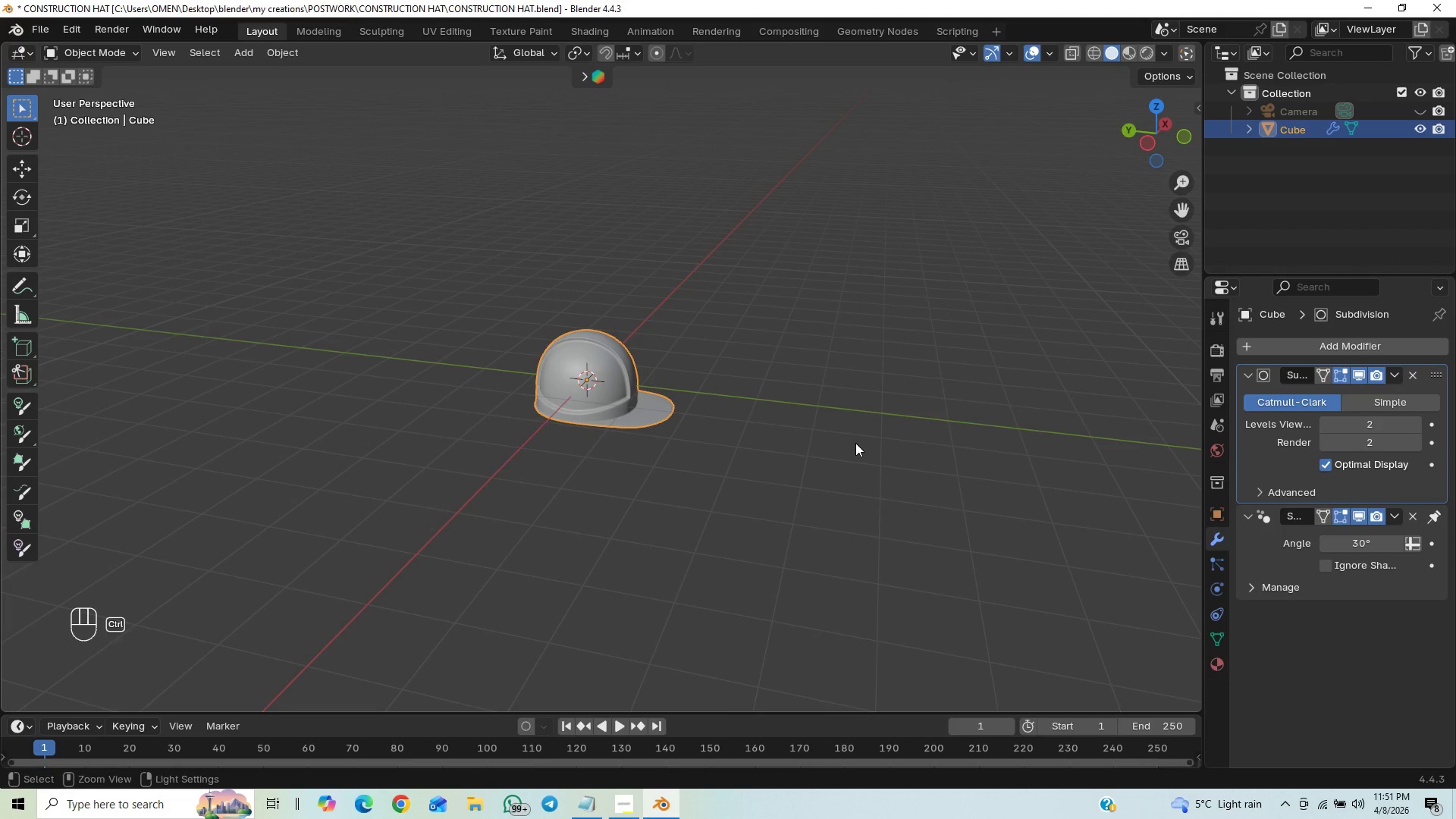 
scroll: coordinate [899, 315], scroll_direction: up, amount: 1.0
 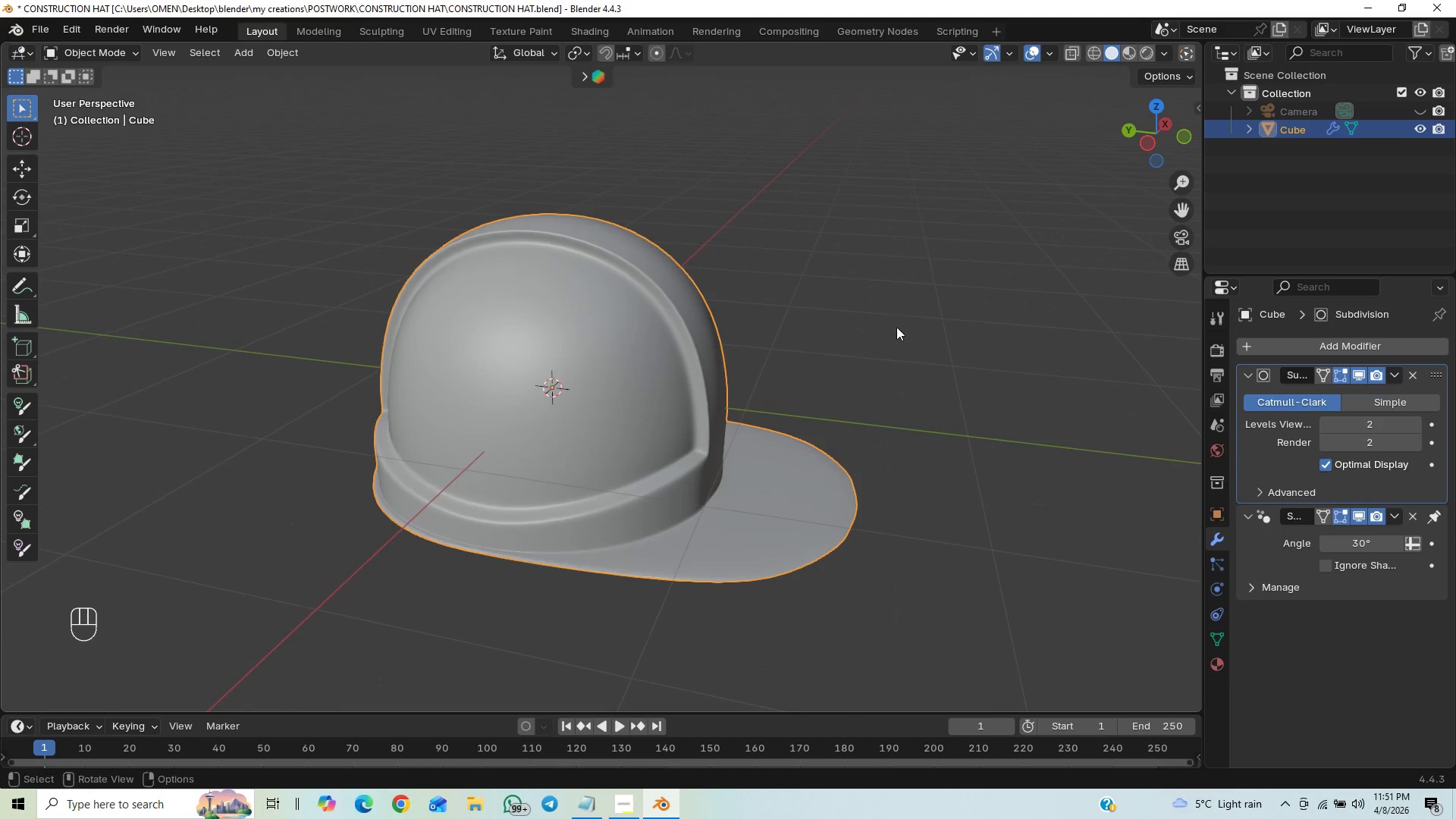 
key(Control+S)
 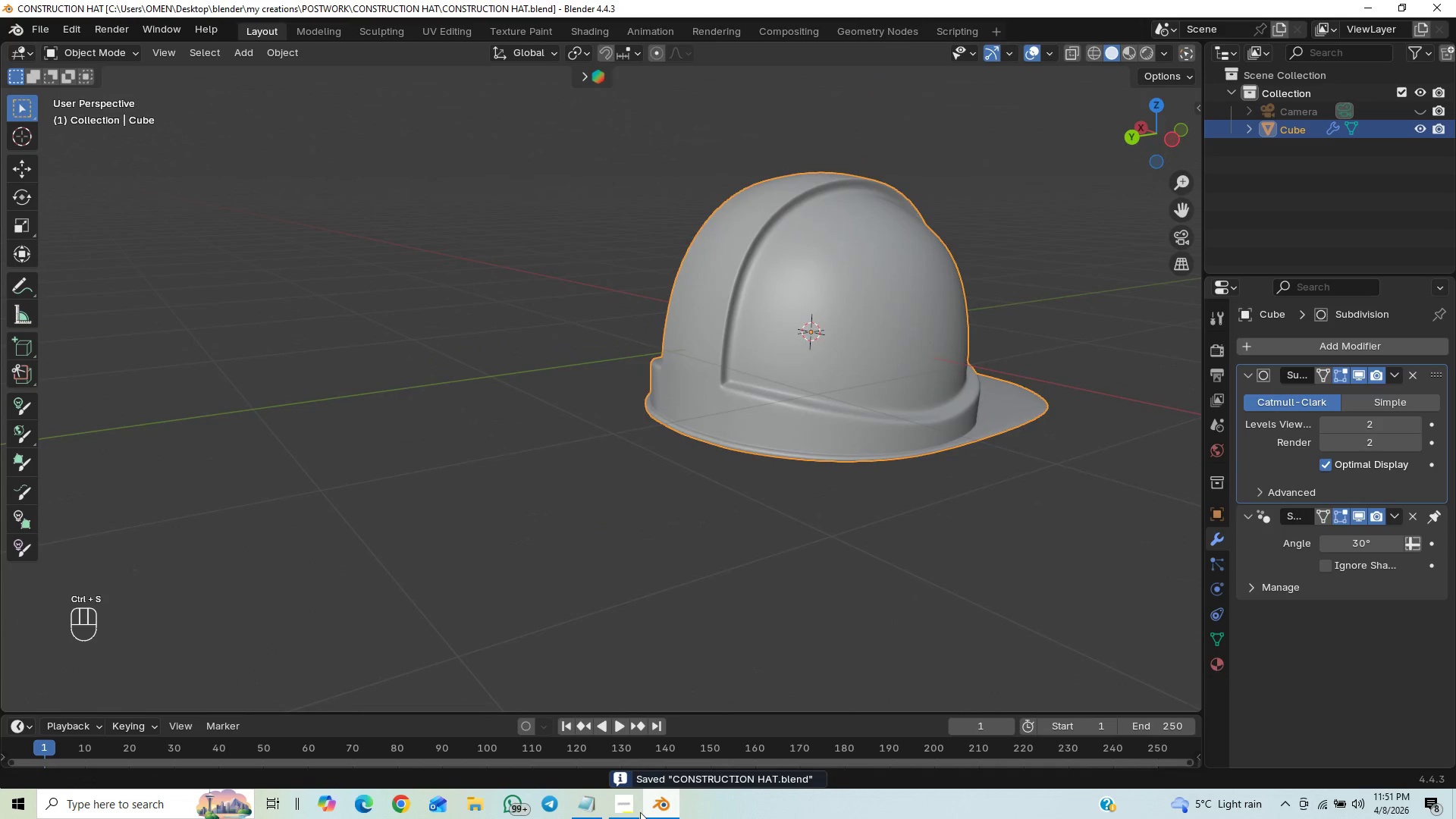 
left_click([637, 812])